 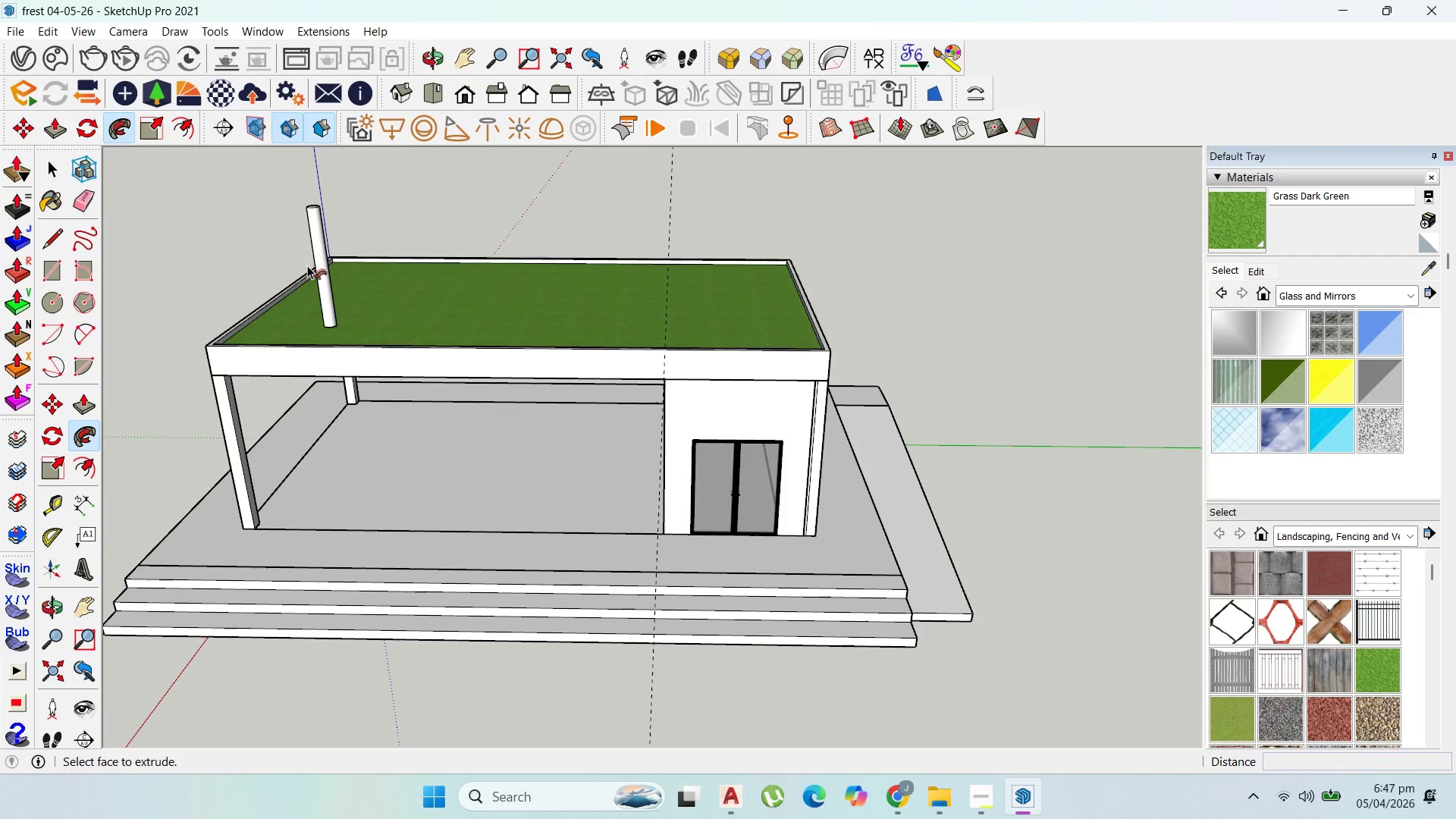 
left_click([49, 298])
 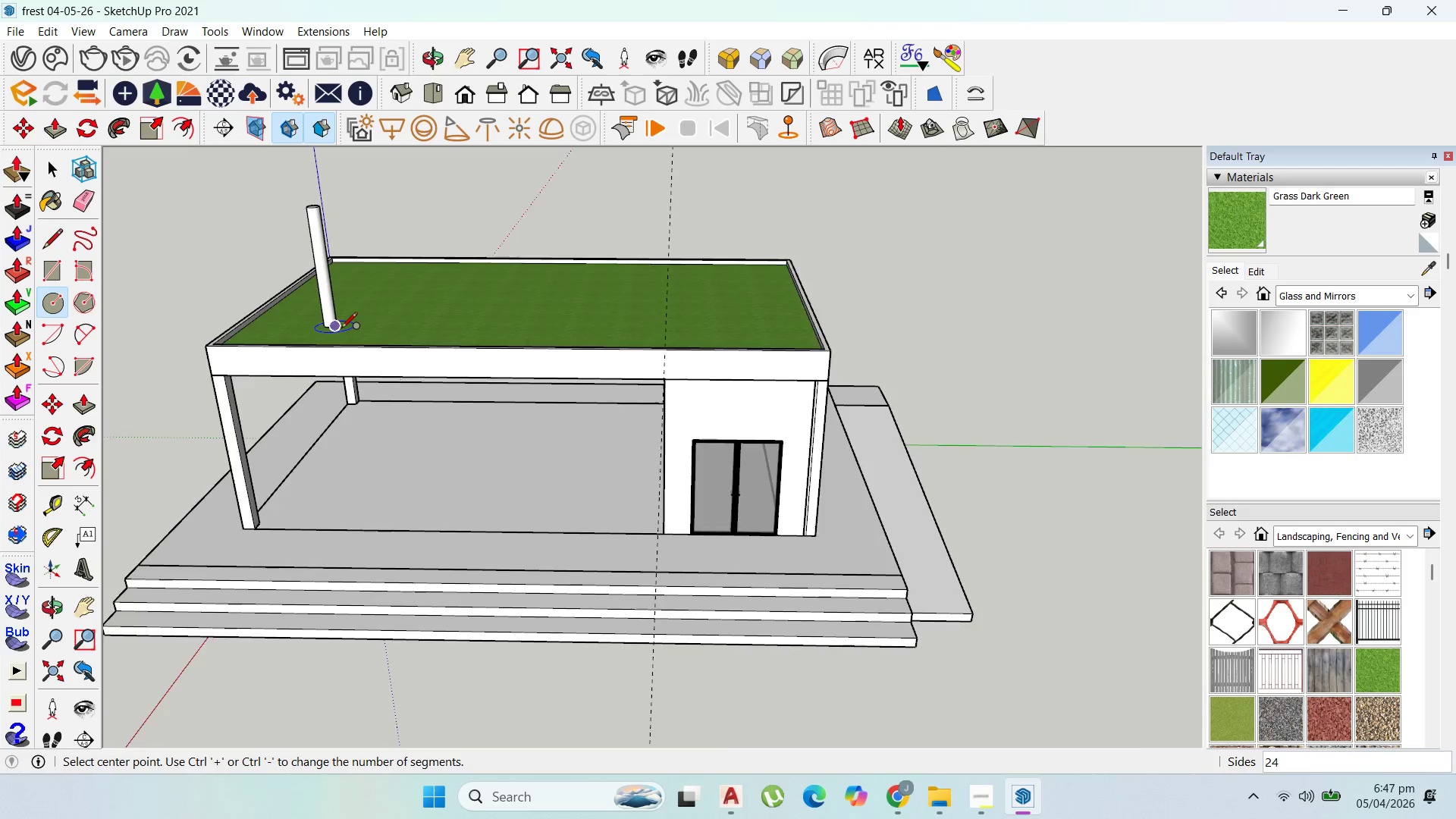 
left_click([391, 336])
 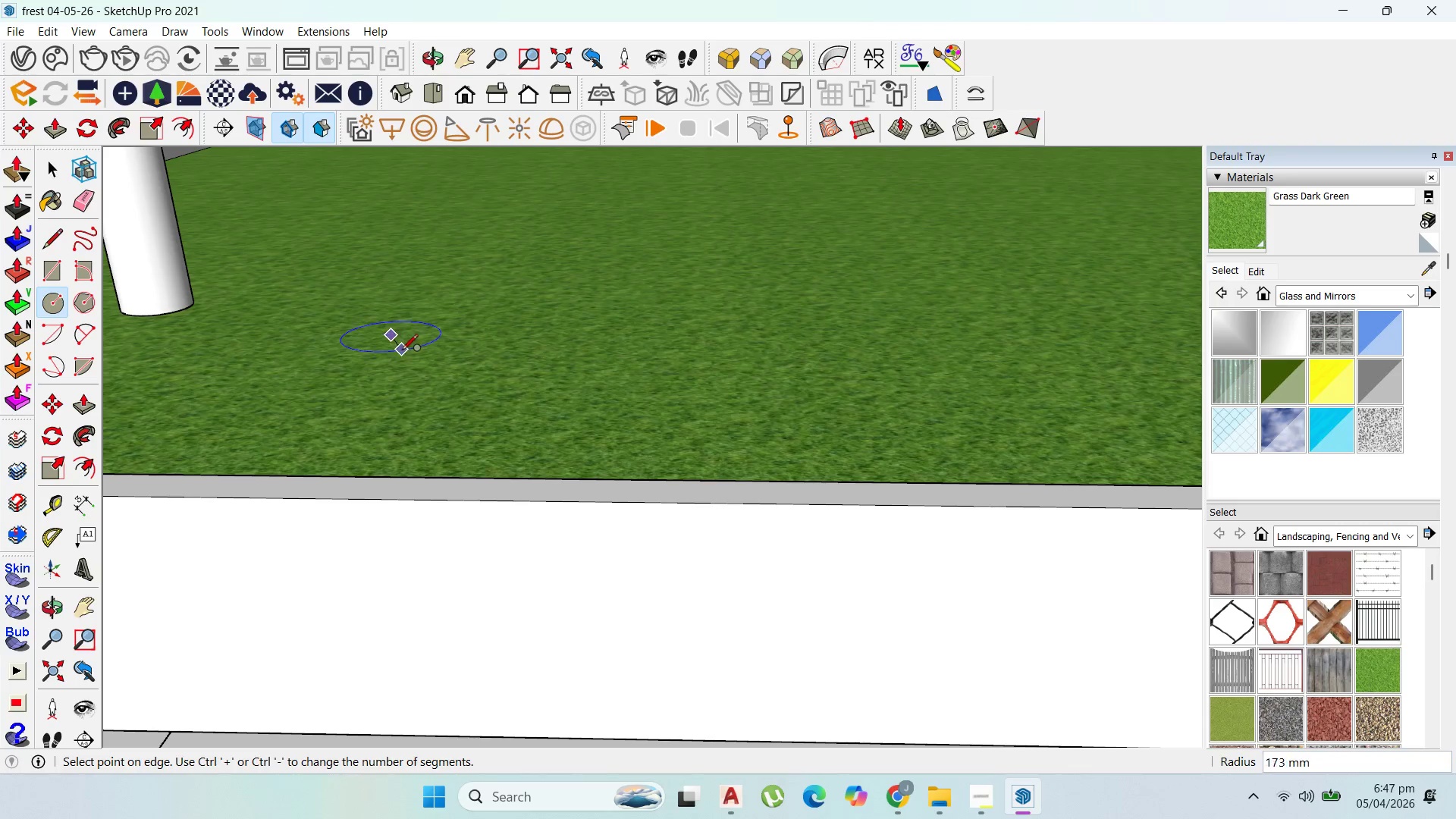 
scroll: coordinate [380, 322], scroll_direction: up, amount: 37.0
 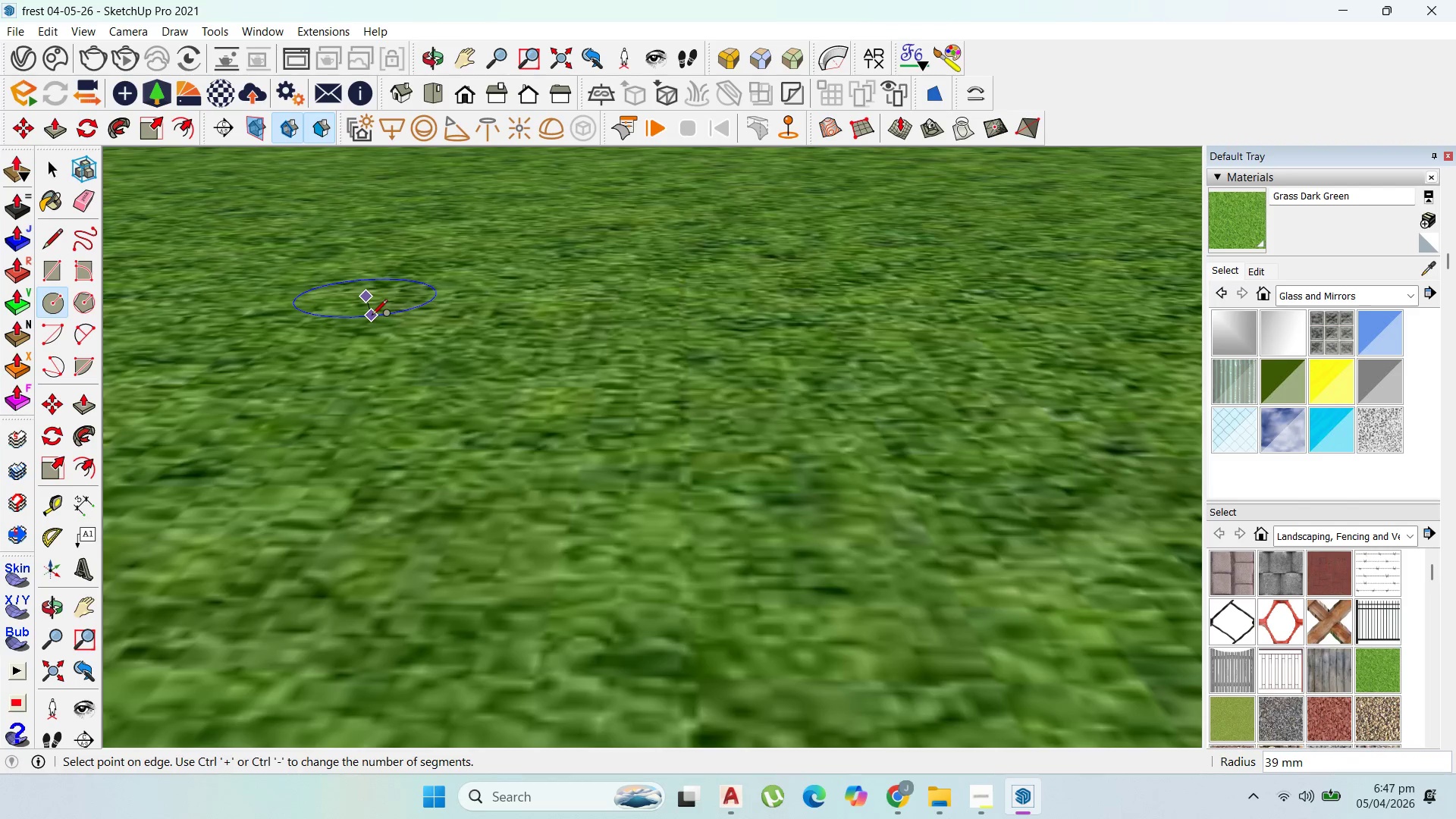 
left_click([372, 316])
 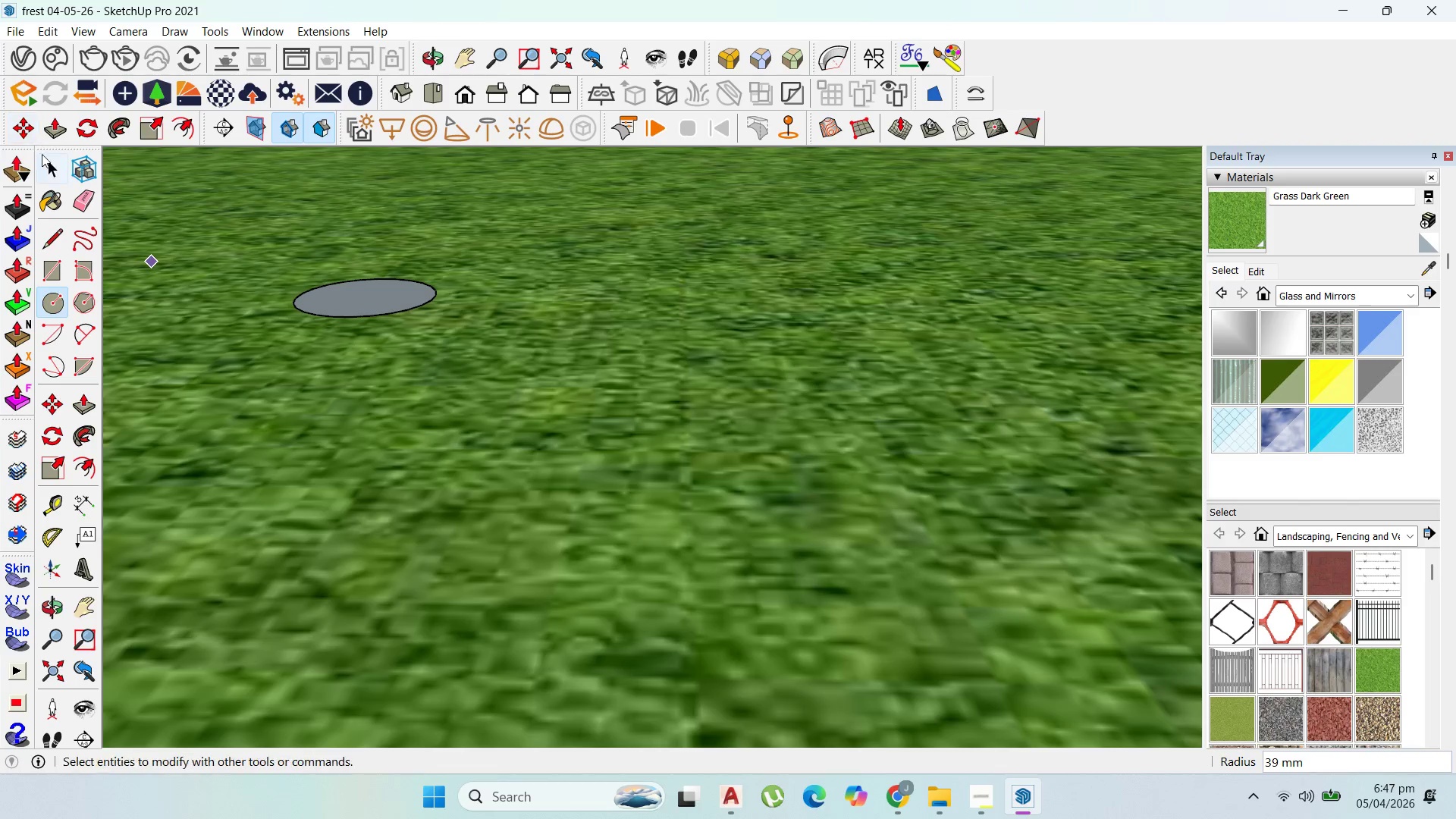 
left_click([48, 162])
 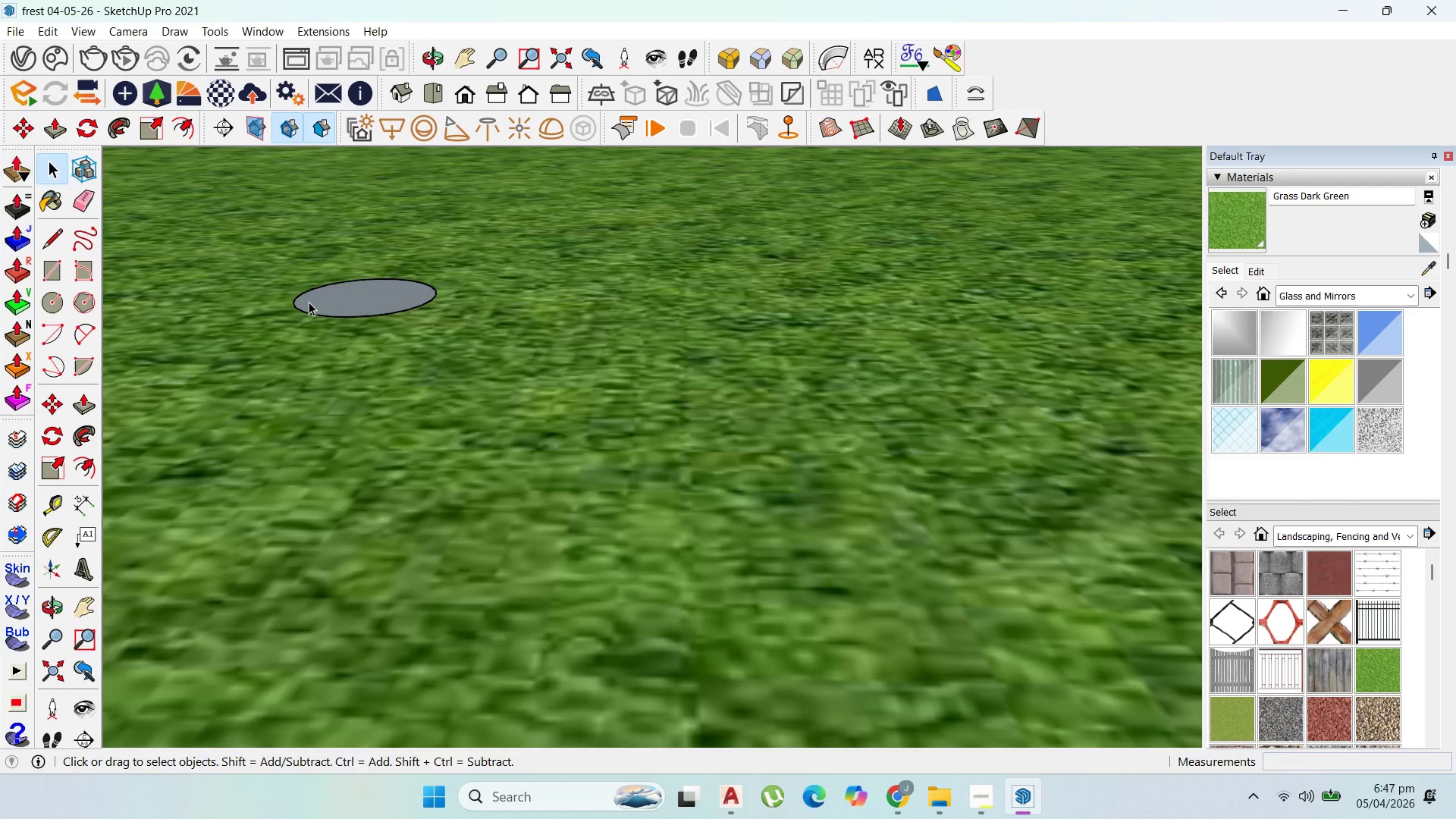 
left_click([322, 300])
 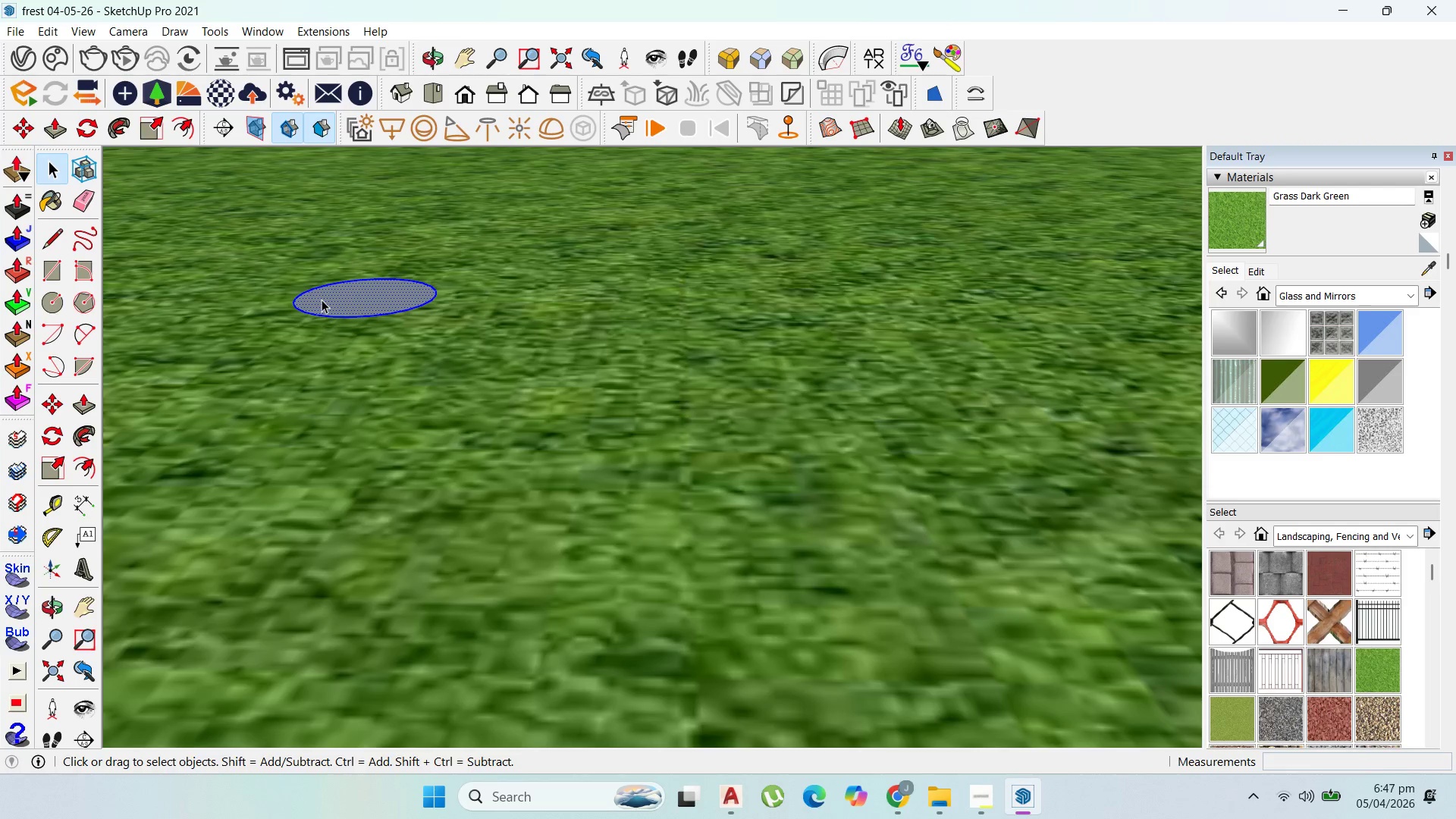 
right_click([322, 300])
 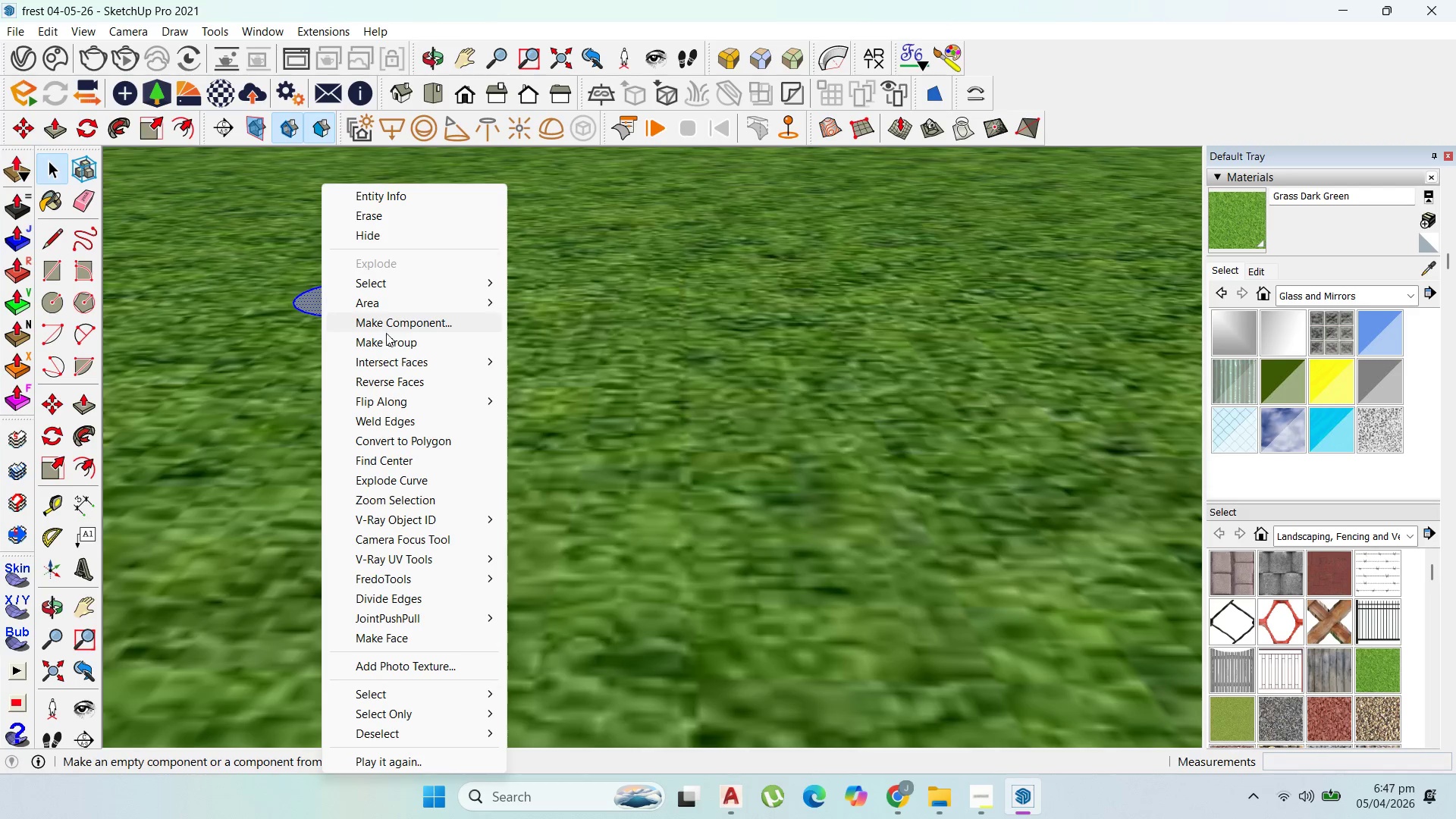 
left_click([389, 337])
 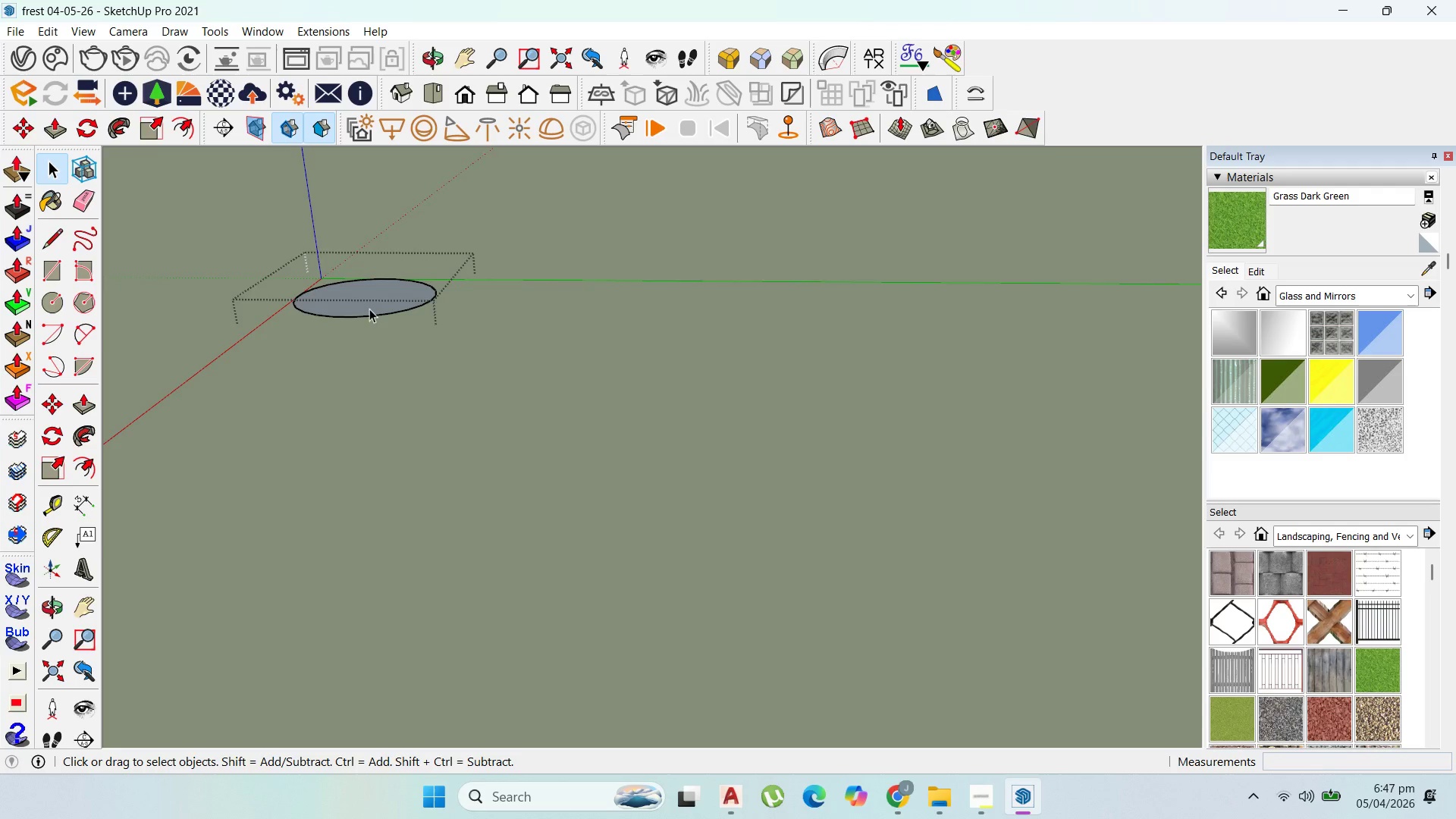 
key(P)
 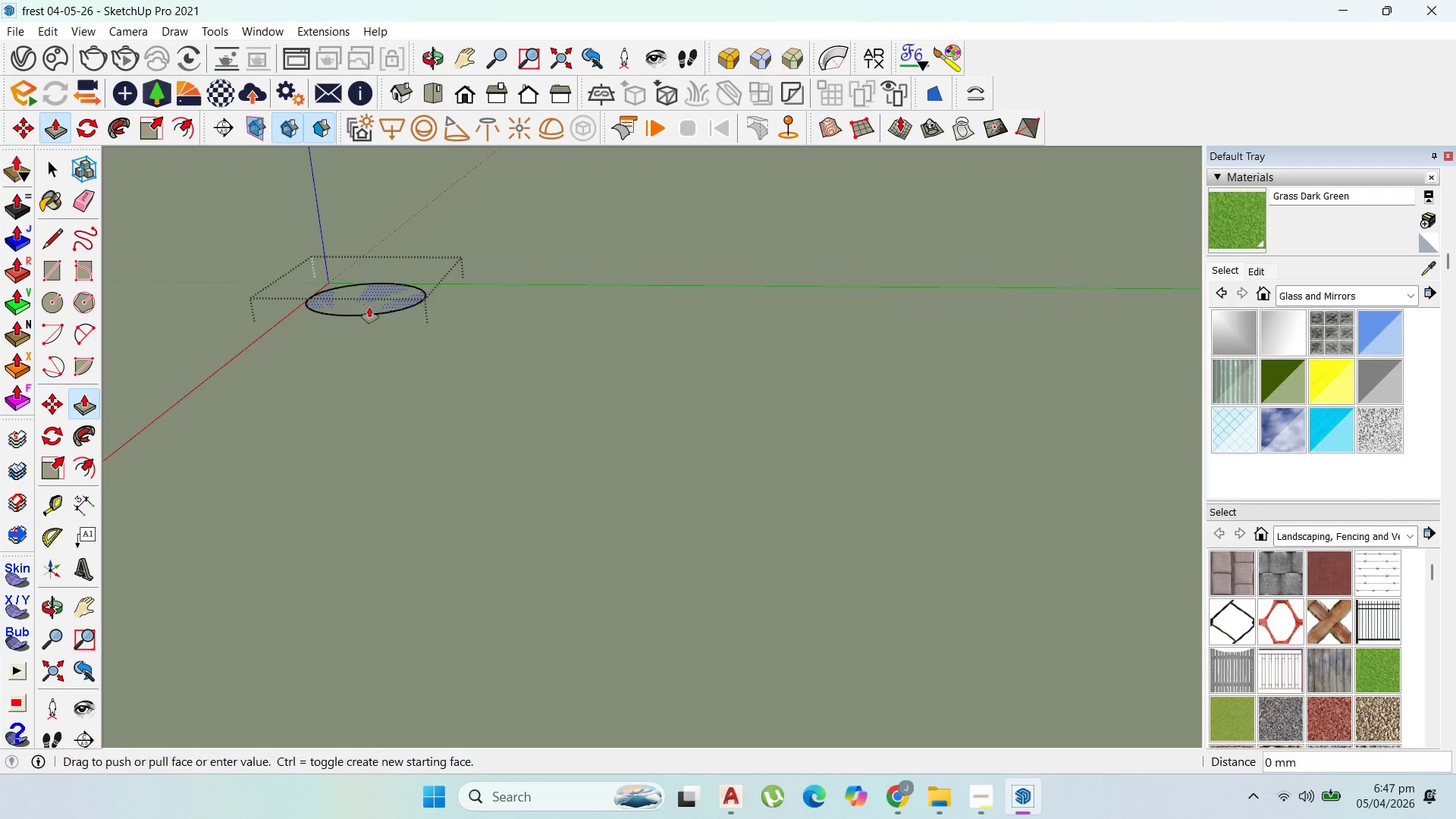 
scroll: coordinate [369, 309], scroll_direction: down, amount: 2.0
 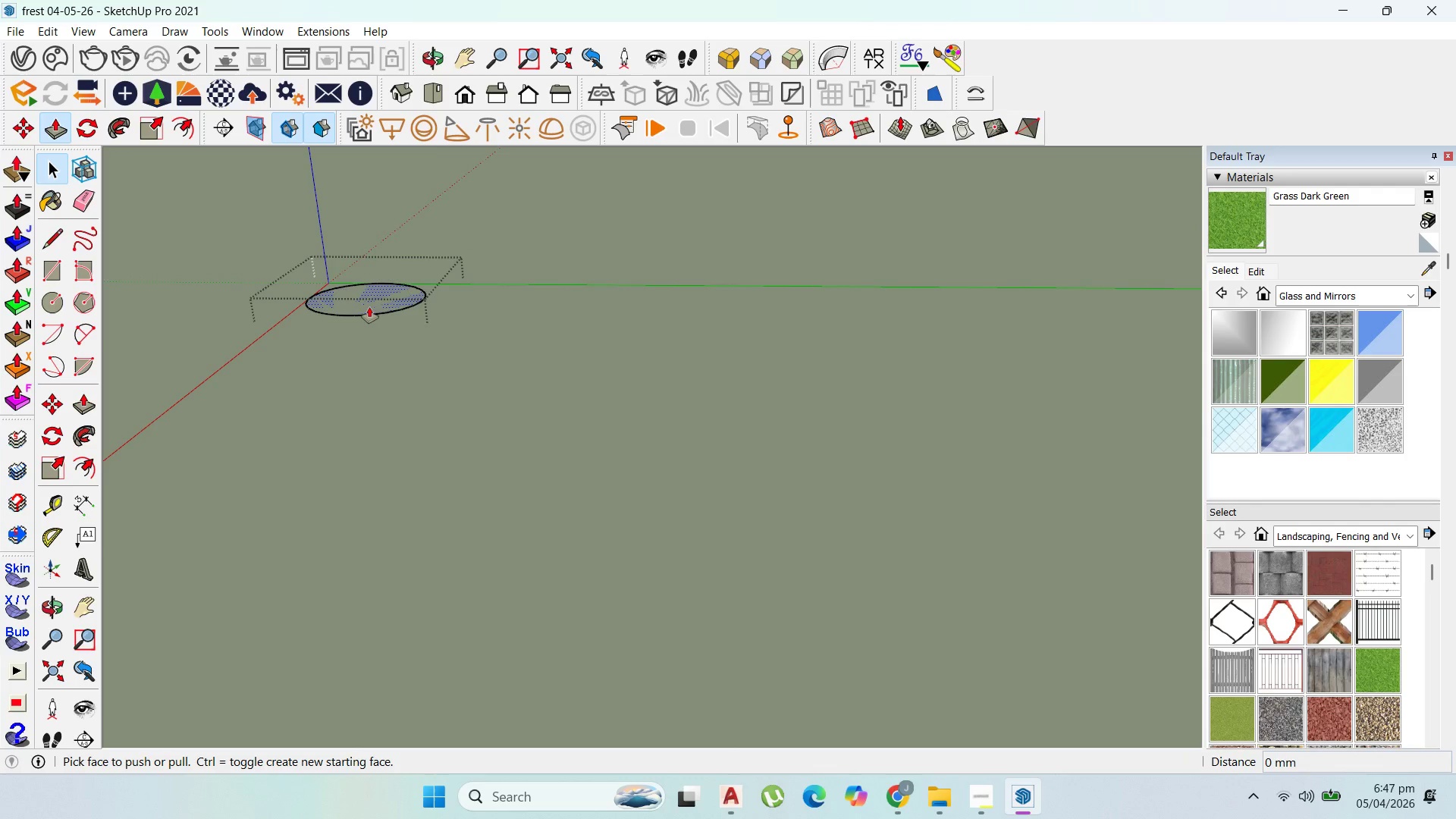 
left_click([369, 307])
 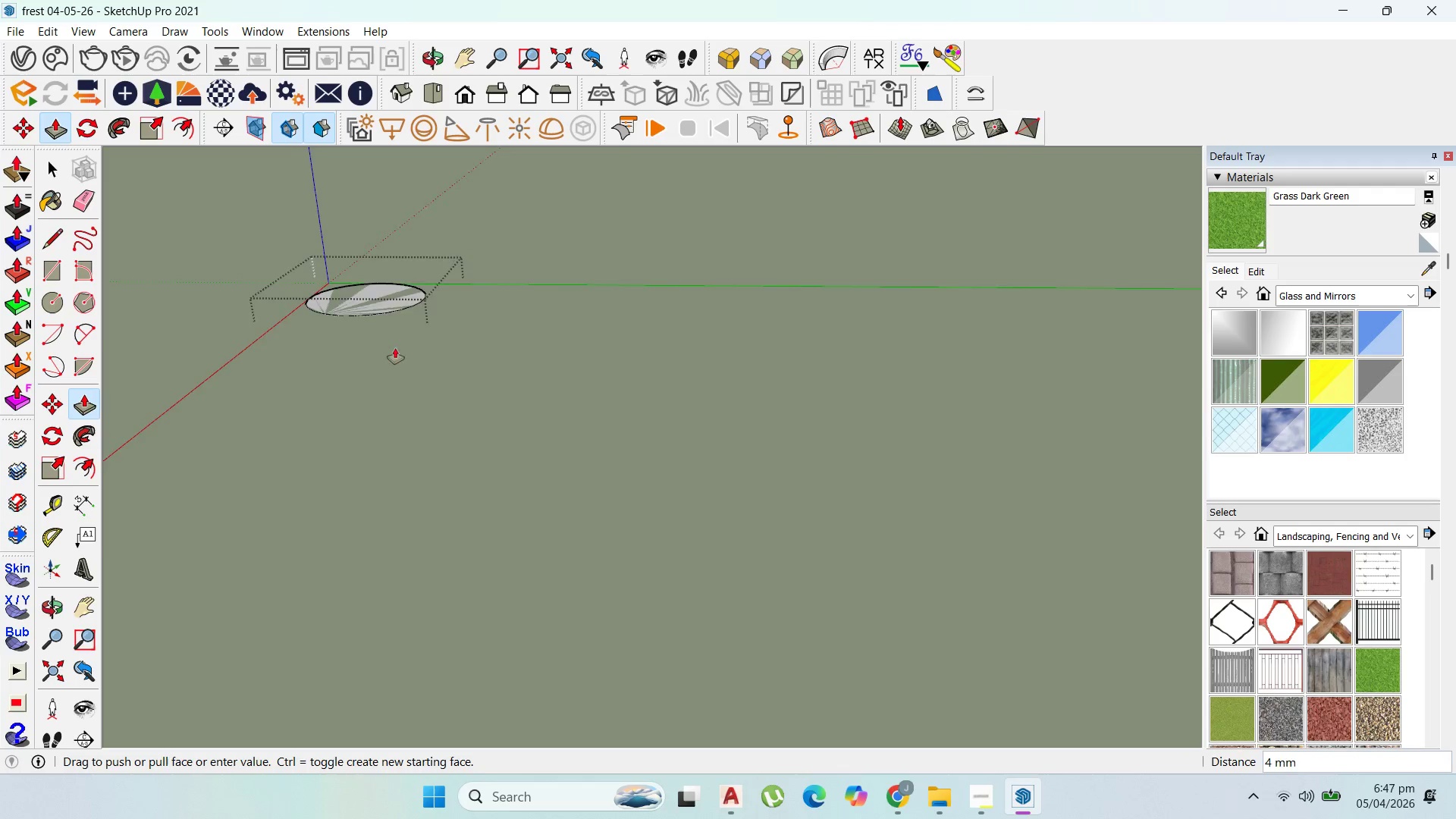 
scroll: coordinate [399, 388], scroll_direction: down, amount: 27.0
 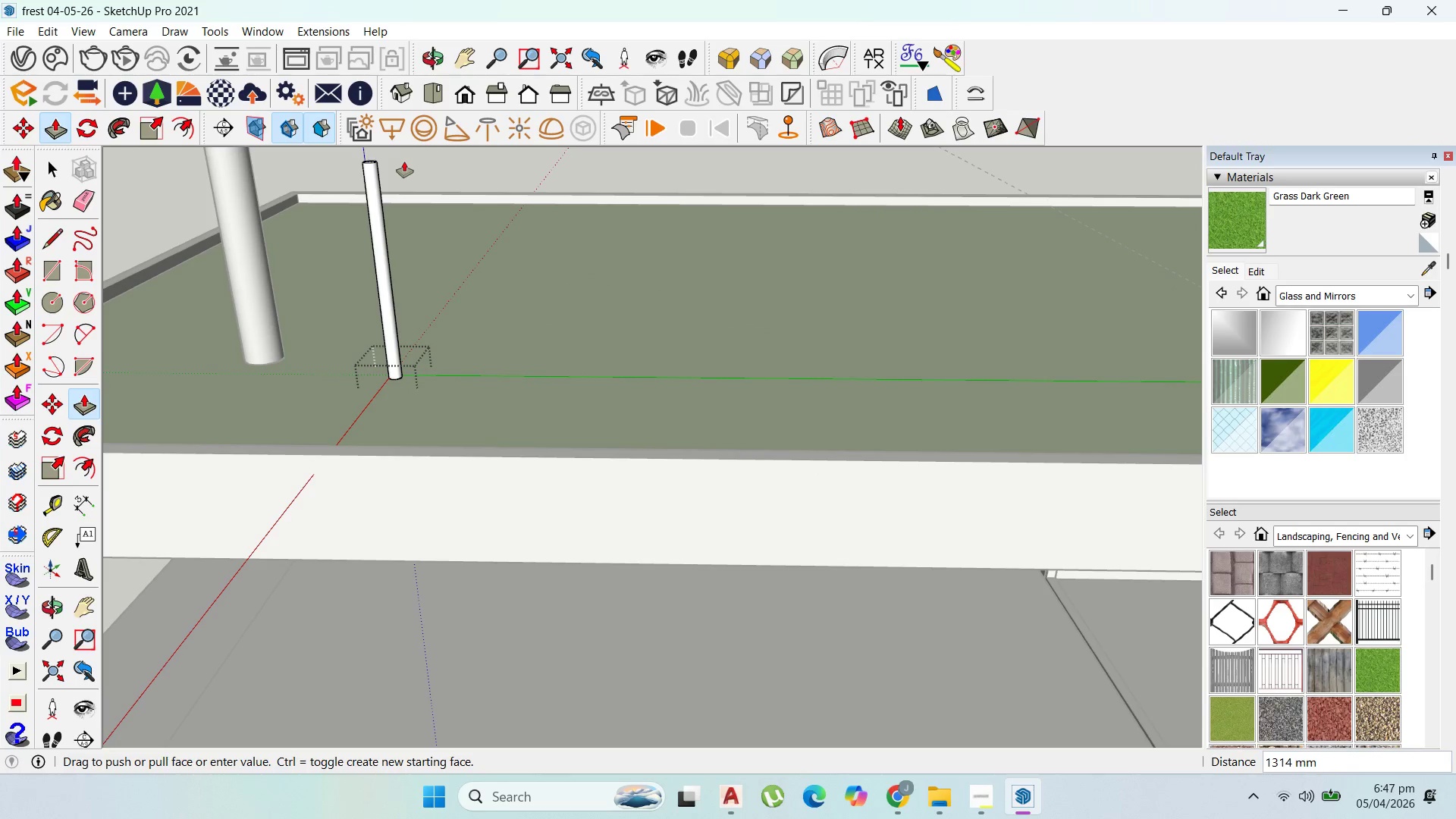 
left_click([403, 167])
 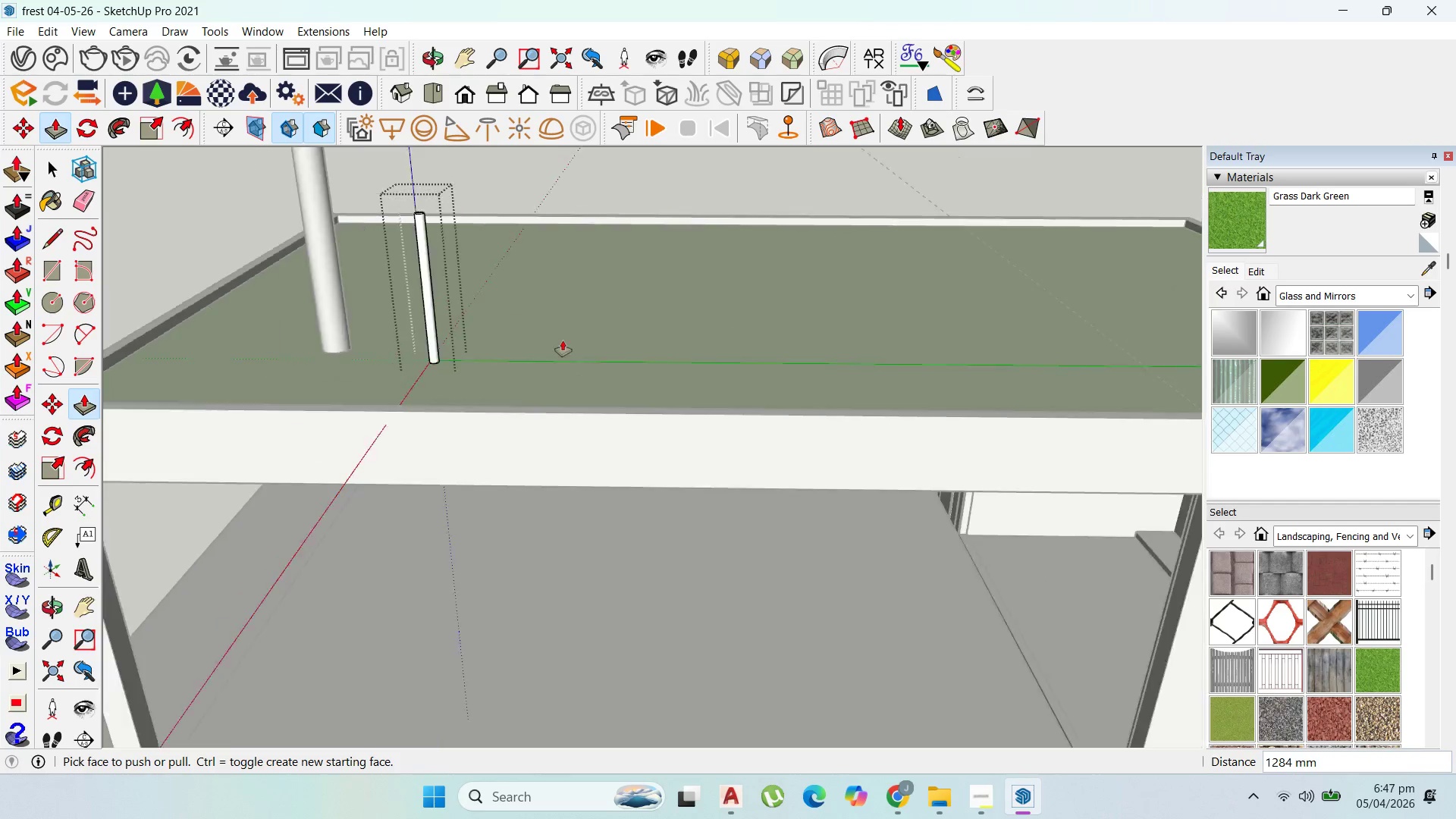 
scroll: coordinate [571, 342], scroll_direction: down, amount: 6.0
 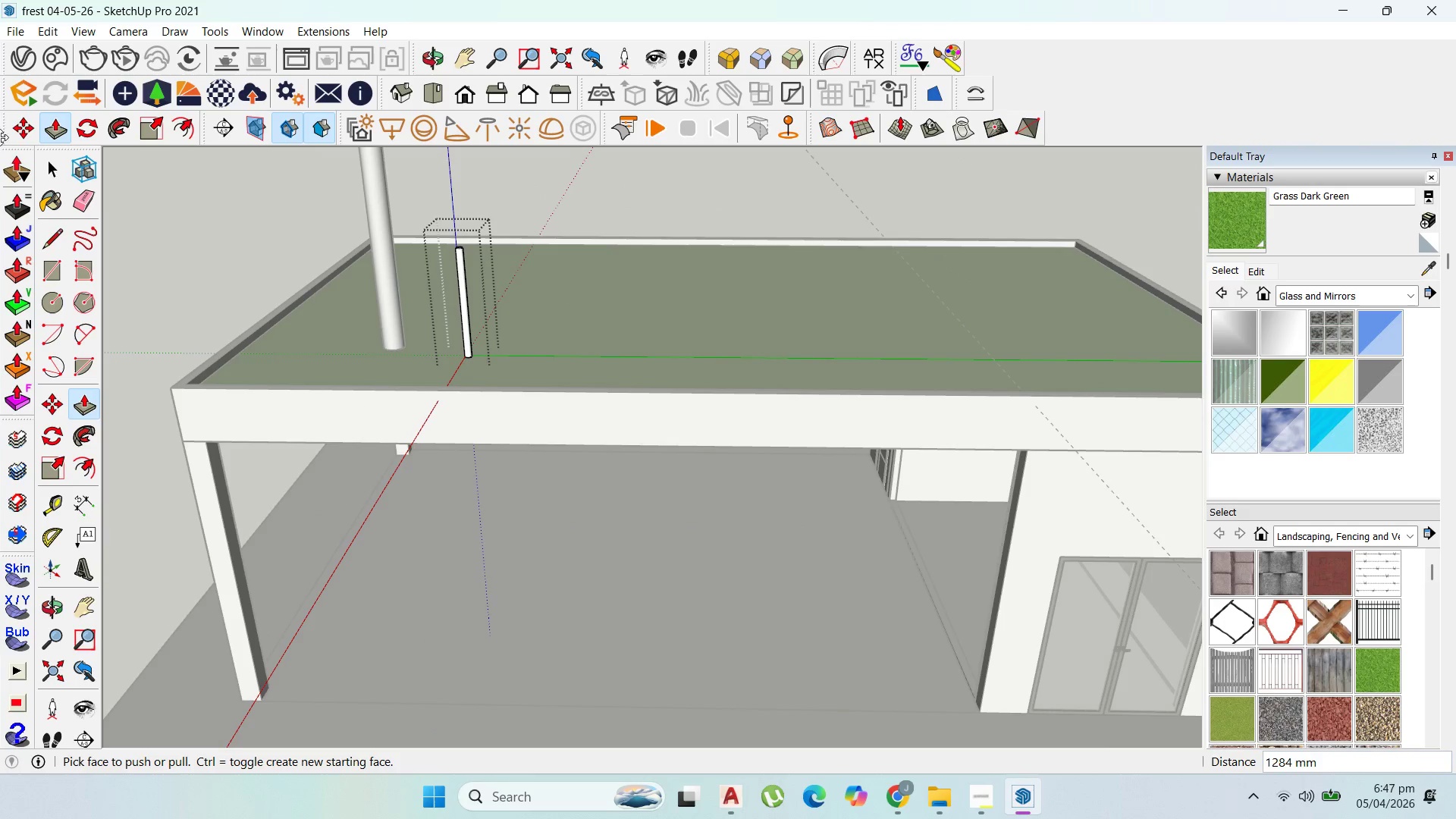 
key(Escape)
 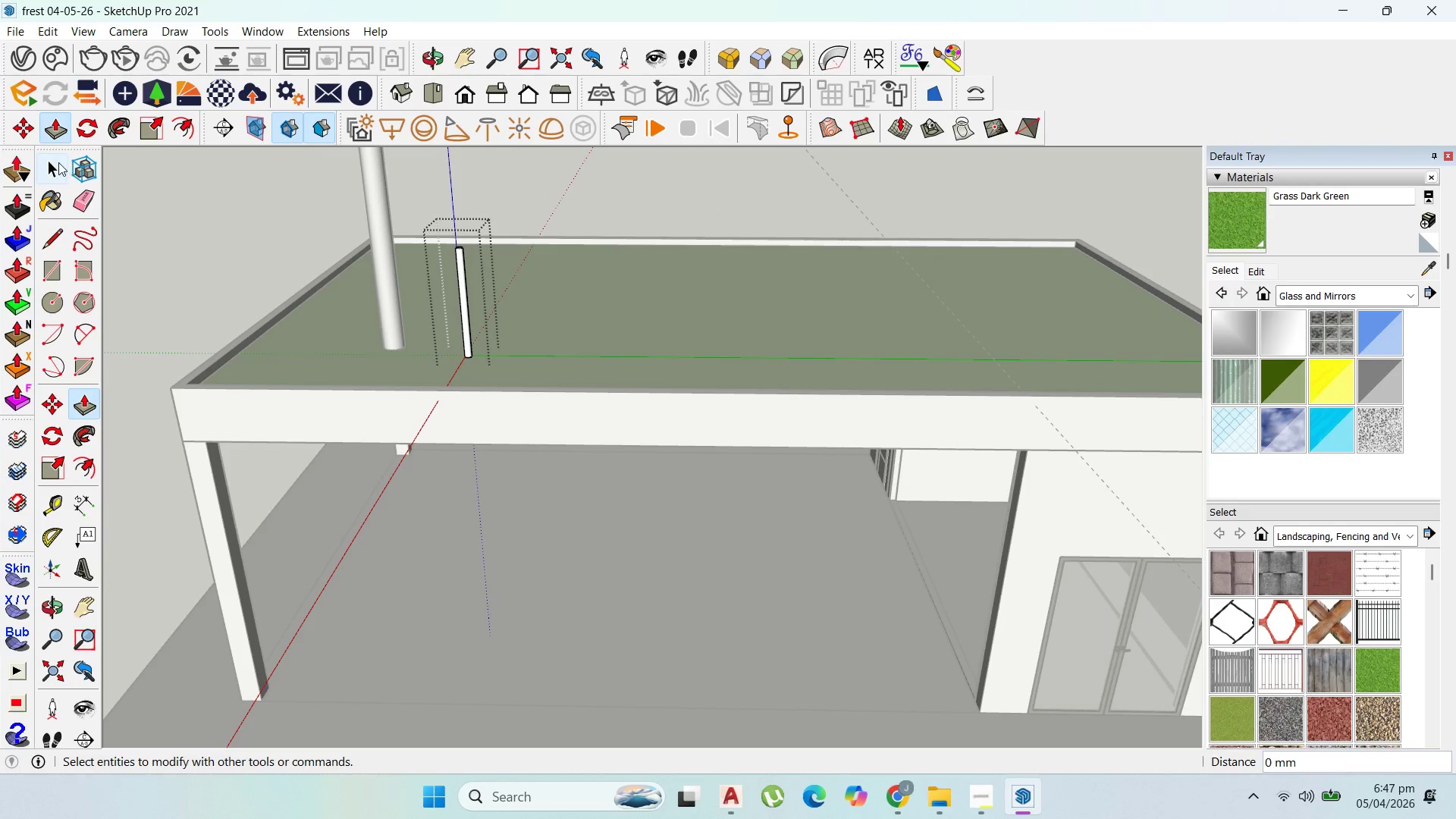 
key(Escape)
 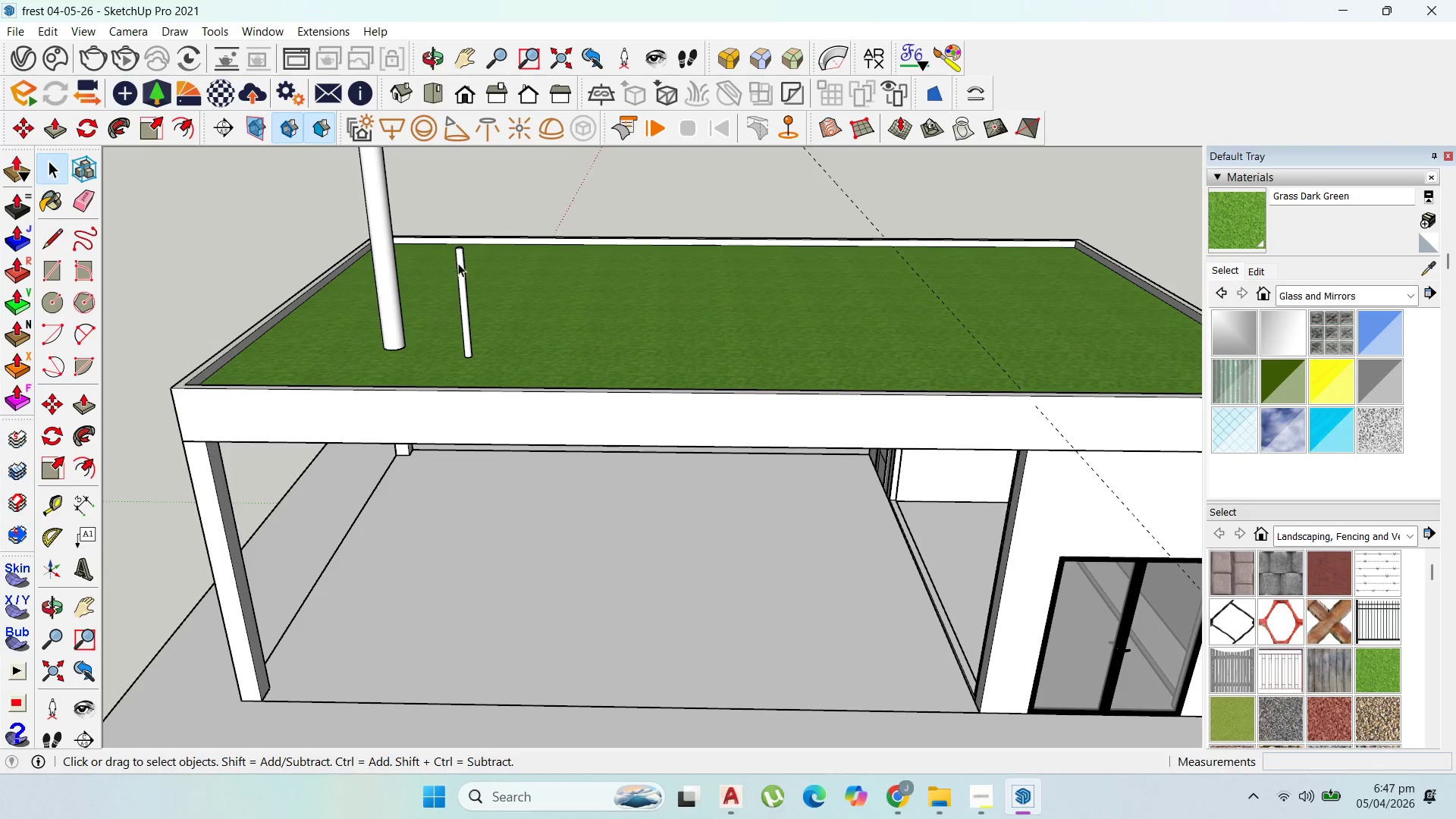 
left_click([465, 266])
 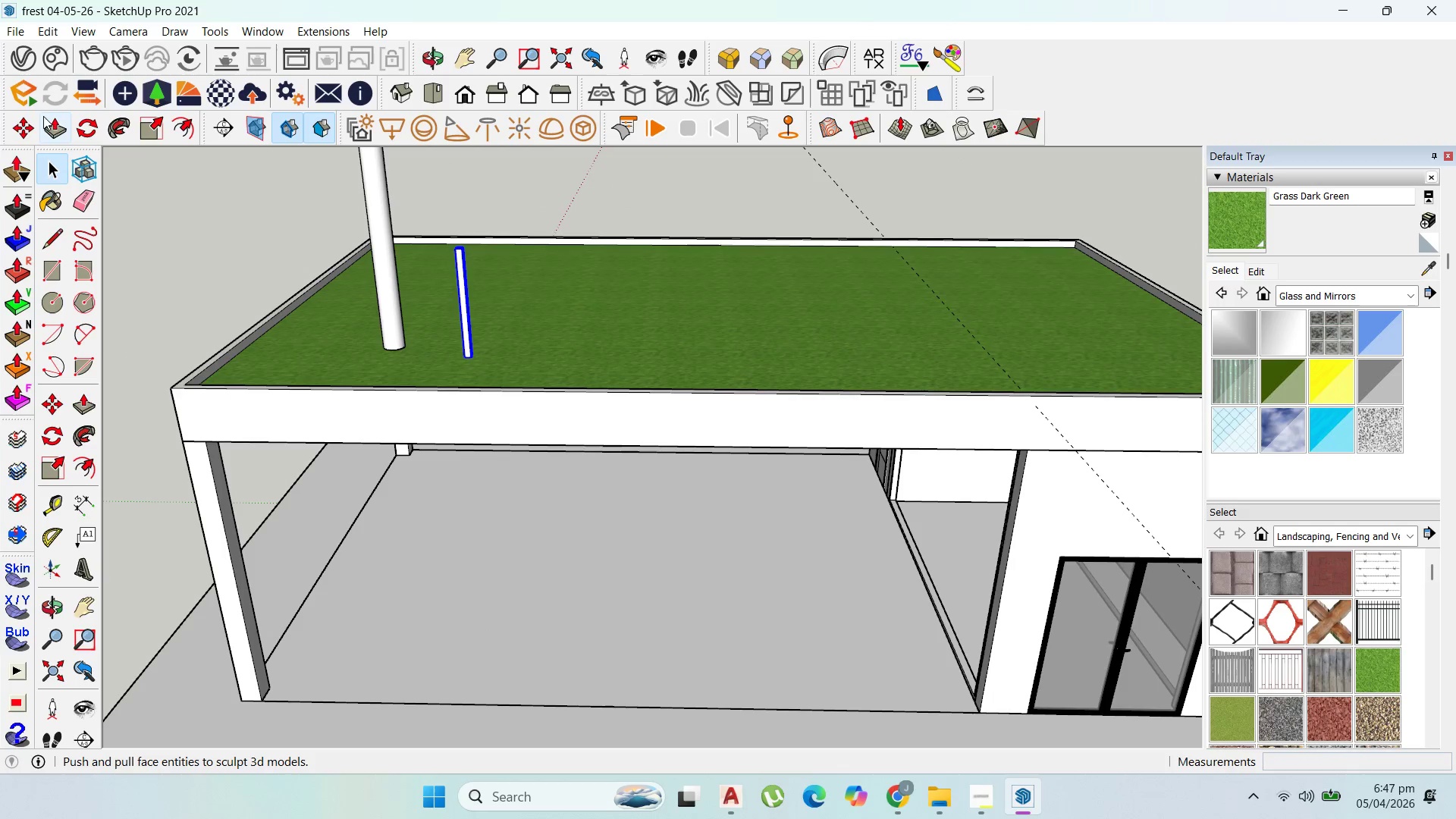 
left_click([77, 131])
 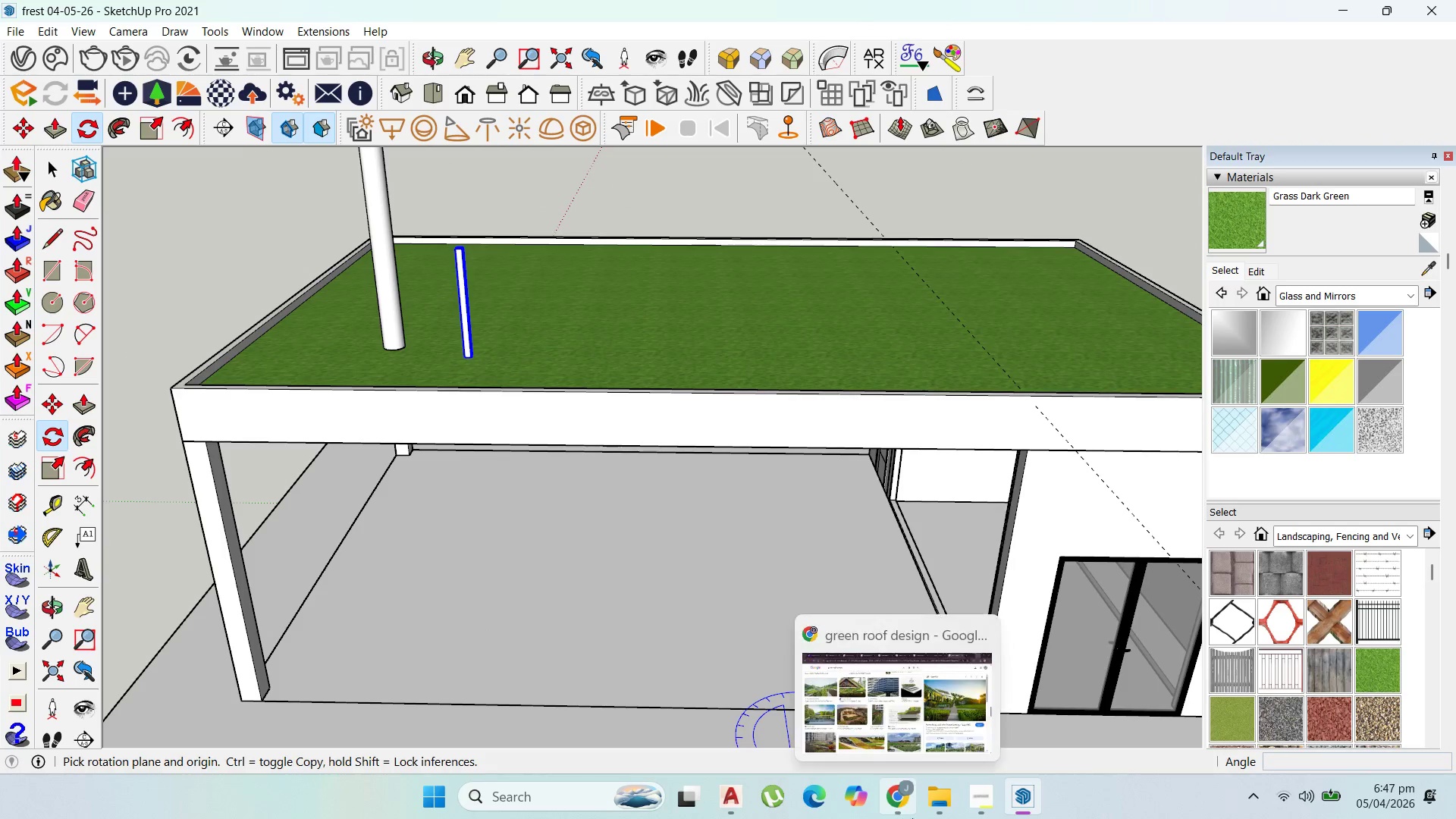 
left_click([901, 811])
 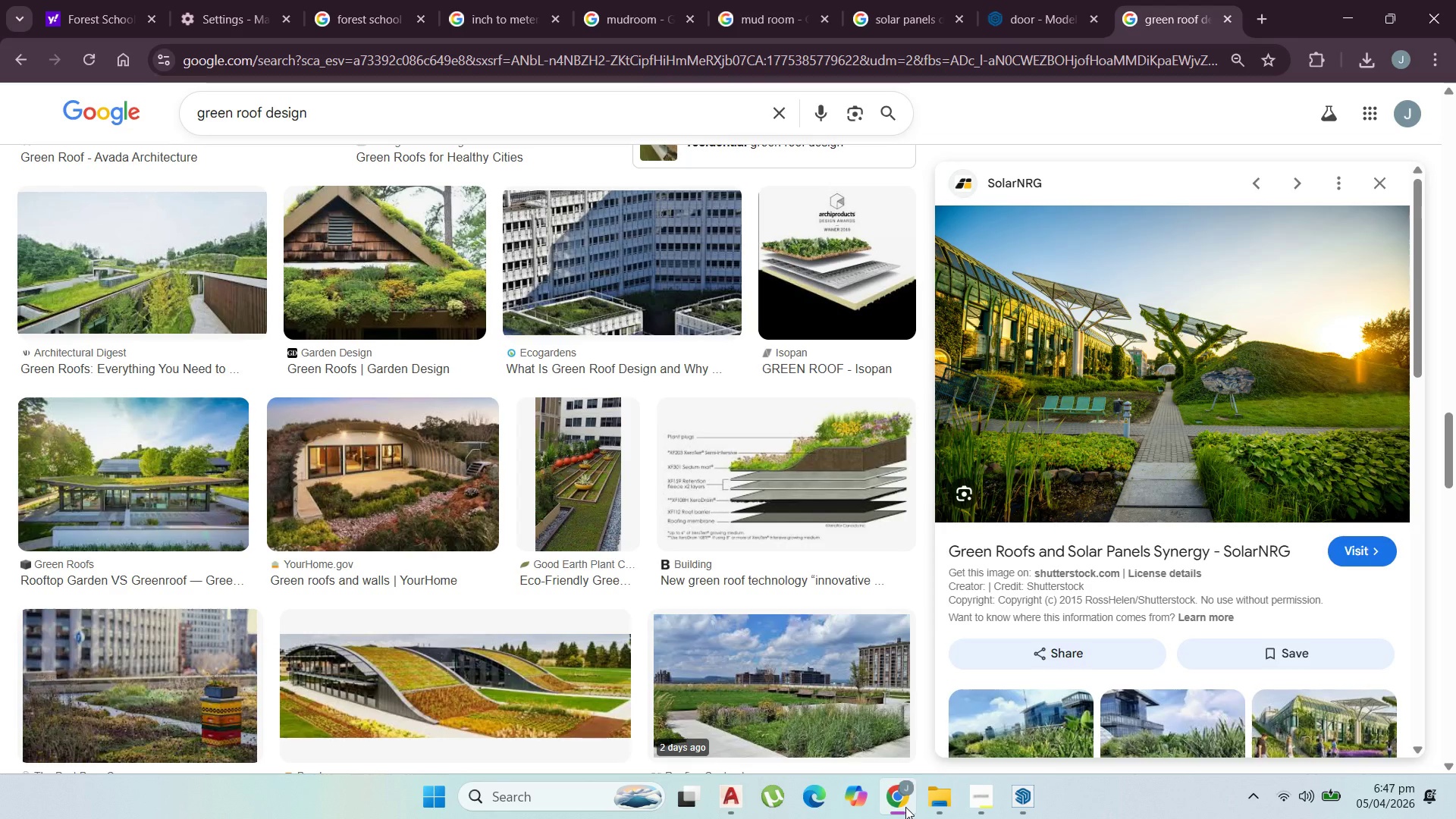 
mouse_move([926, 816])
 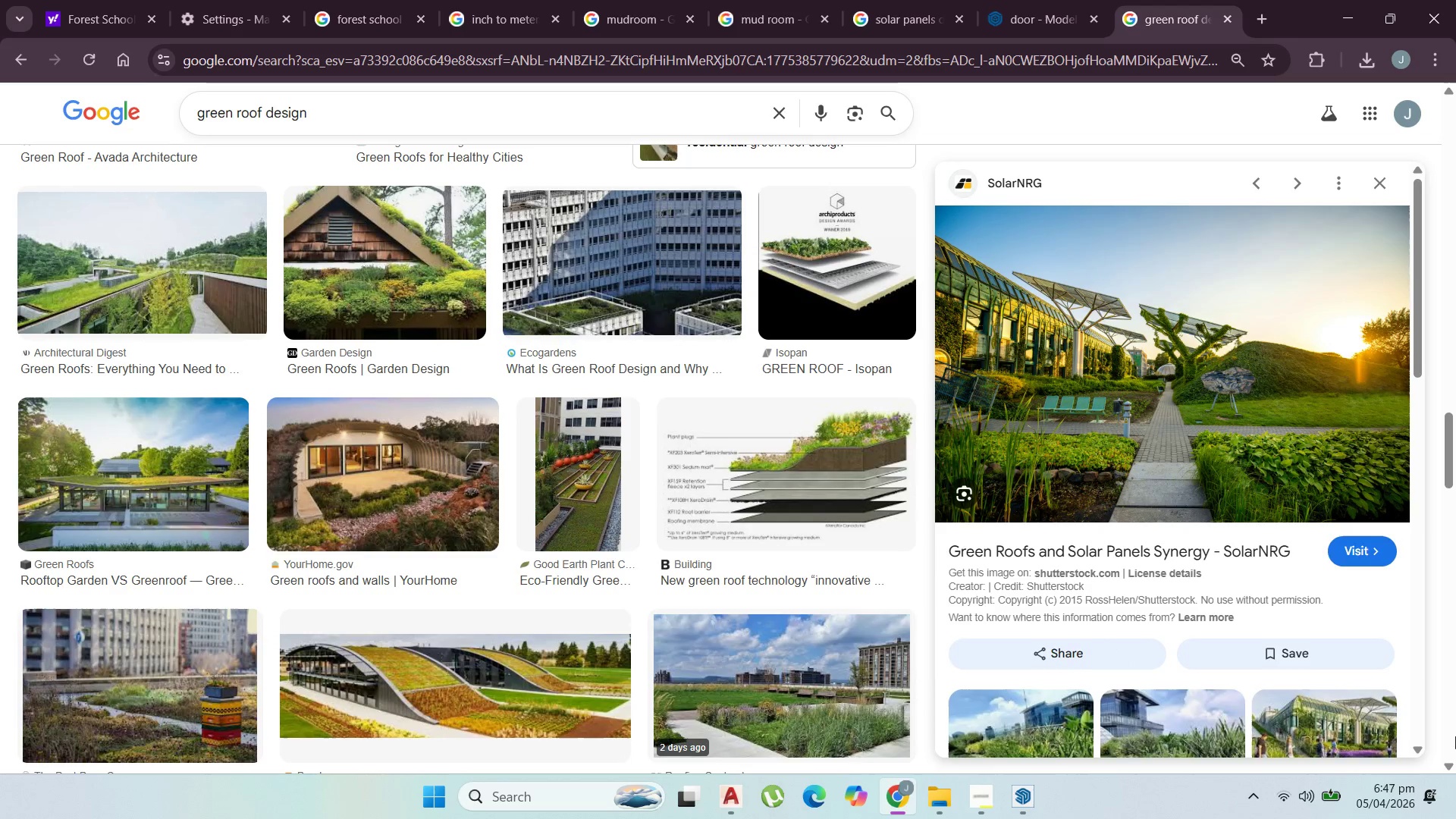 
scroll: coordinate [805, 588], scroll_direction: down, amount: 4.0
 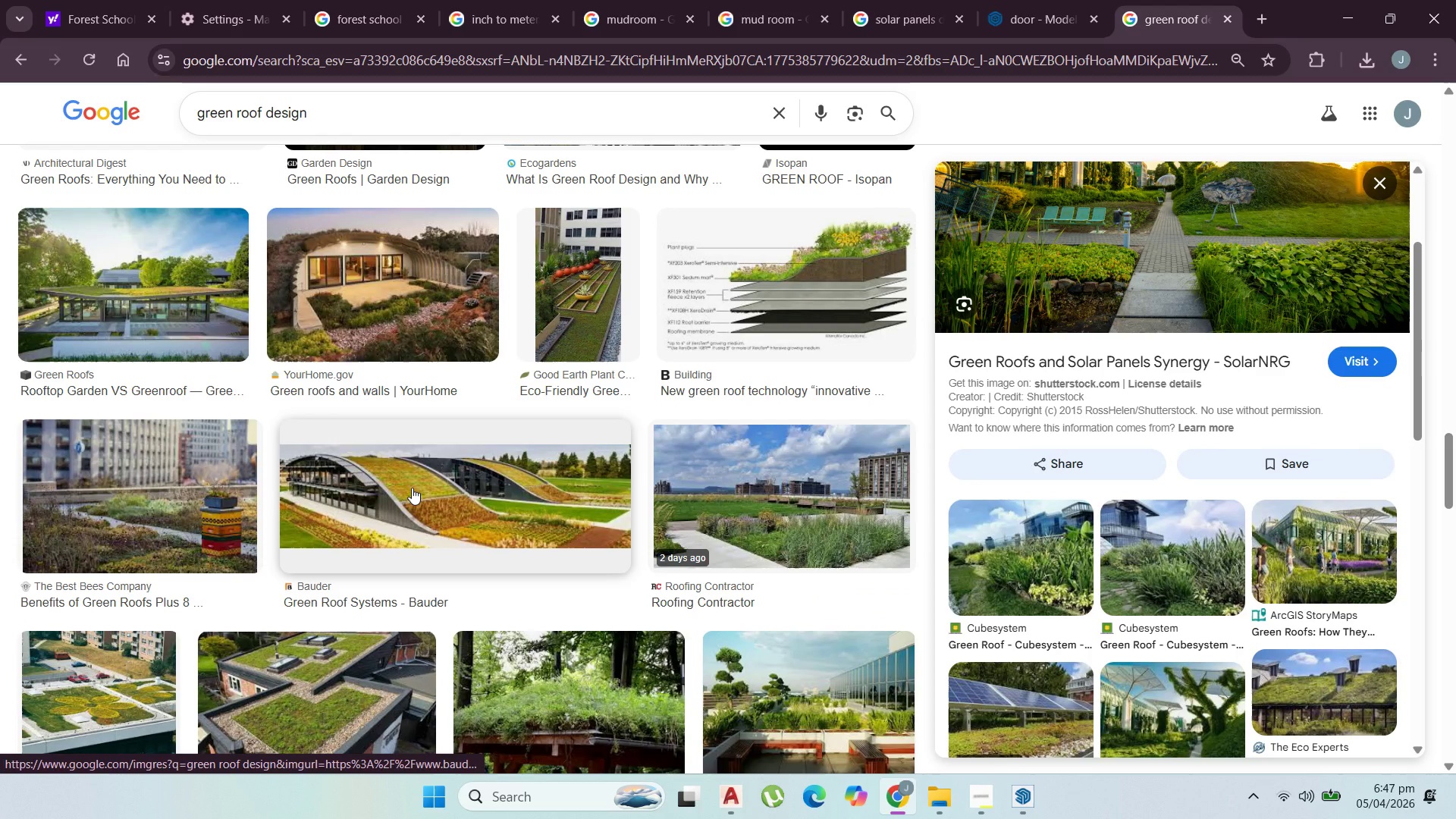 
left_click([412, 488])
 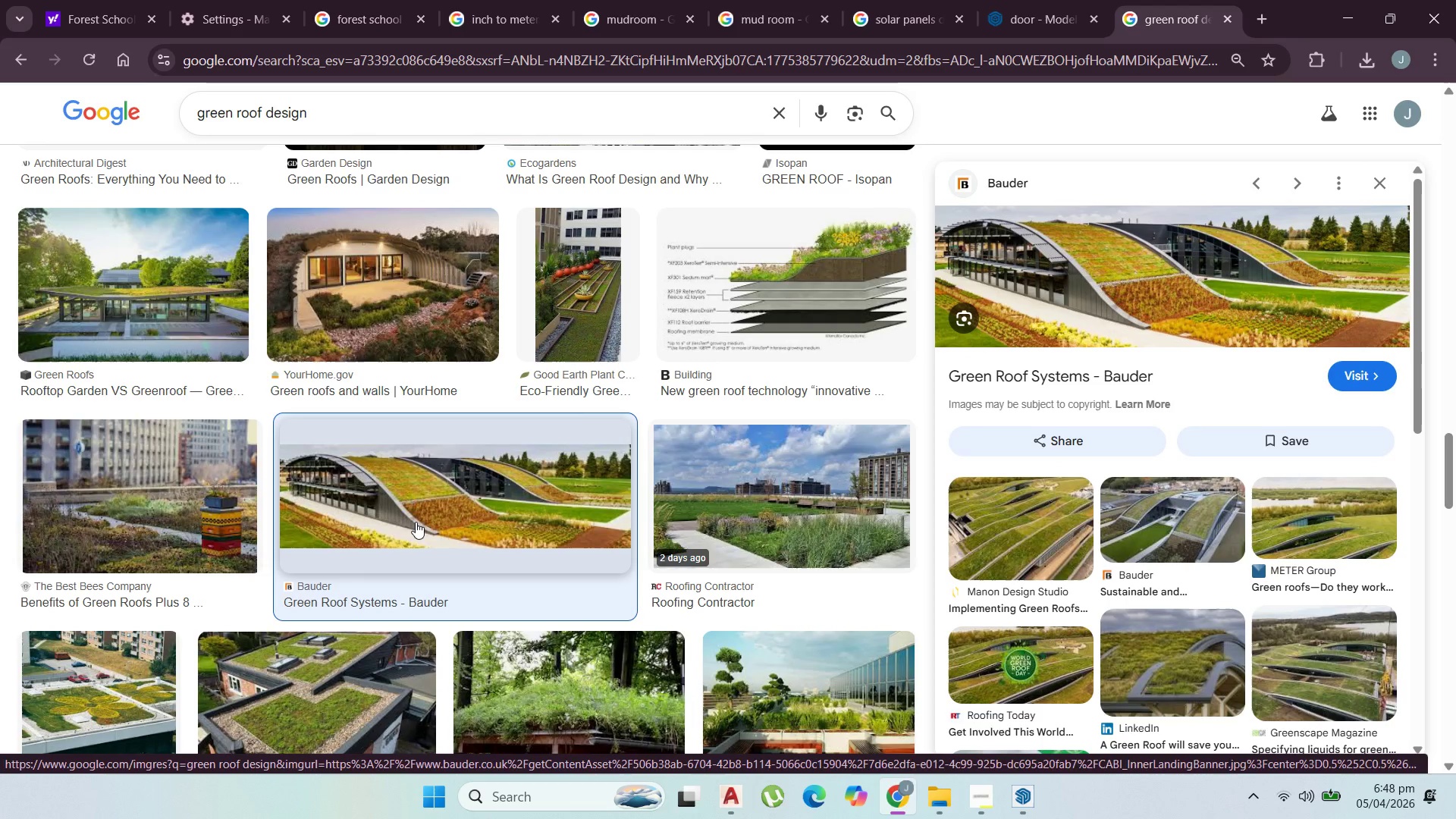 
wait(11.95)
 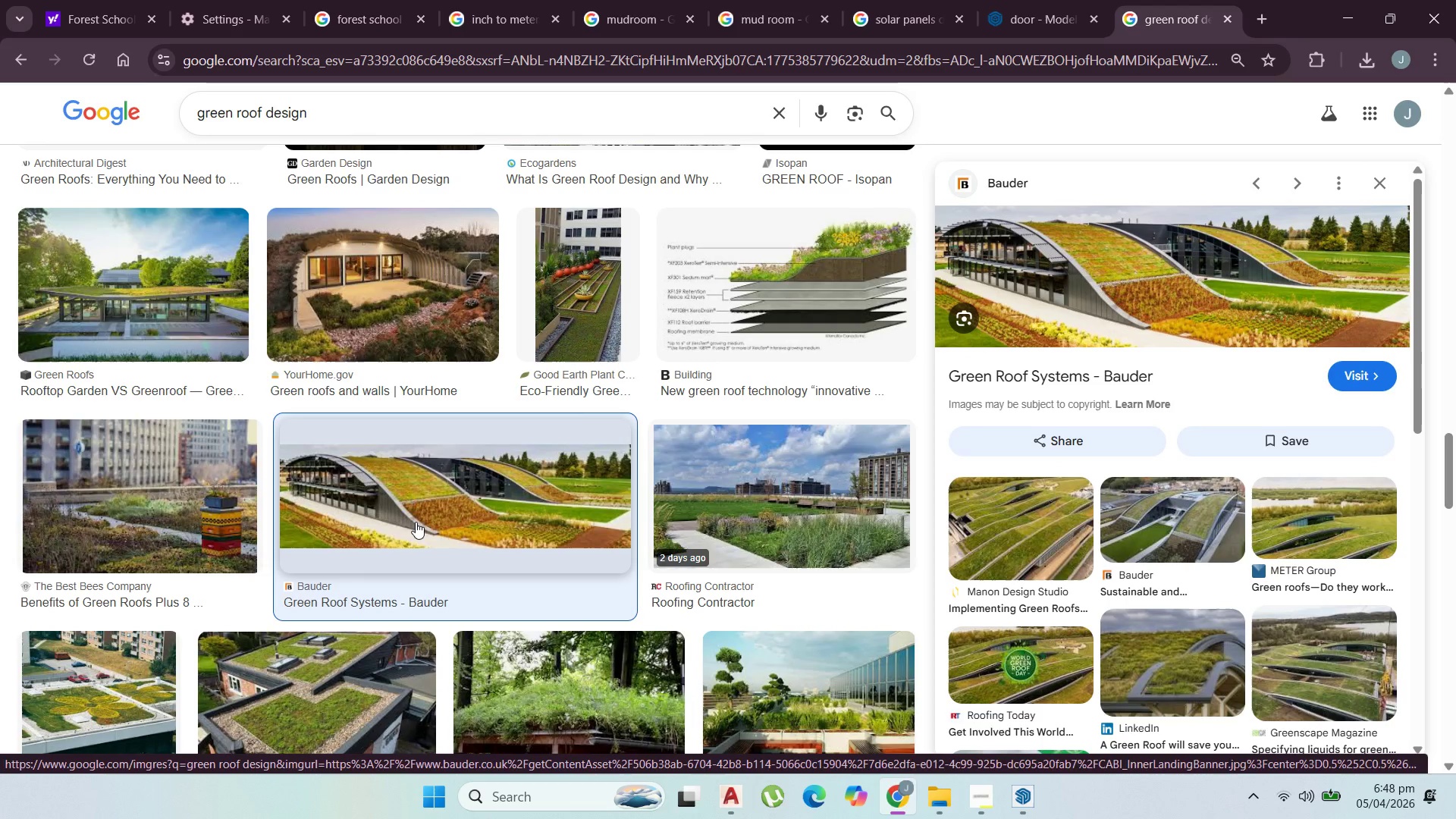 
left_click([1351, 14])
 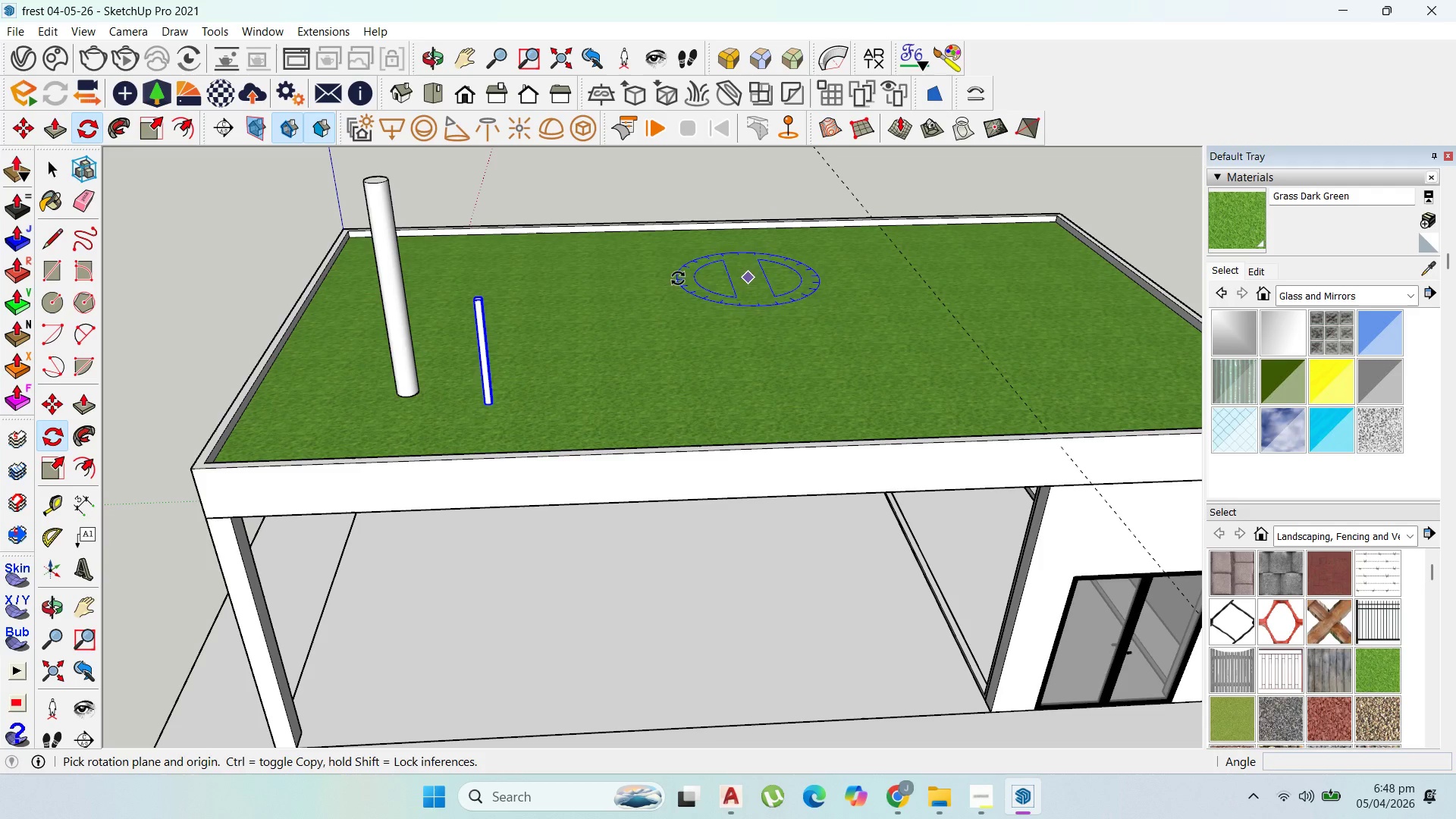 
wait(8.8)
 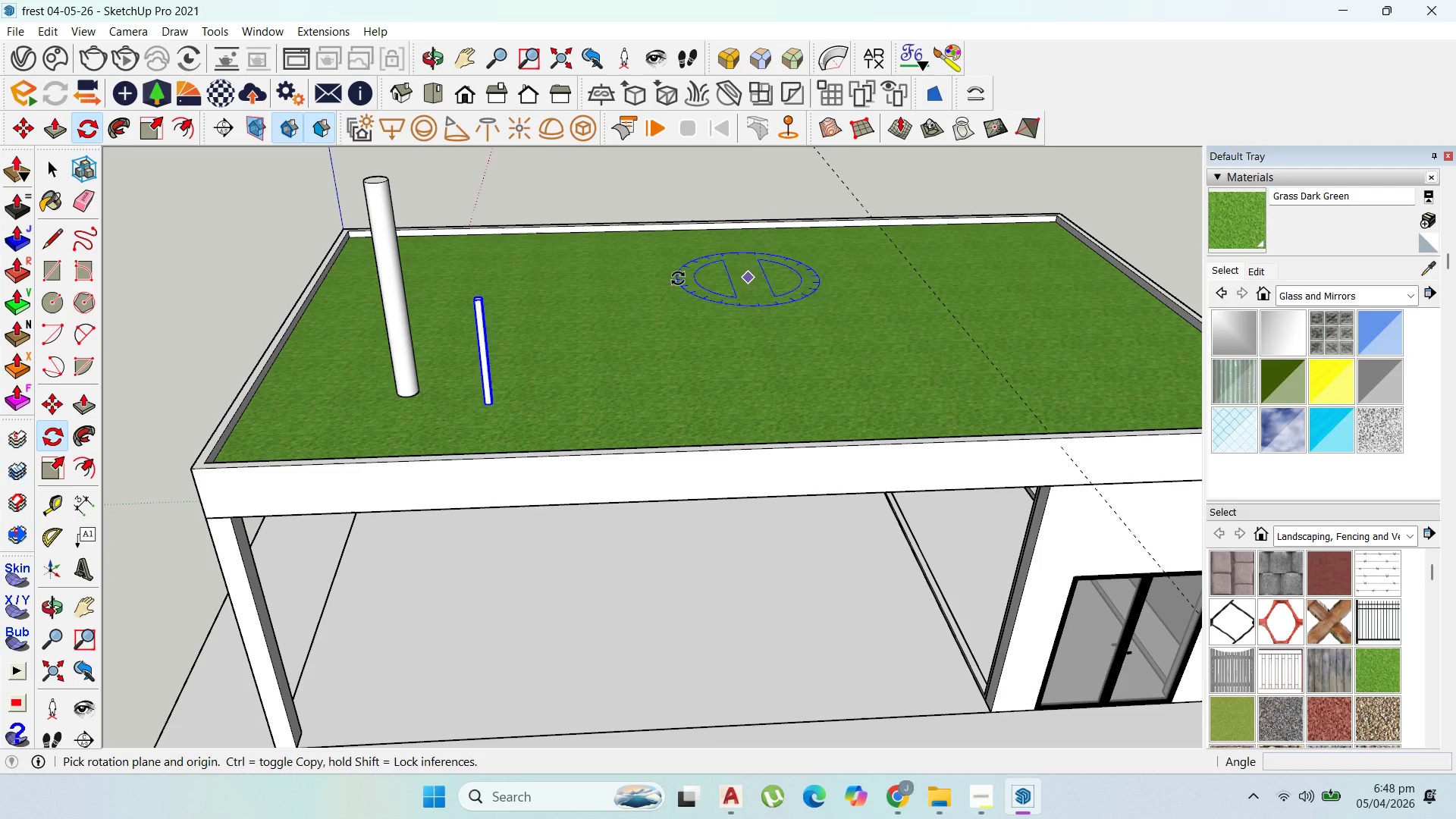 
scroll: coordinate [863, 353], scroll_direction: down, amount: 4.0
 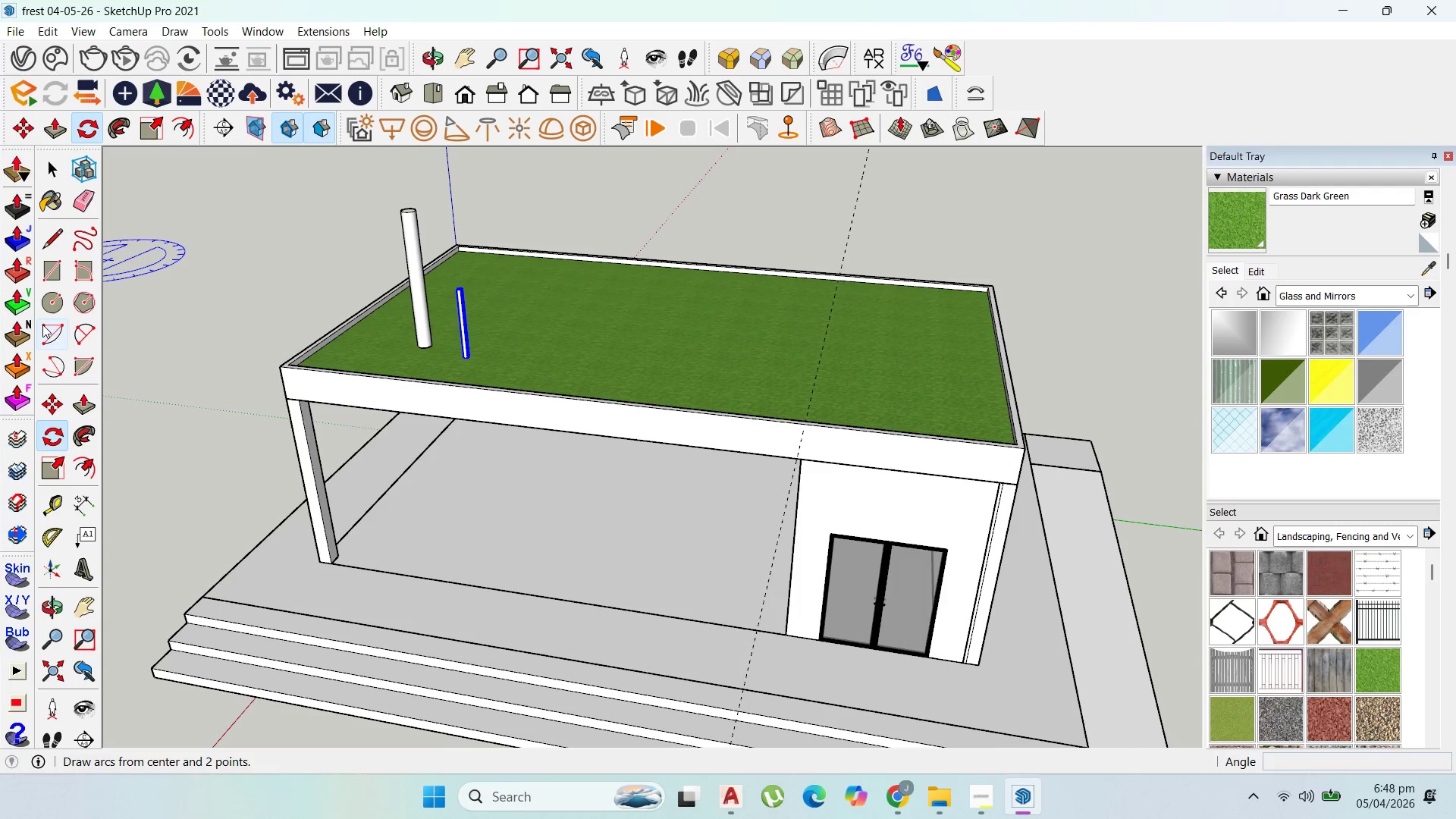 
left_click_drag(start_coordinate=[39, 240], to_coordinate=[49, 240])
 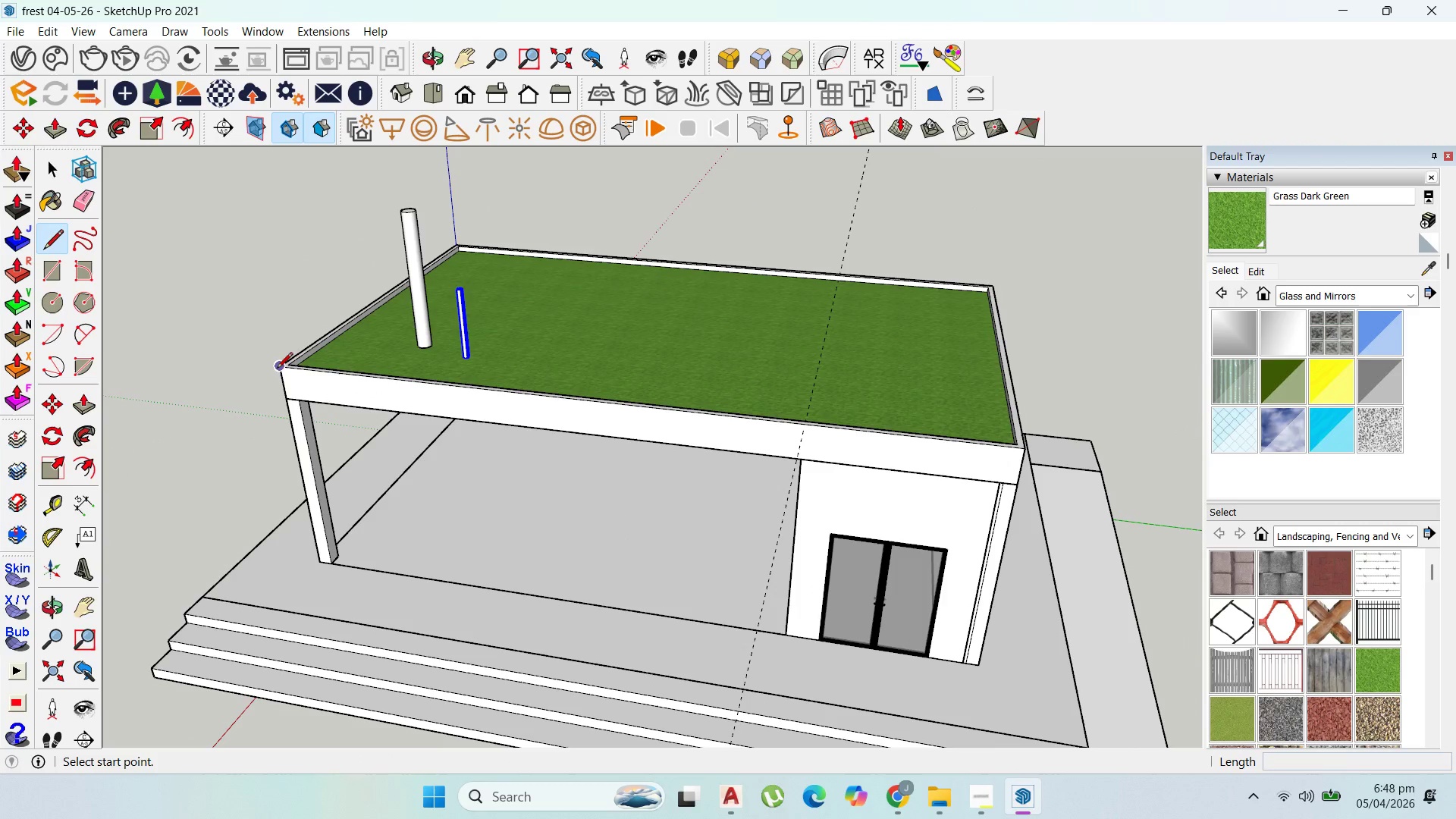 
left_click([277, 369])
 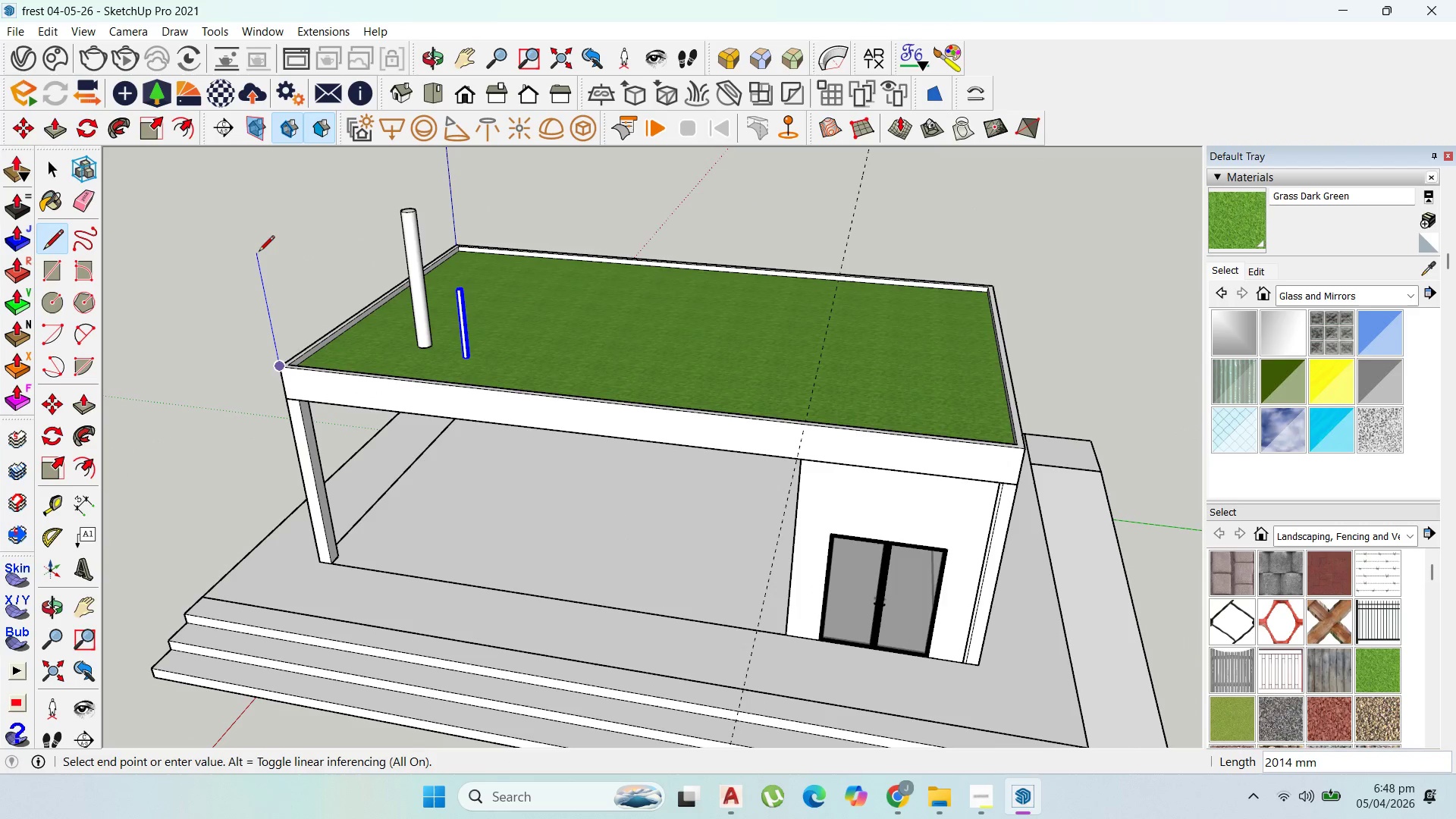 
left_click([257, 274])
 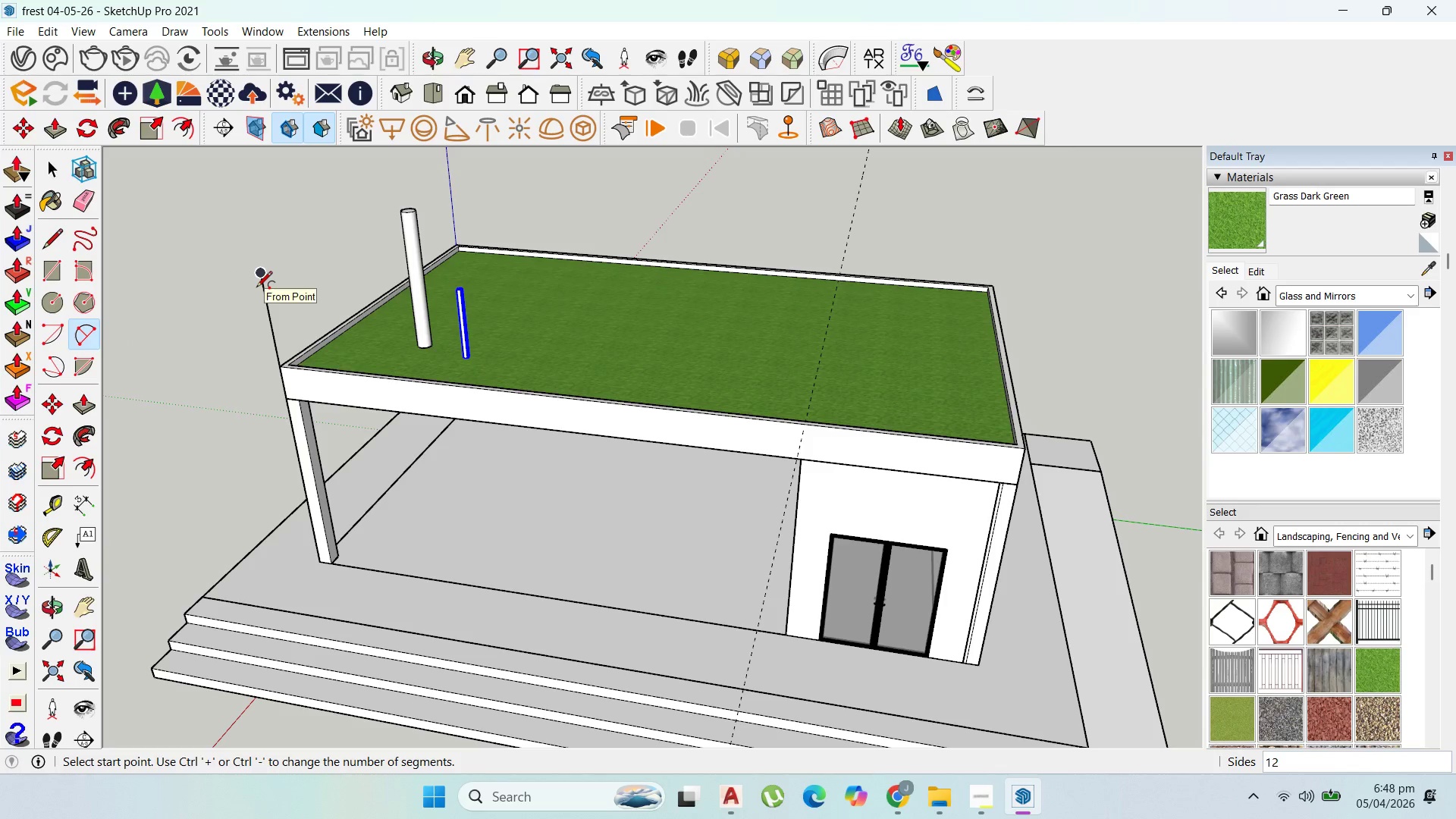 
wait(10.31)
 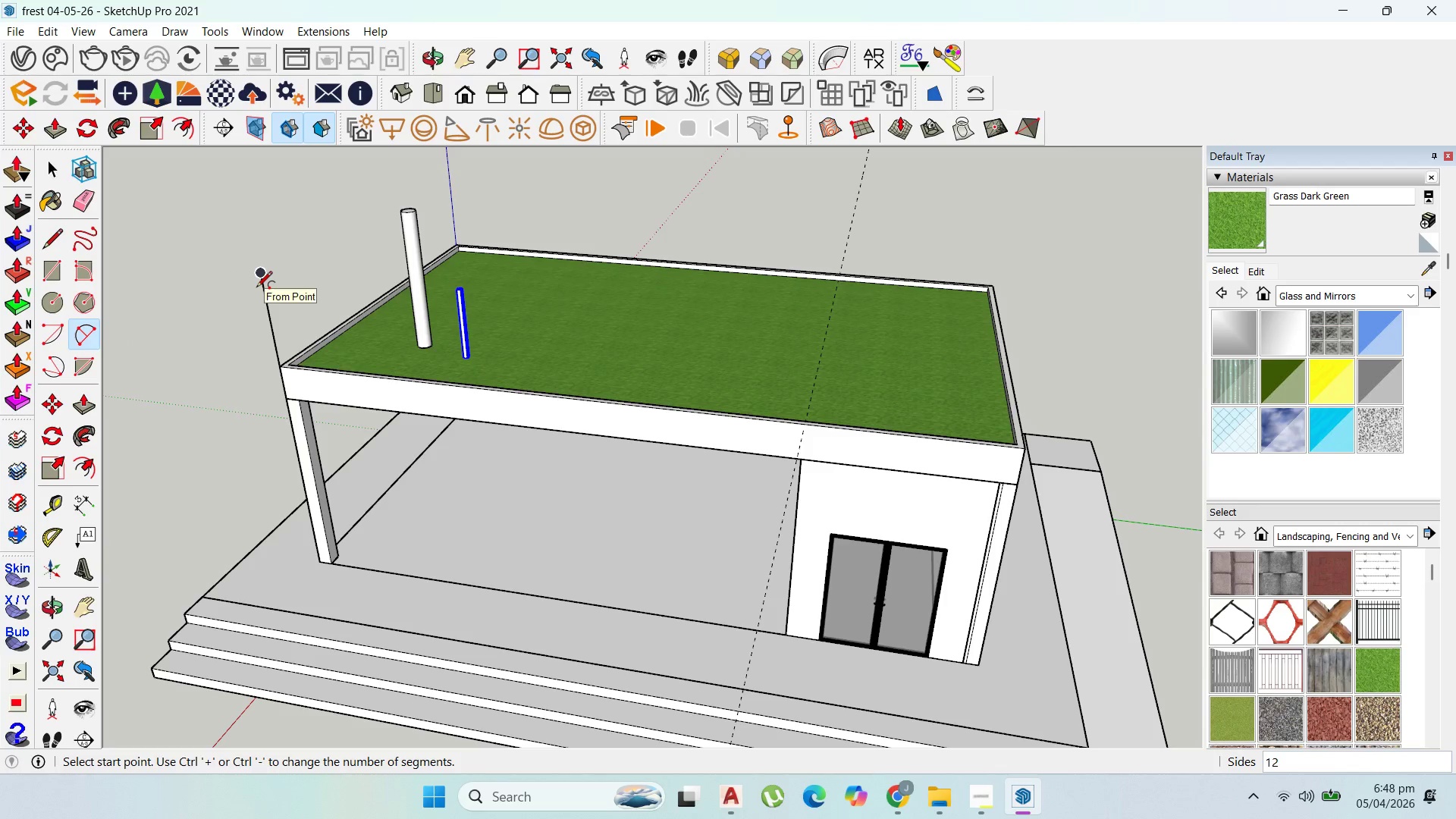 
left_click([93, 333])
 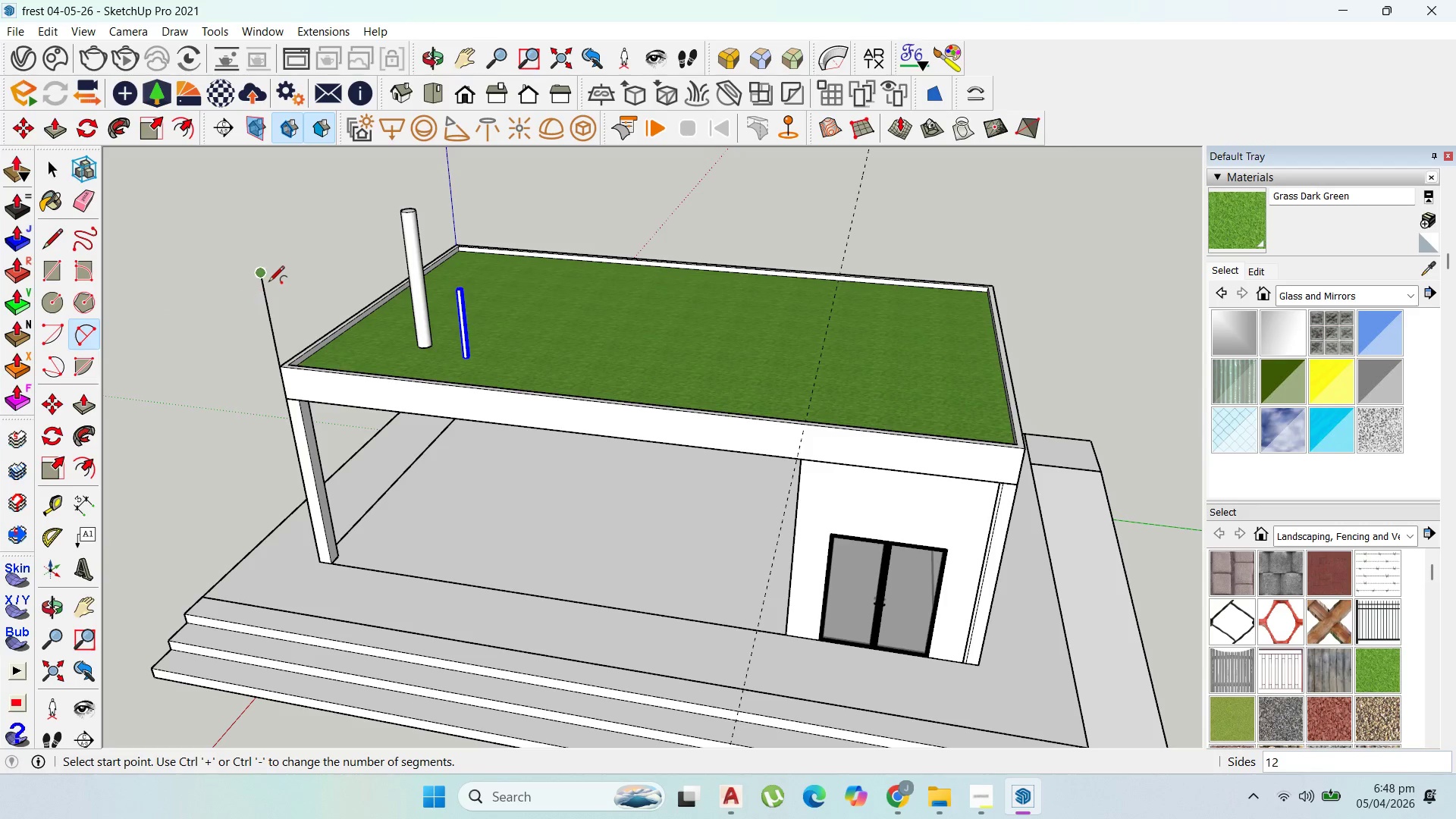 
left_click([266, 281])
 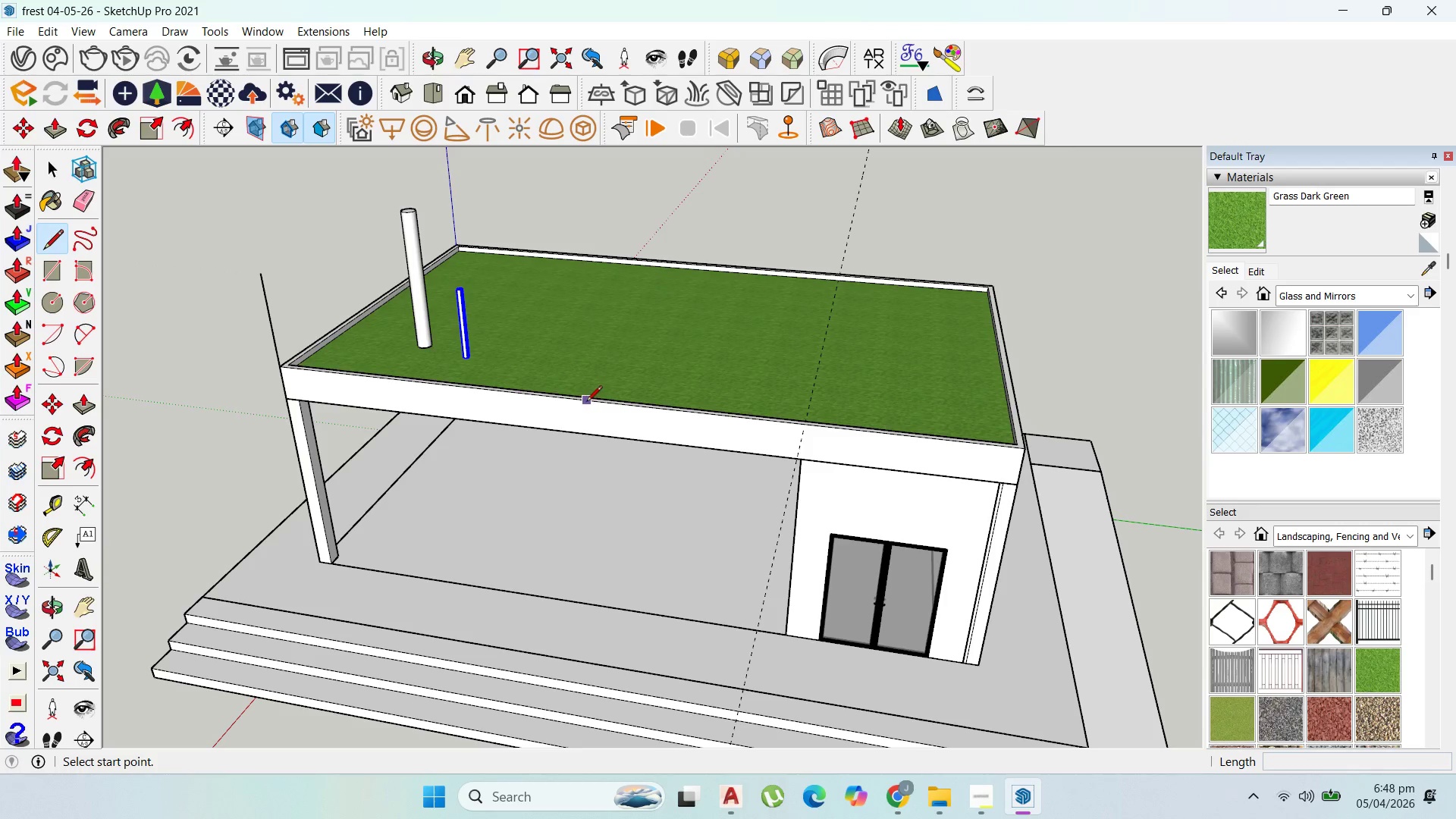 
wait(5.28)
 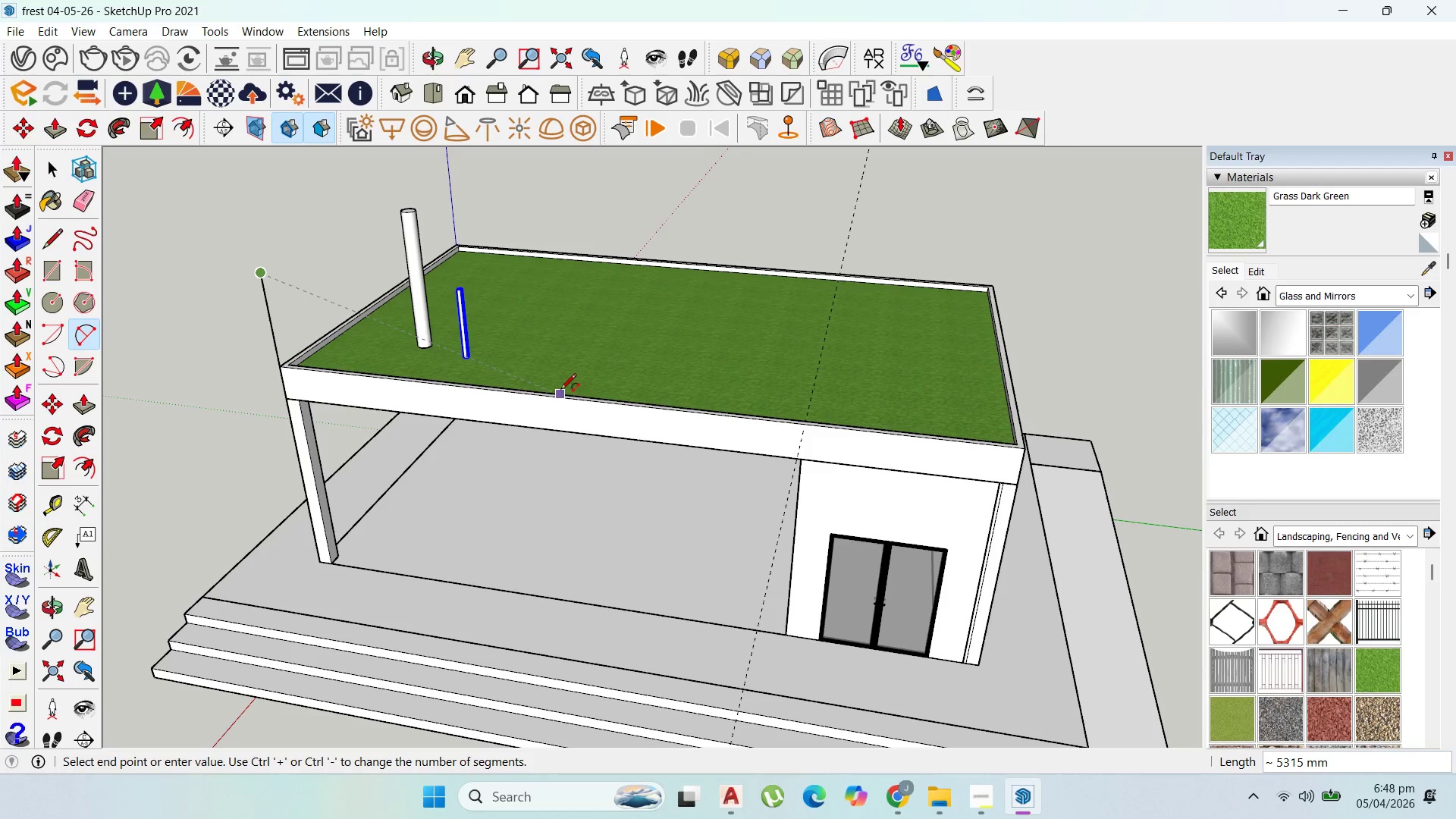 
left_click([613, 409])
 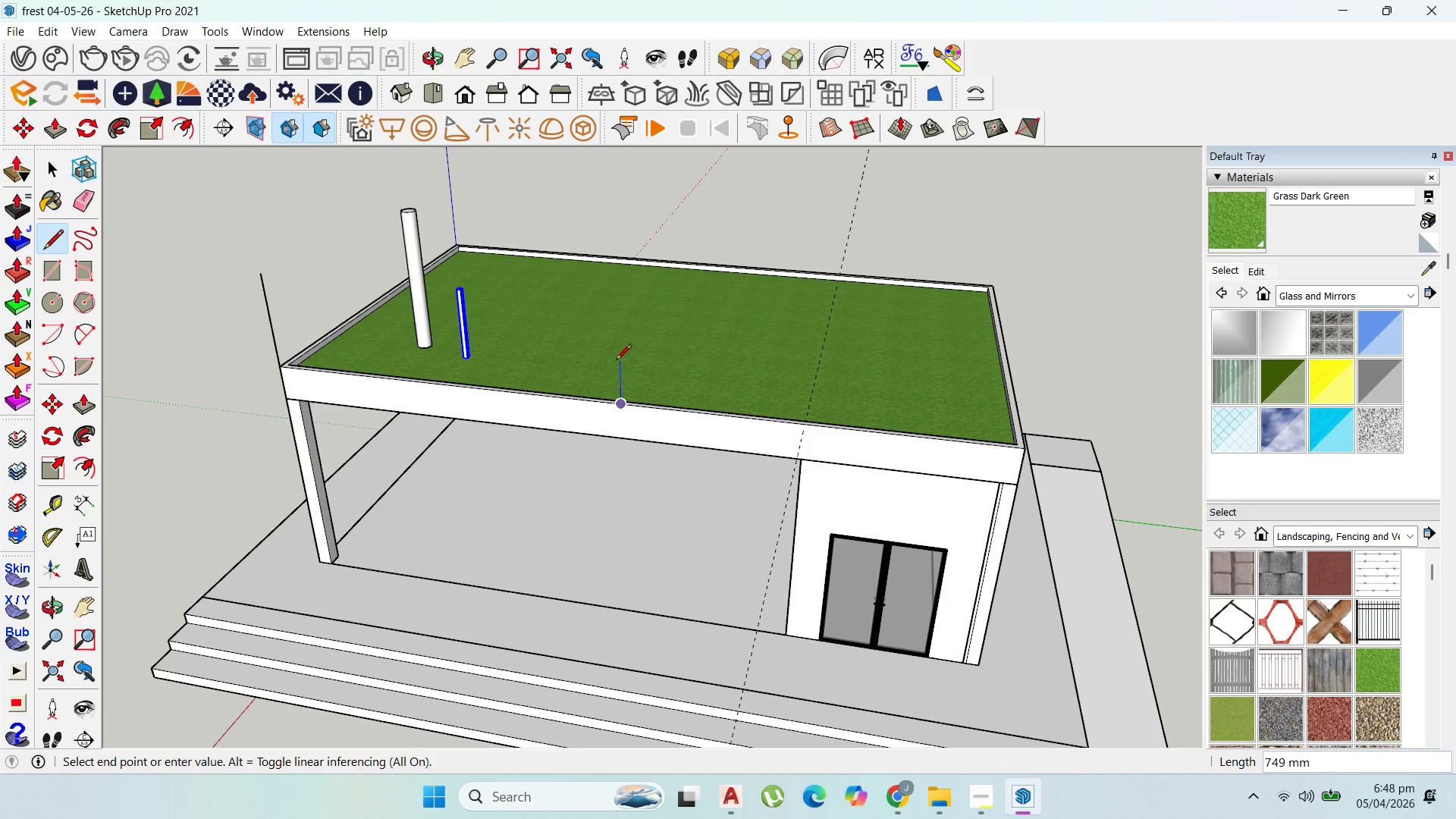 
left_click([616, 361])
 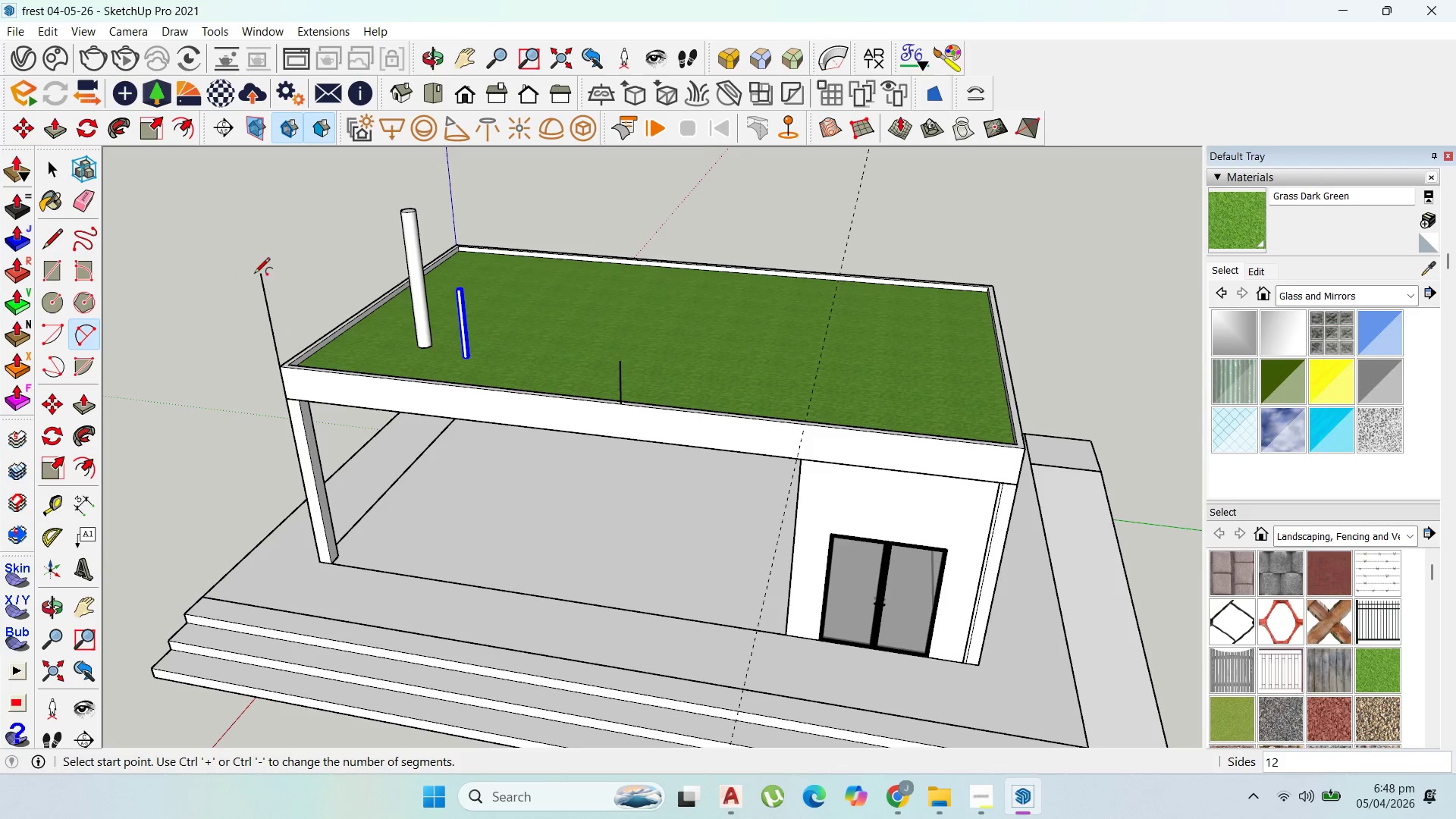 
left_click_drag(start_coordinate=[259, 276], to_coordinate=[293, 277])
 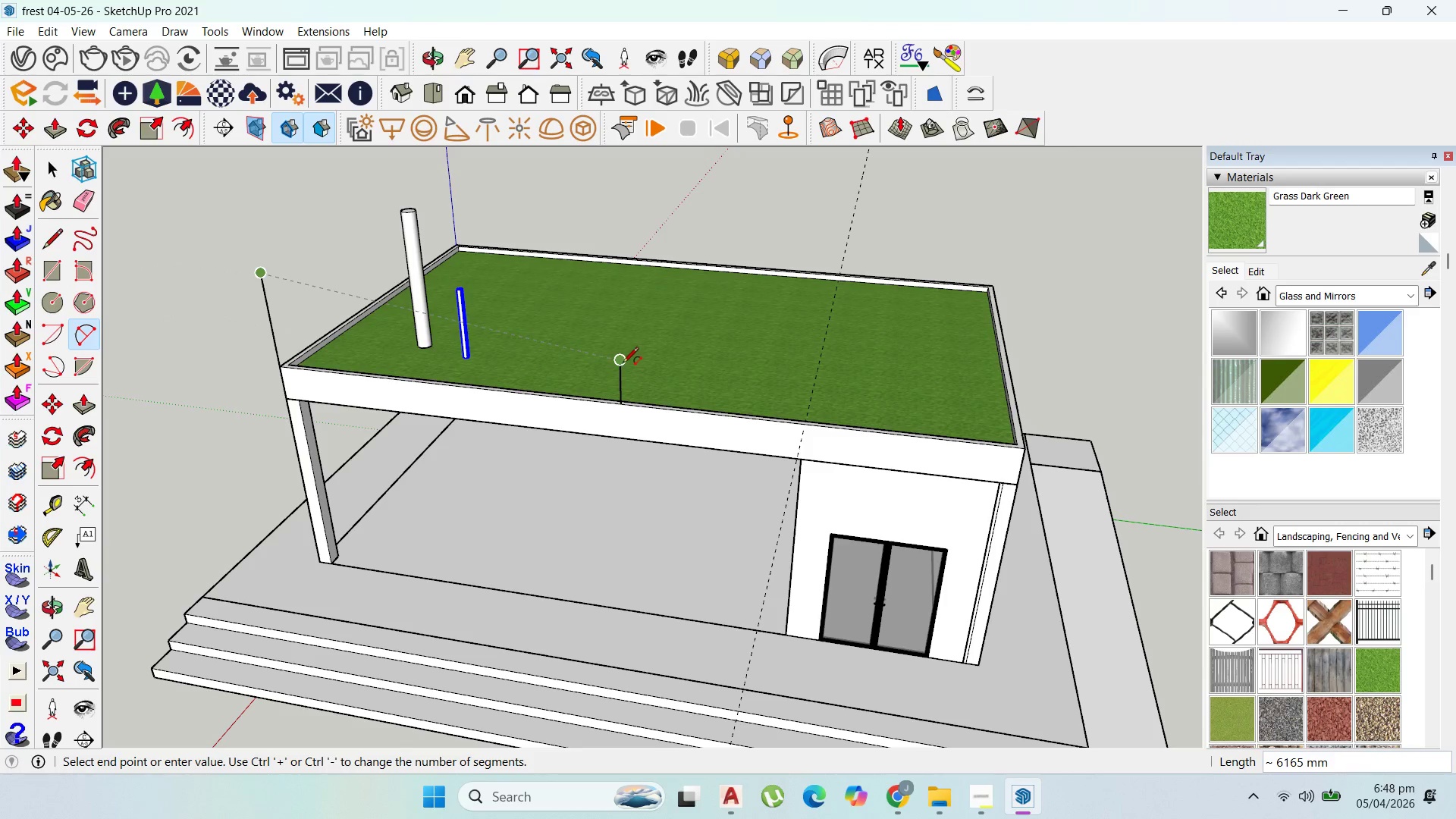 
left_click([623, 364])
 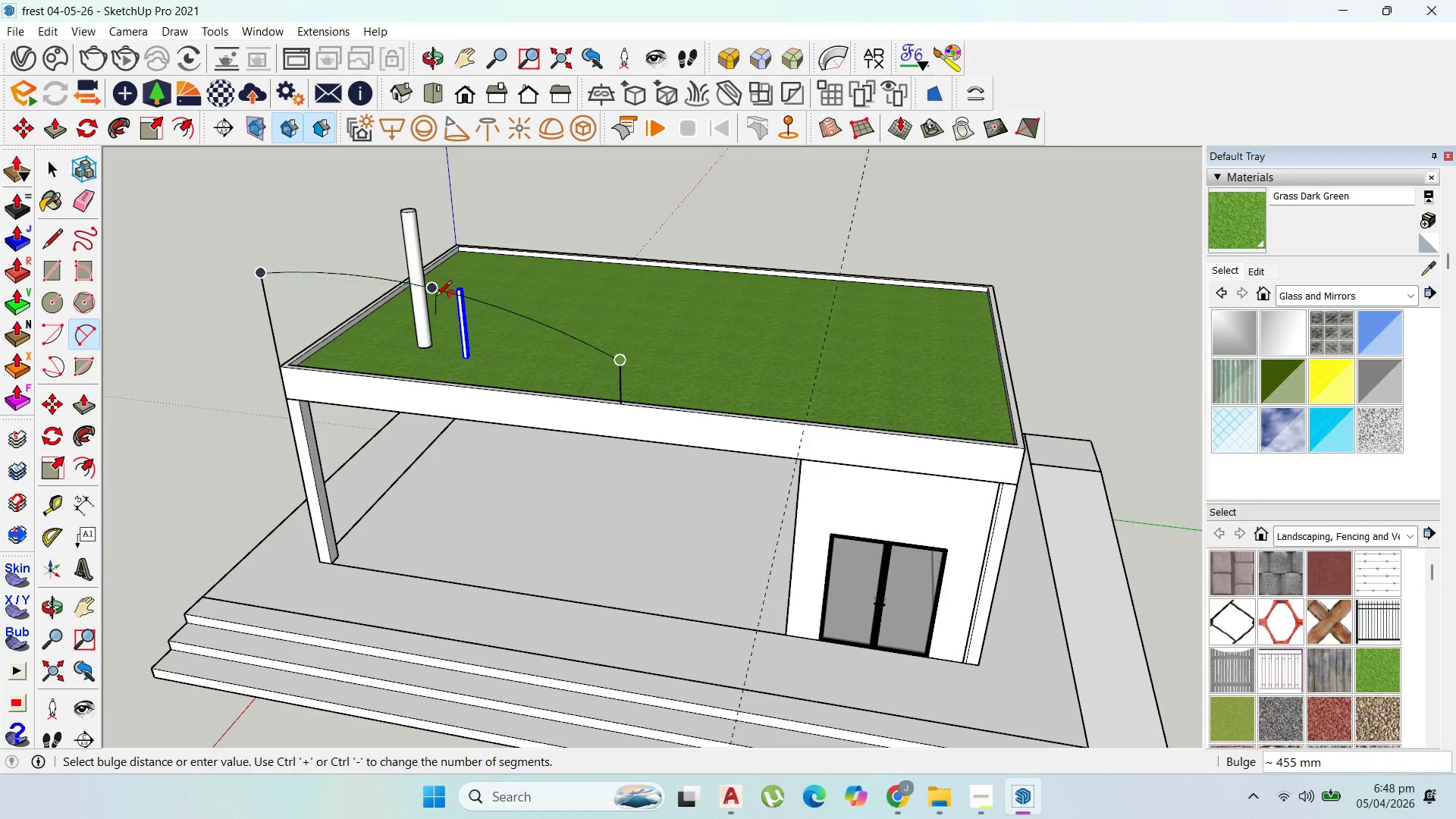 
key(ArrowUp)
 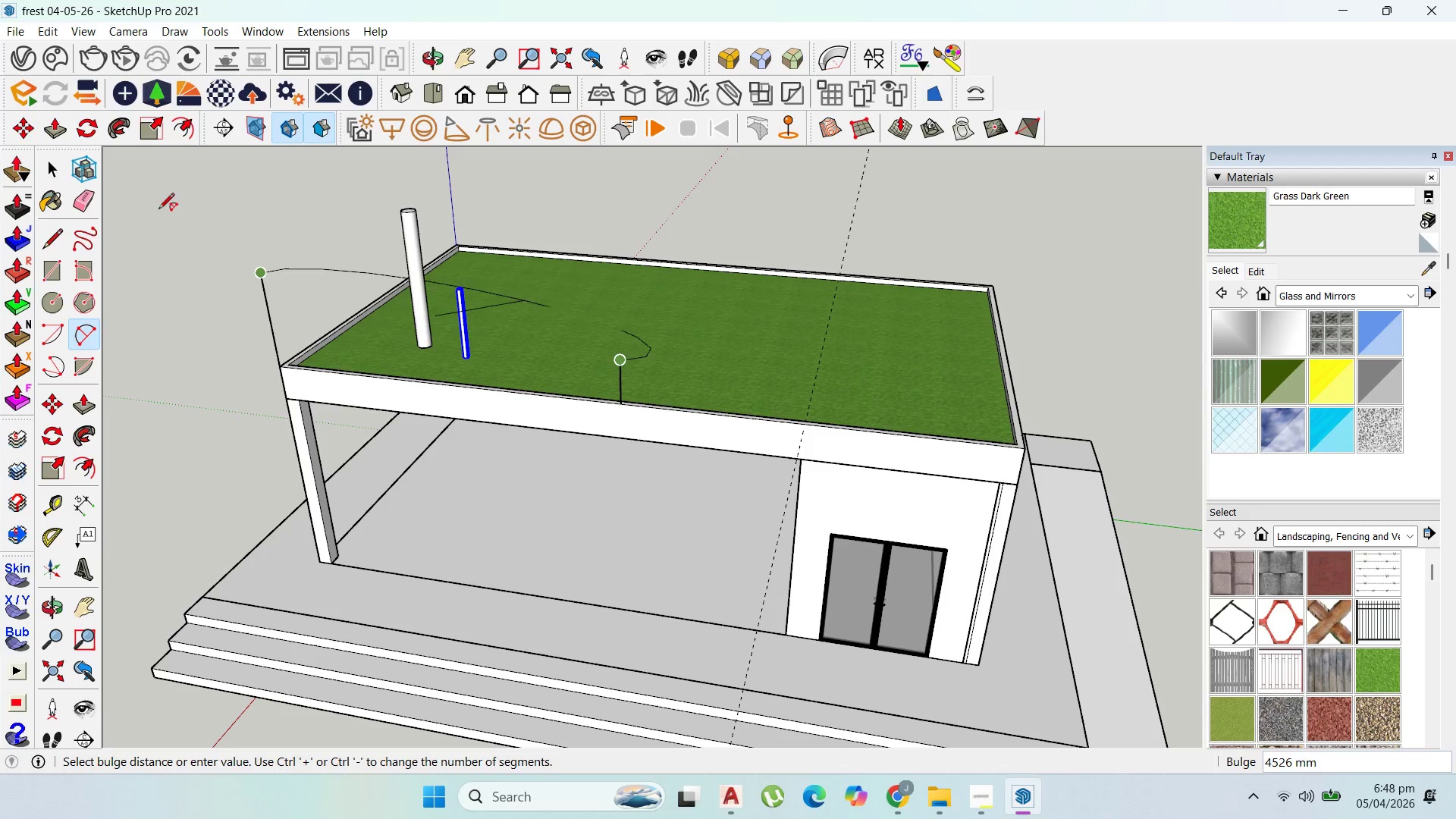 
scroll: coordinate [267, 210], scroll_direction: up, amount: 1.0
 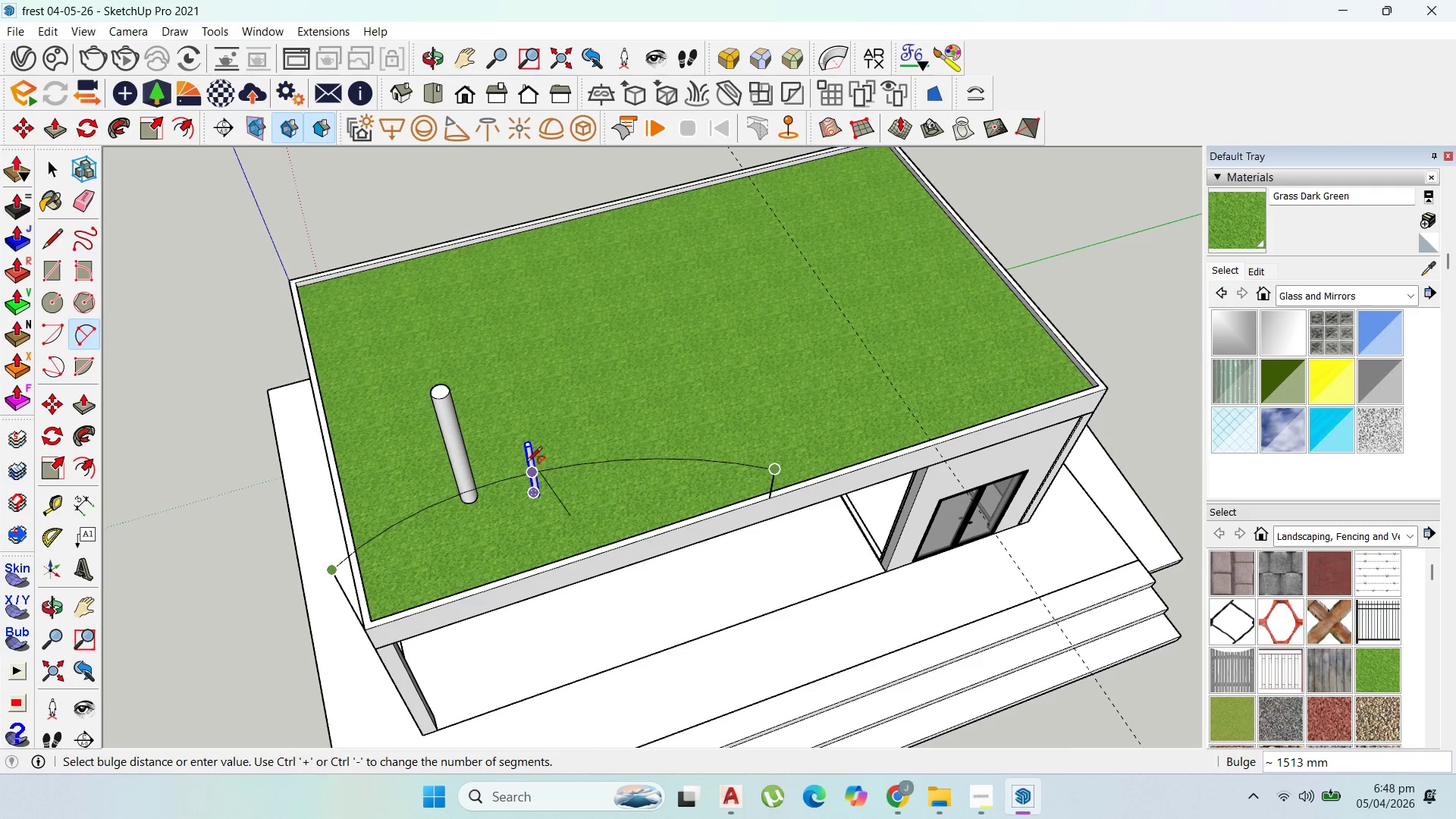 
wait(5.42)
 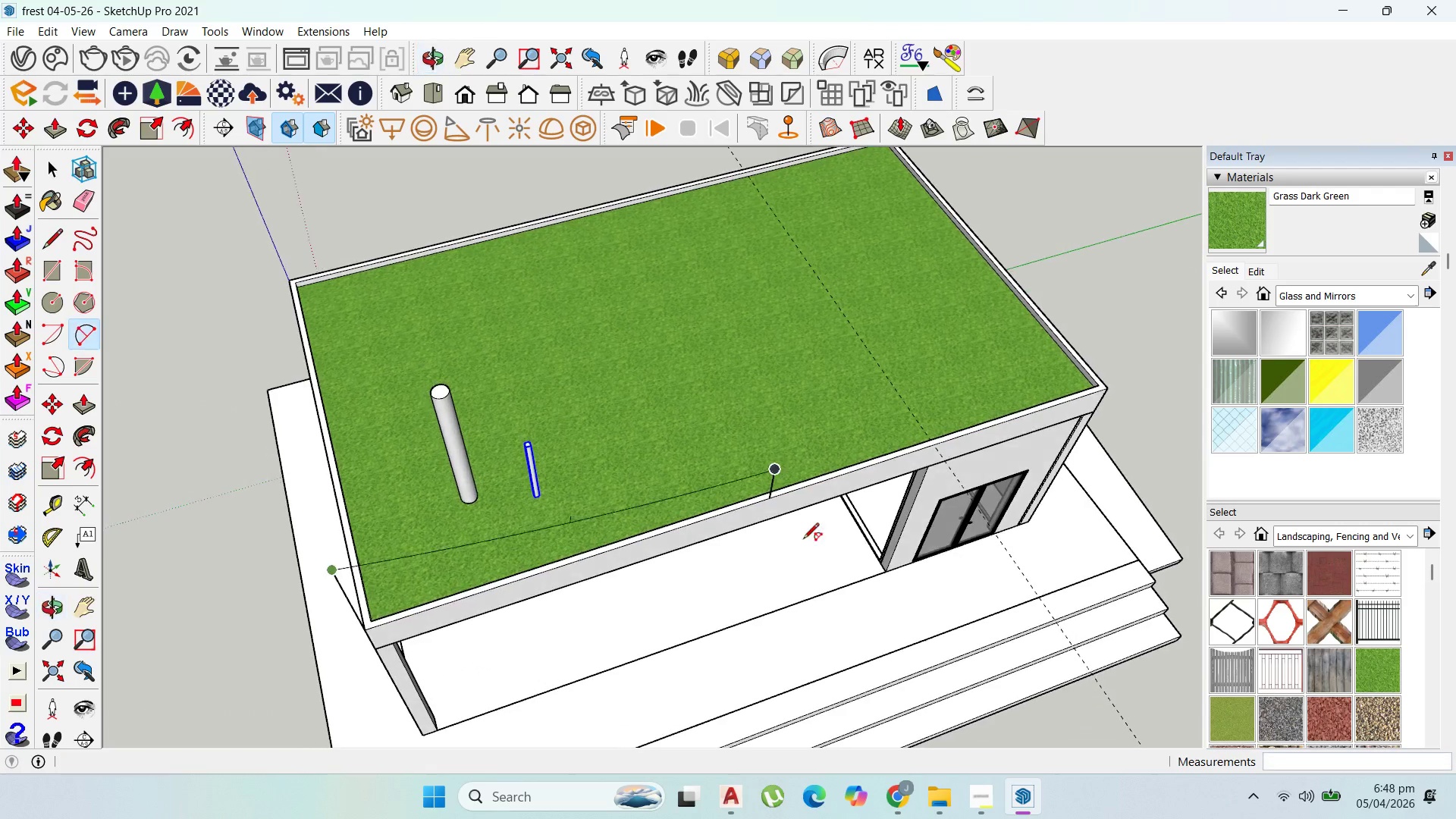 
key(ArrowUp)
 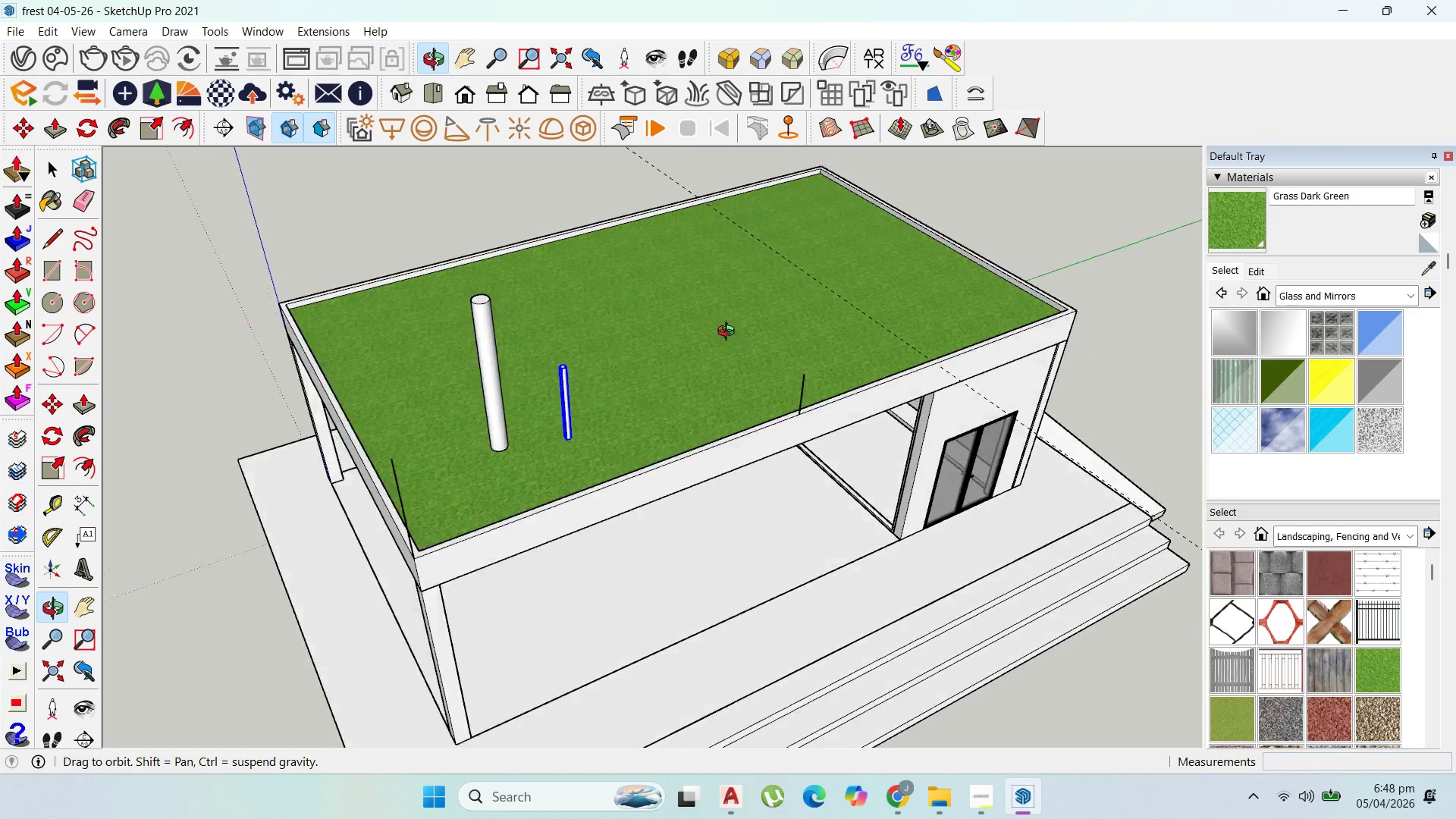 
scroll: coordinate [839, 196], scroll_direction: up, amount: 3.0
 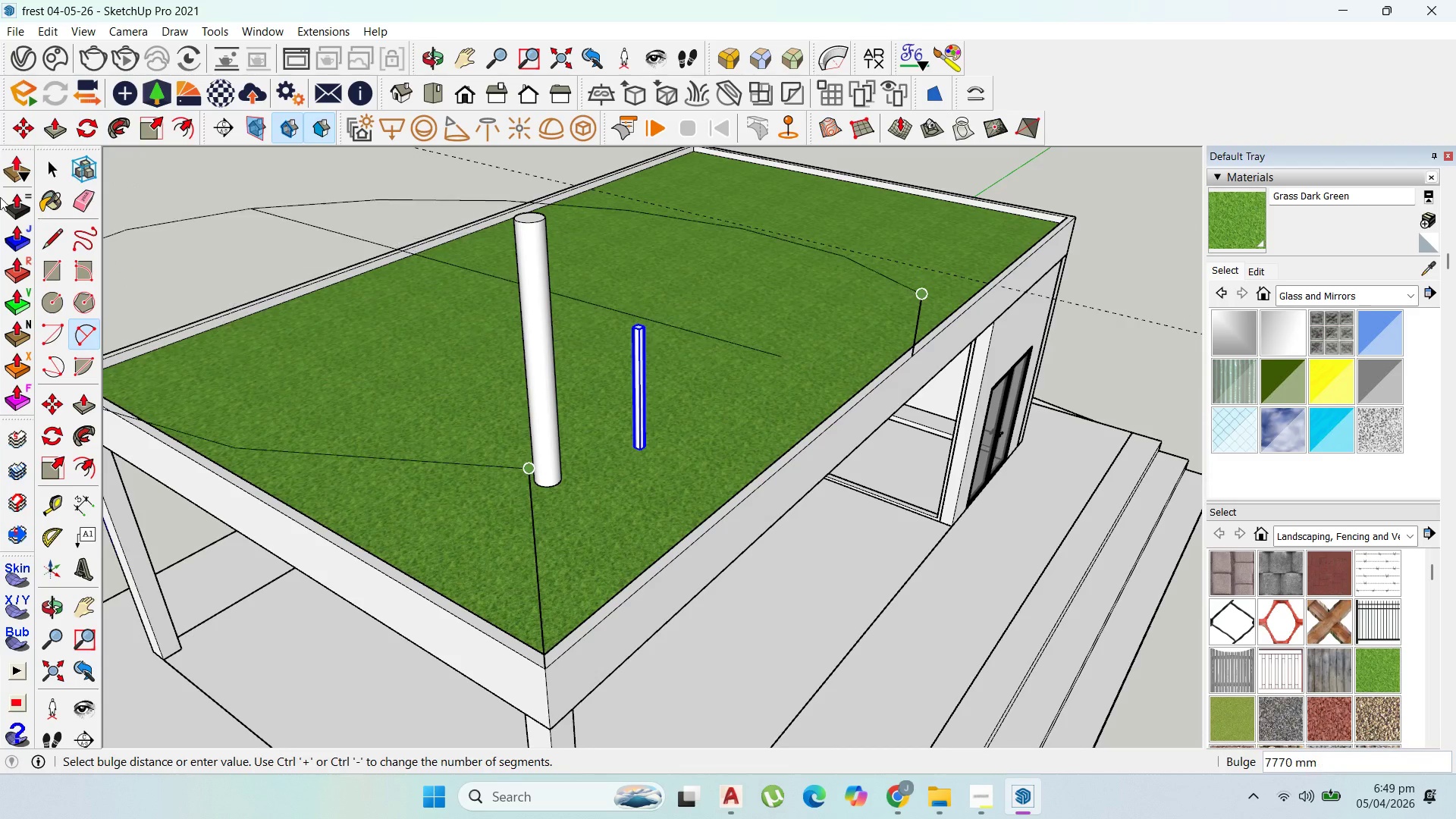 
key(Escape)
 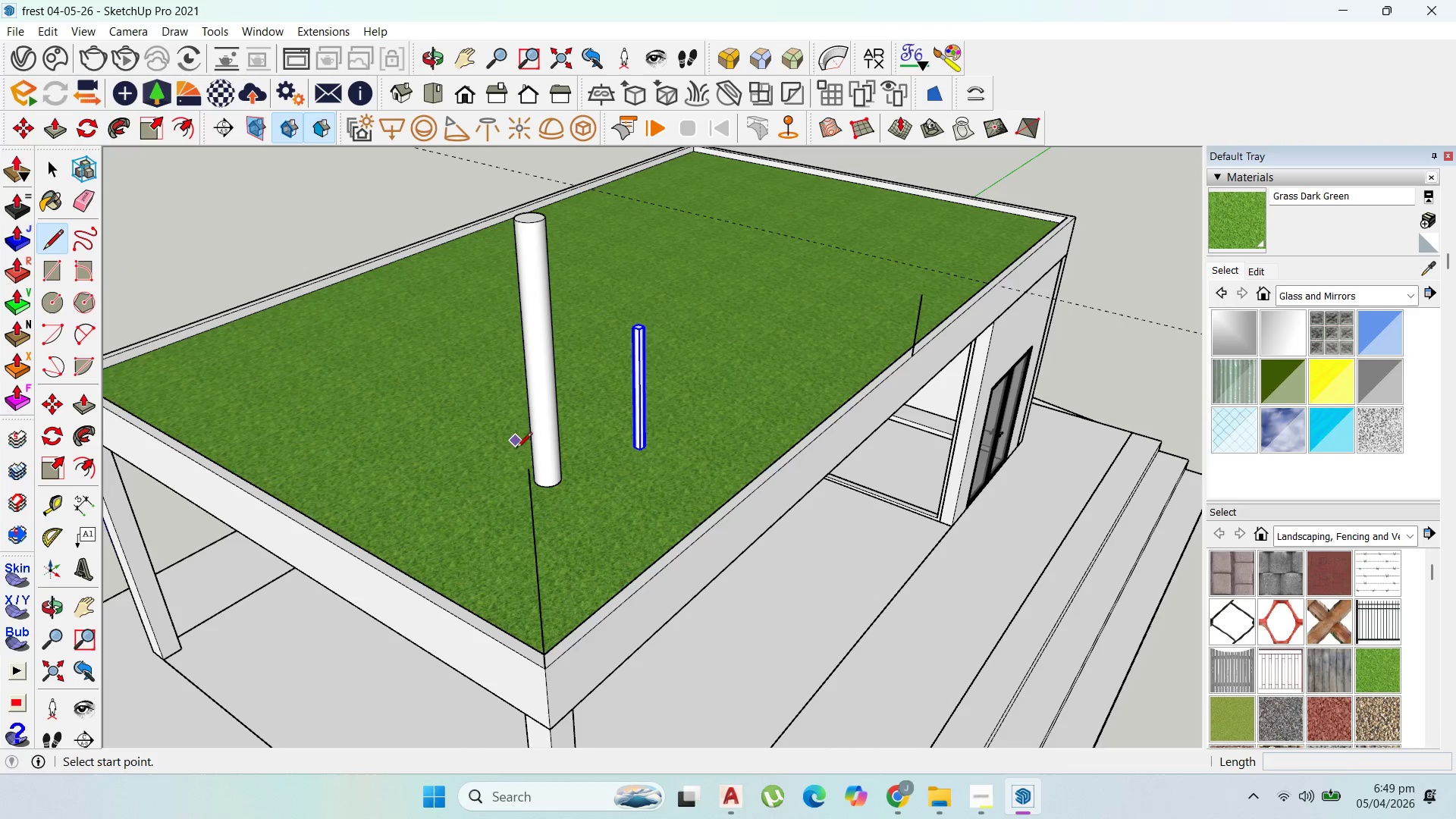 
left_click_drag(start_coordinate=[523, 465], to_coordinate=[523, 459])
 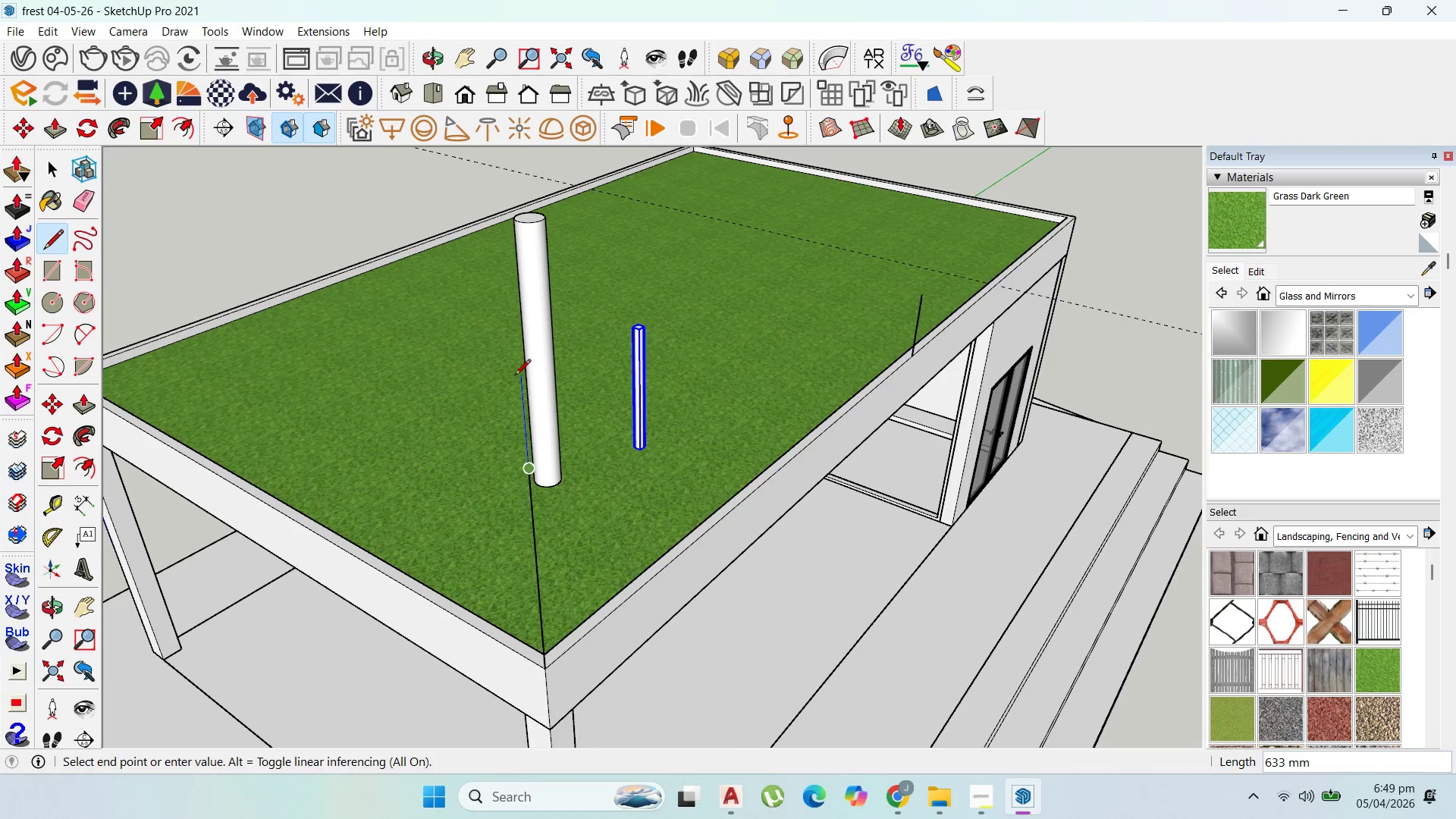 
left_click([516, 376])
 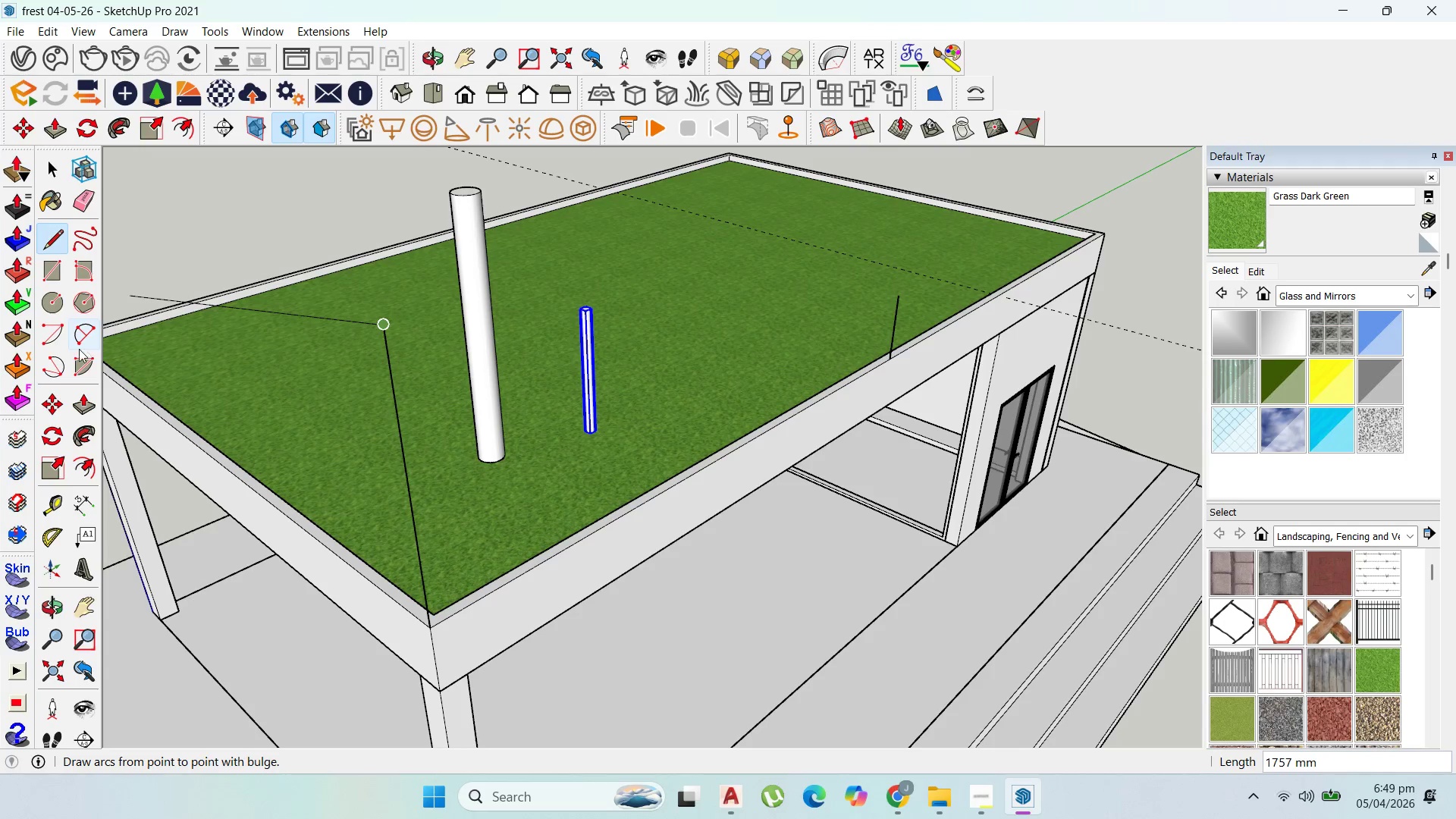 
left_click_drag(start_coordinate=[385, 330], to_coordinate=[418, 329])
 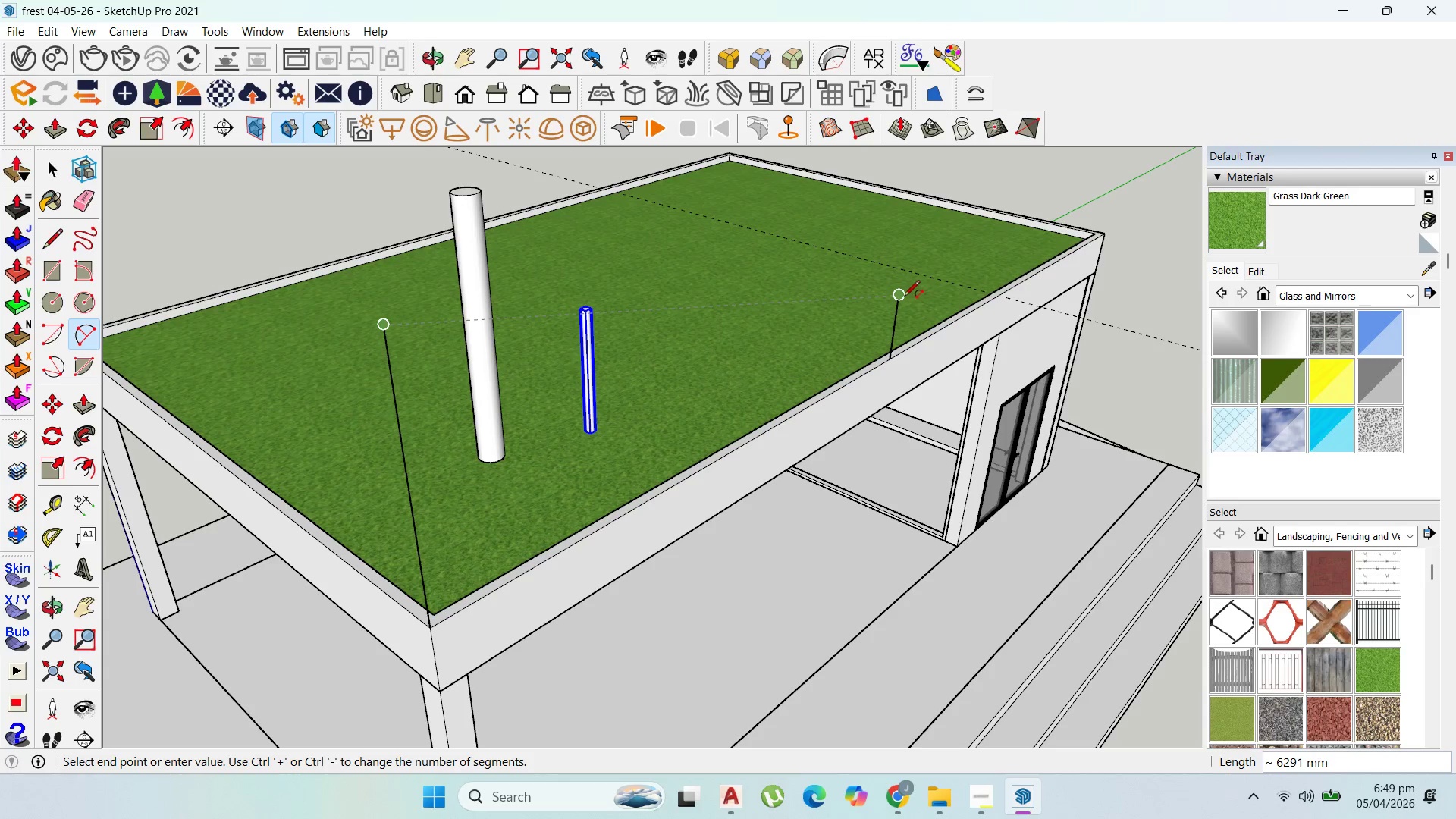 
left_click([899, 300])
 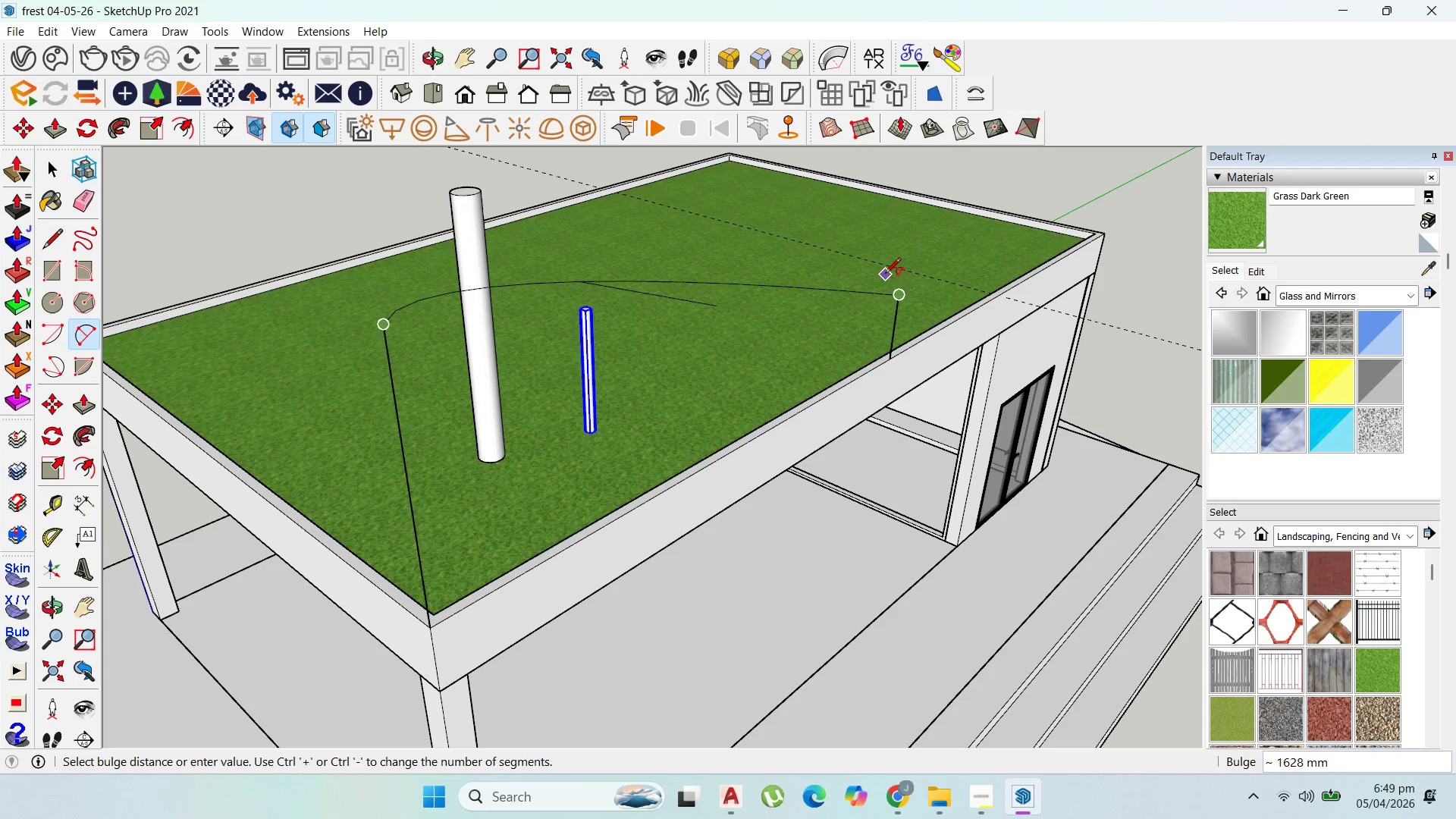 
key(ArrowUp)
 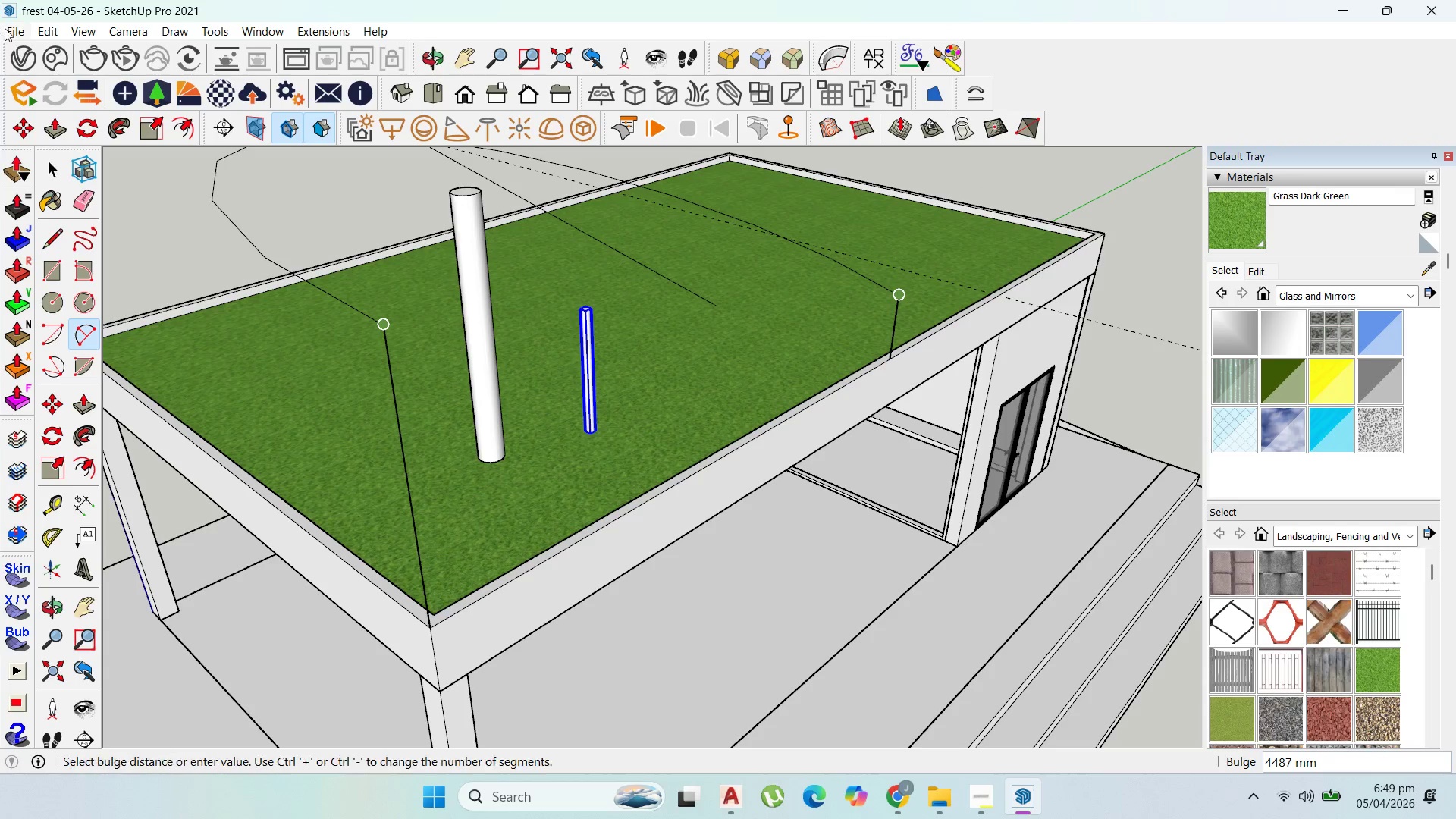 
left_click([45, 165])
 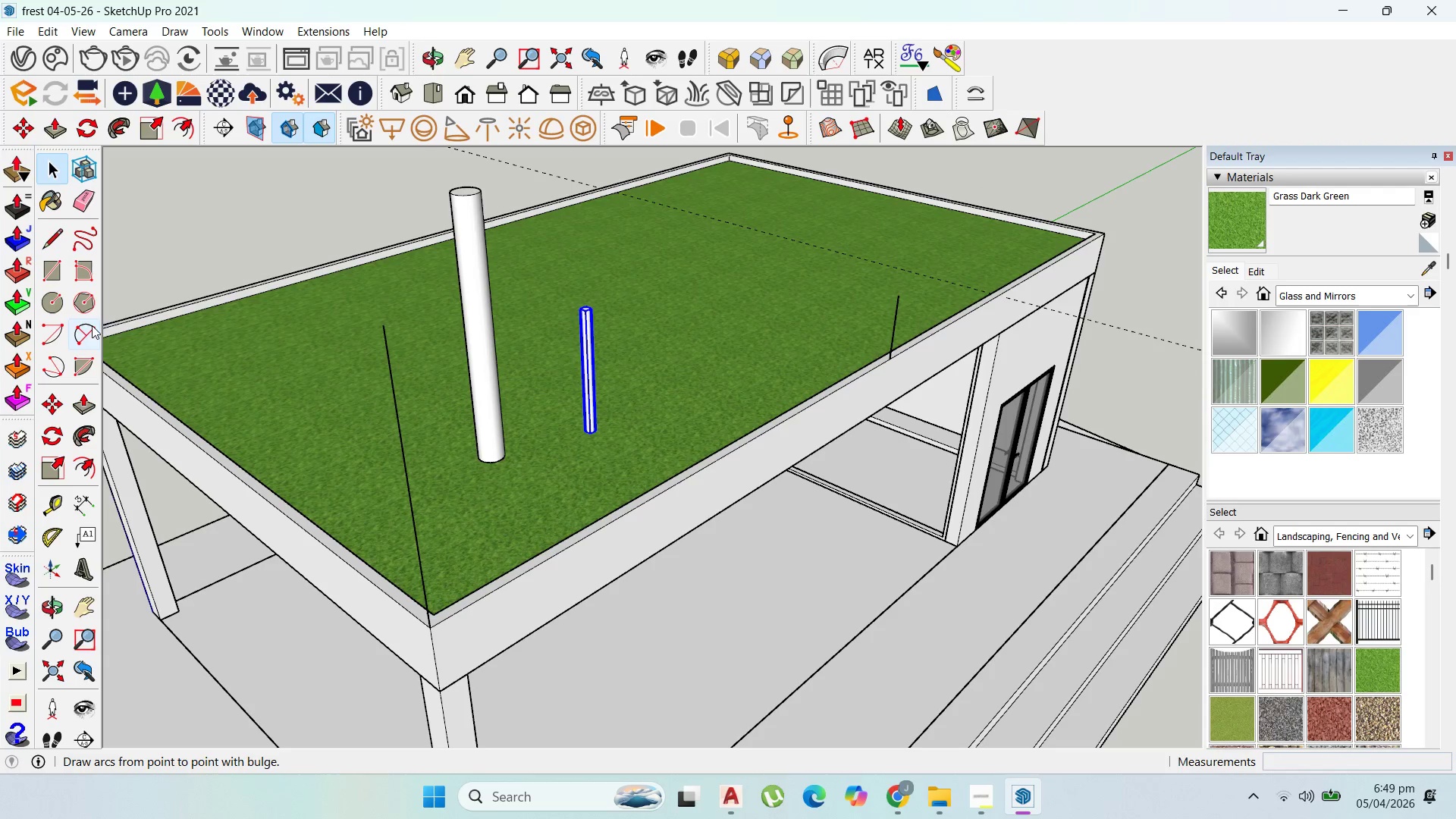 
left_click([91, 328])
 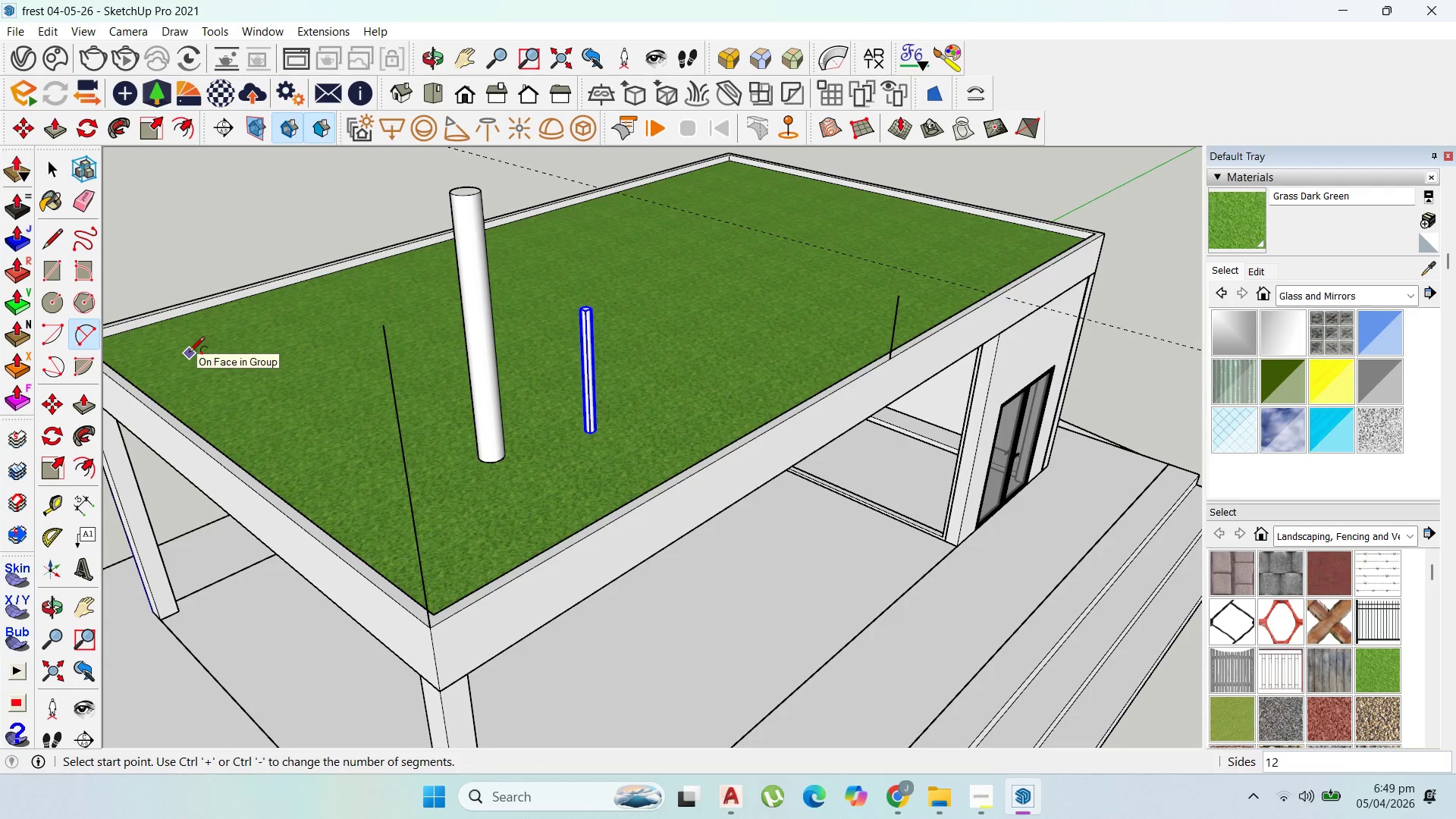 
key(Numpad5)
 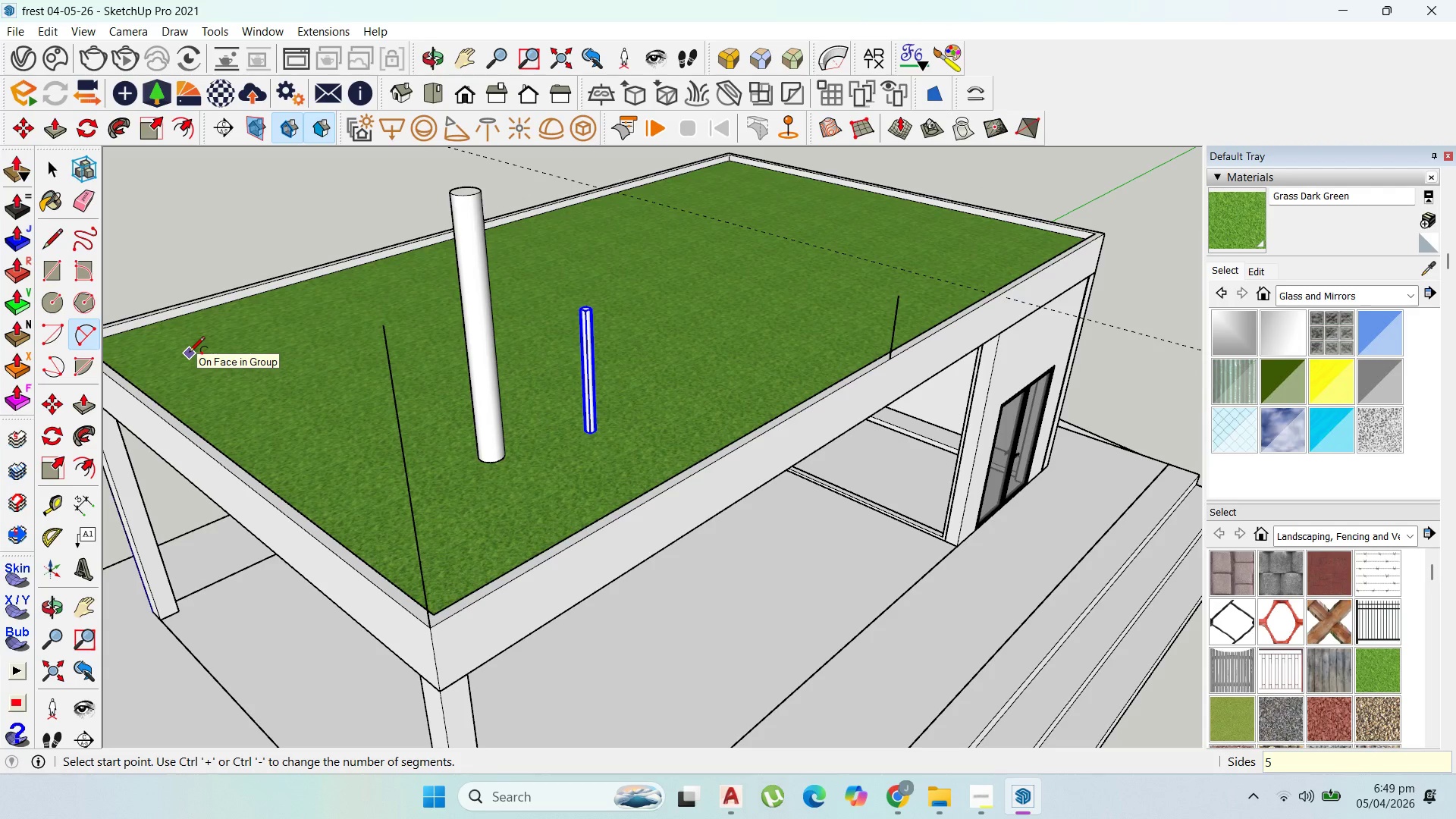 
key(Numpad0)
 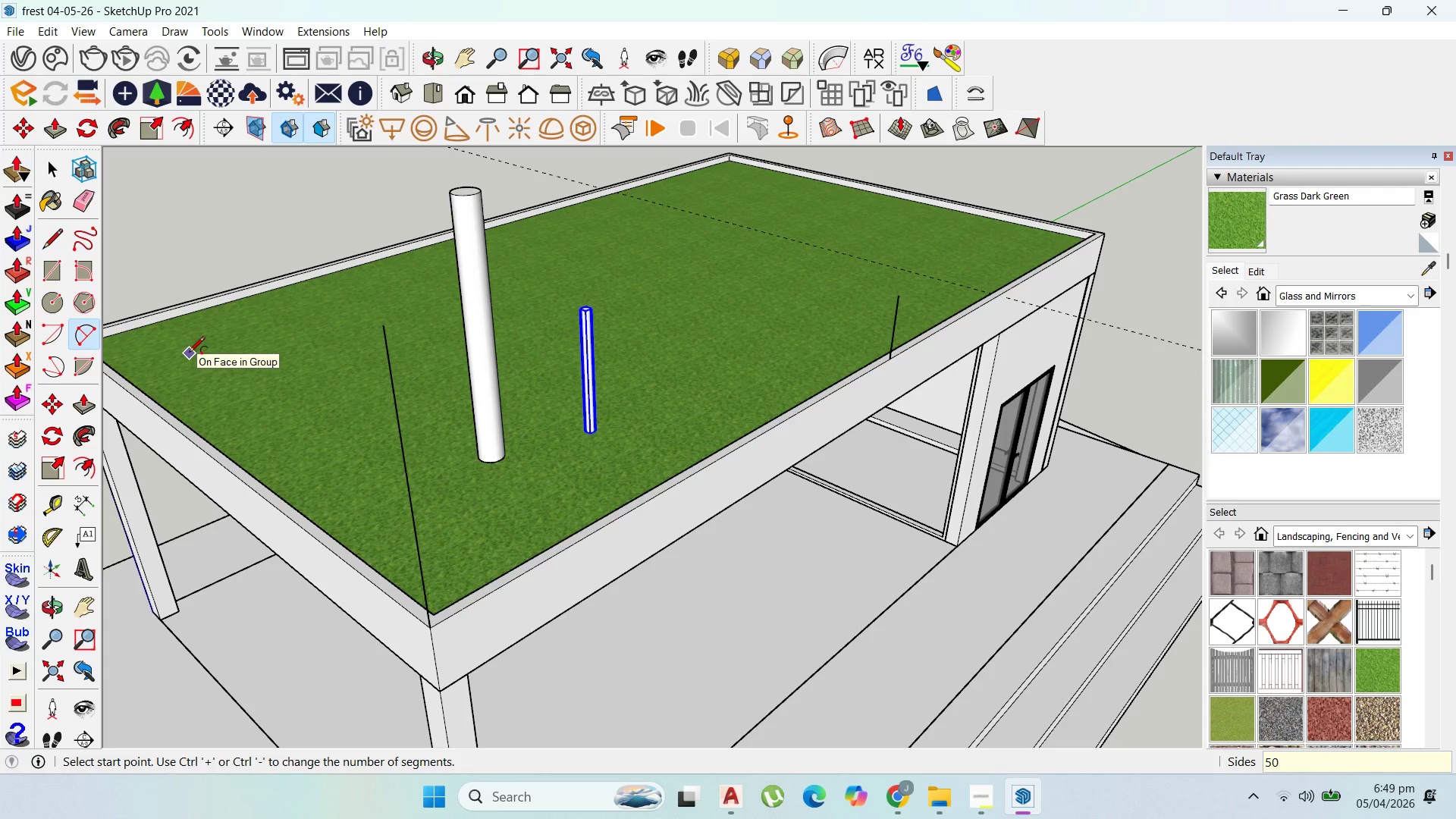 
key(Enter)
 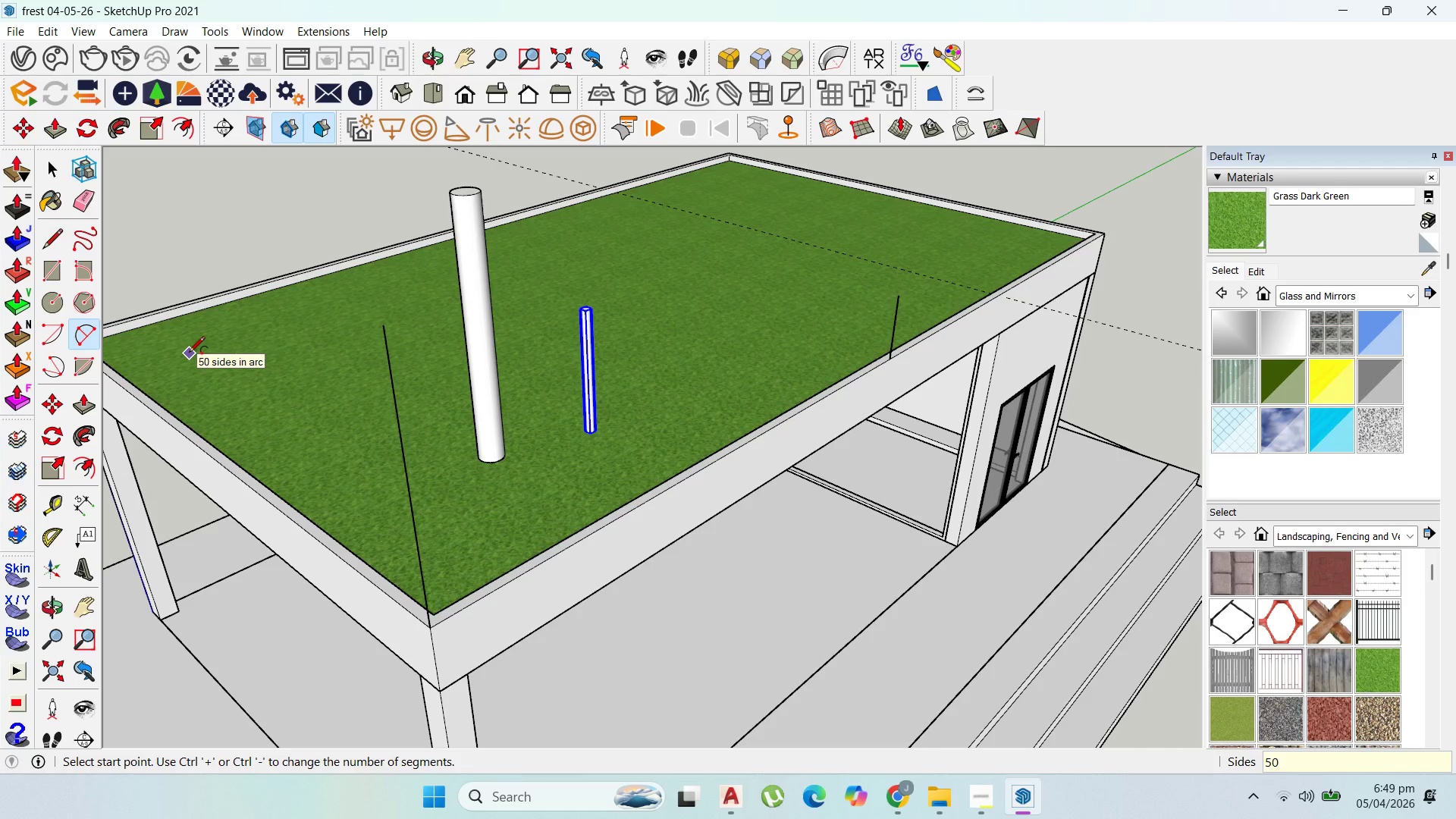 
key(Enter)
 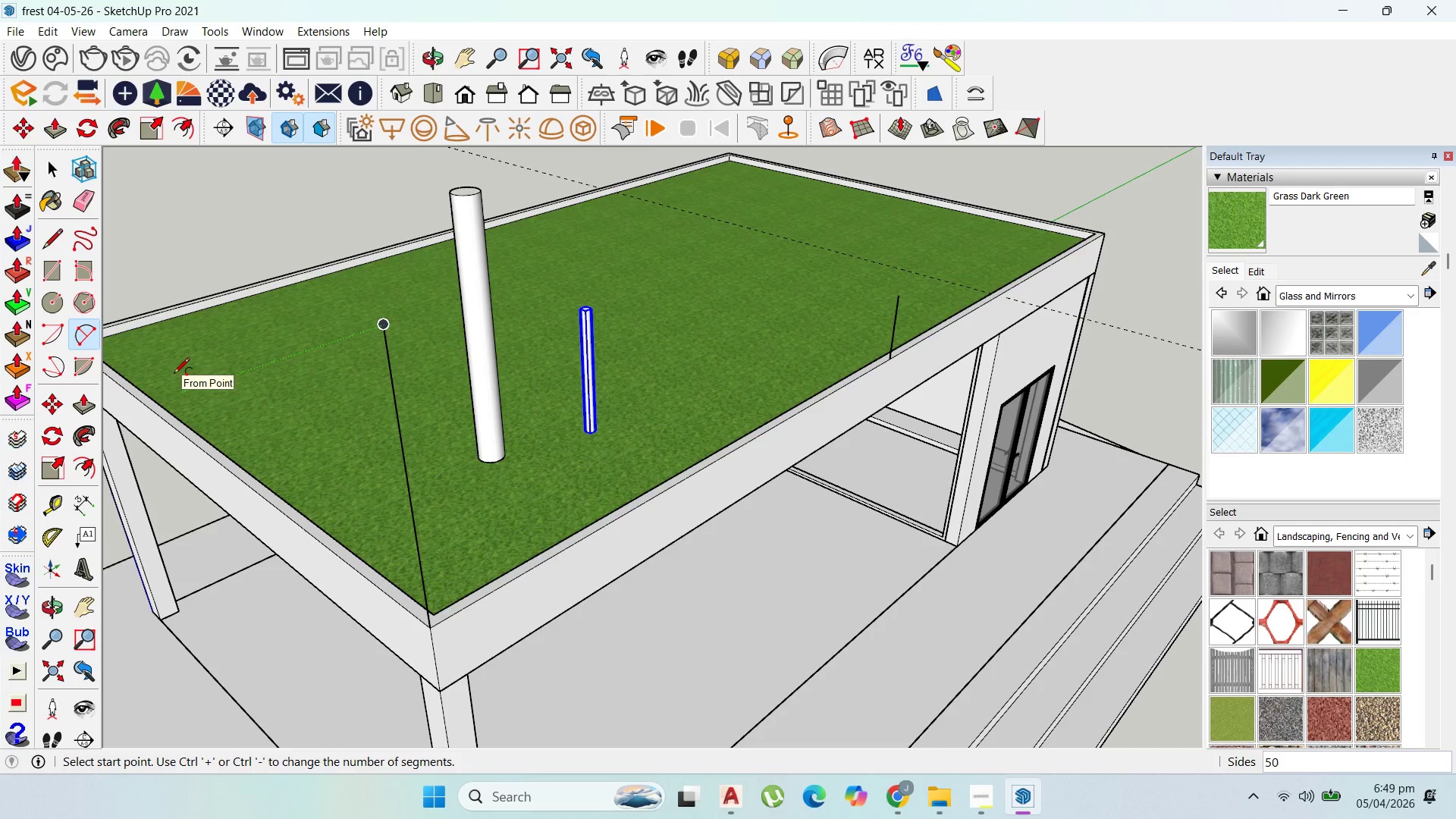 
wait(9.7)
 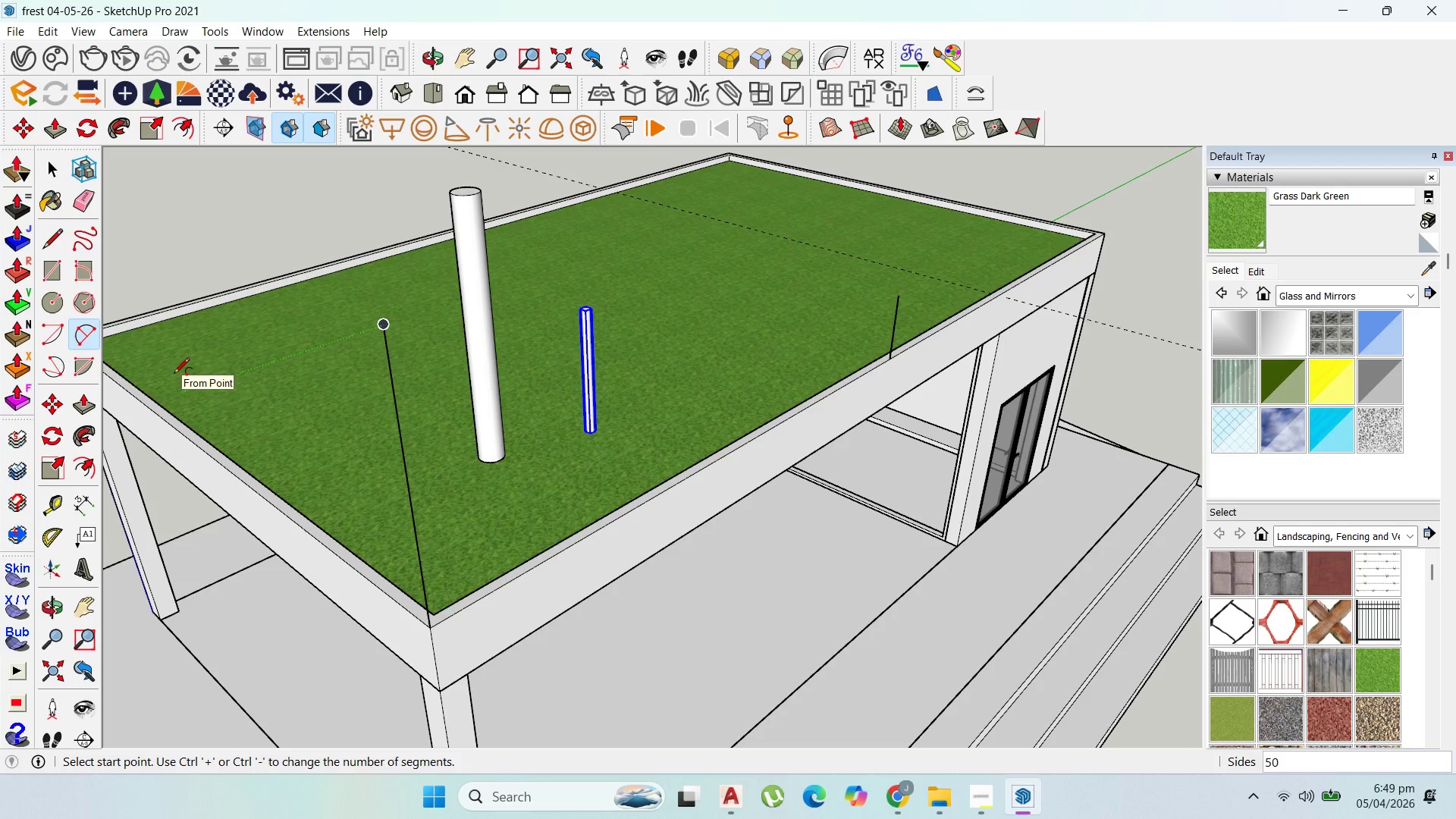 
left_click([898, 301])
 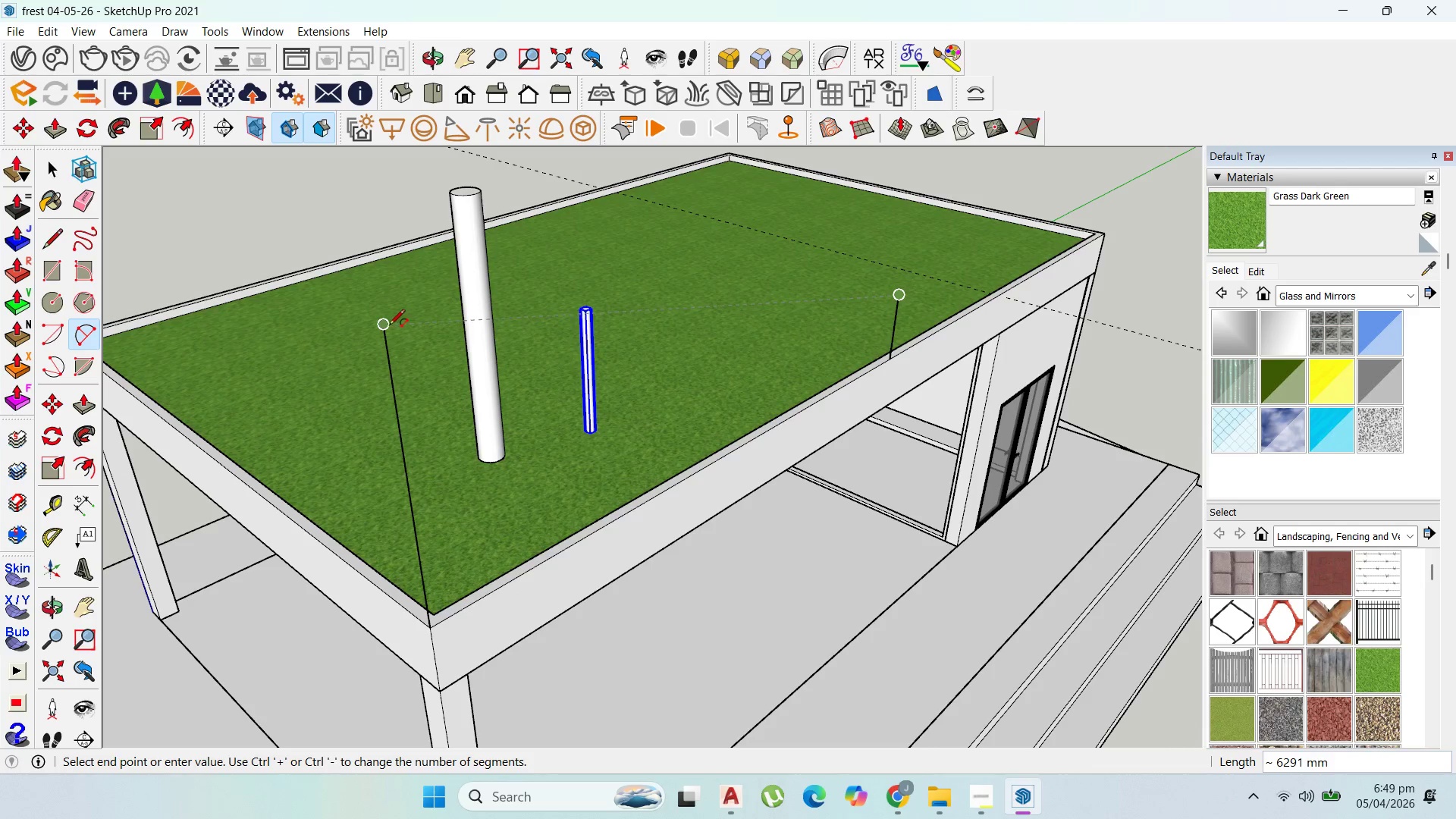 
left_click([383, 326])
 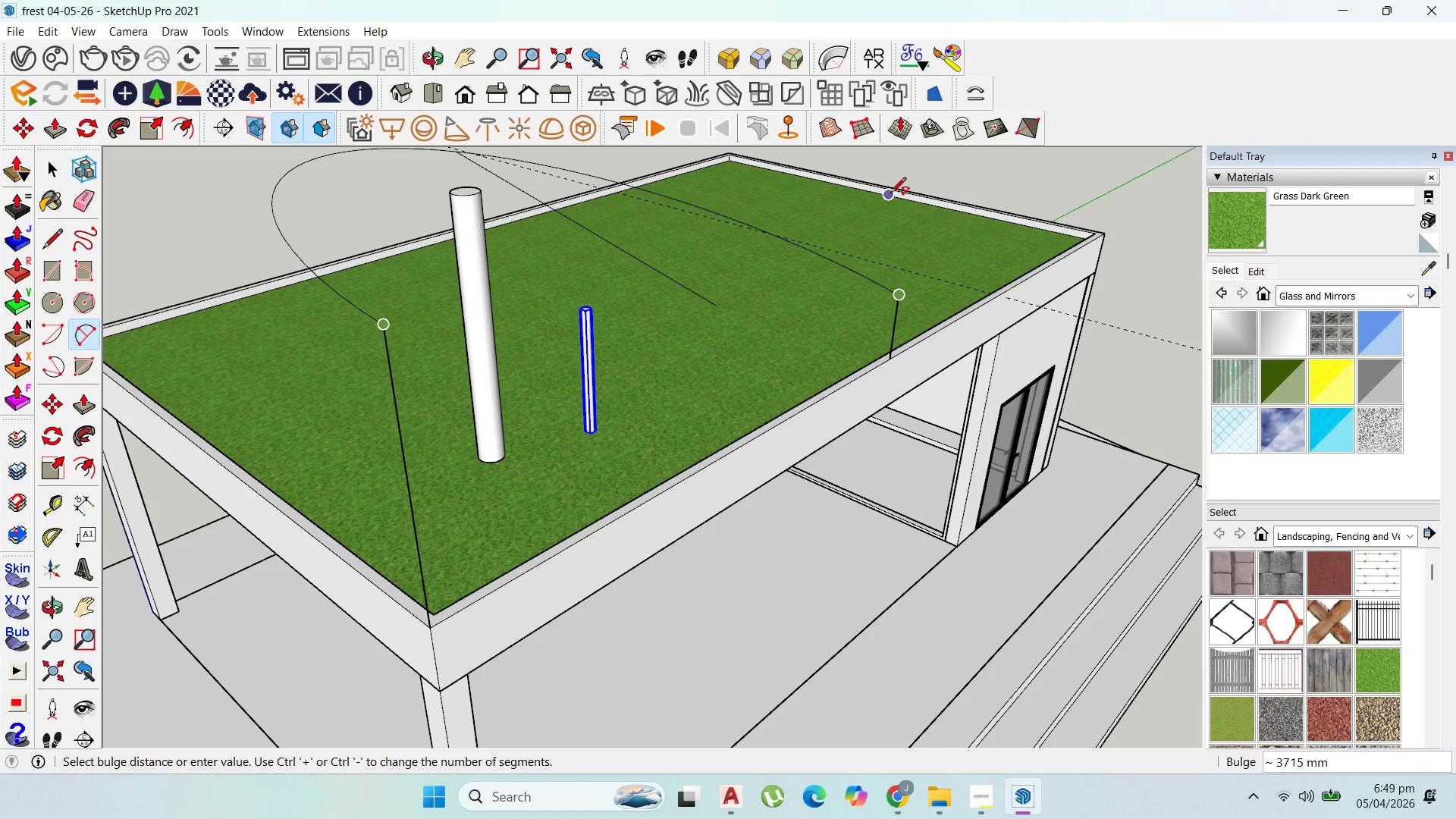 
key(ArrowUp)
 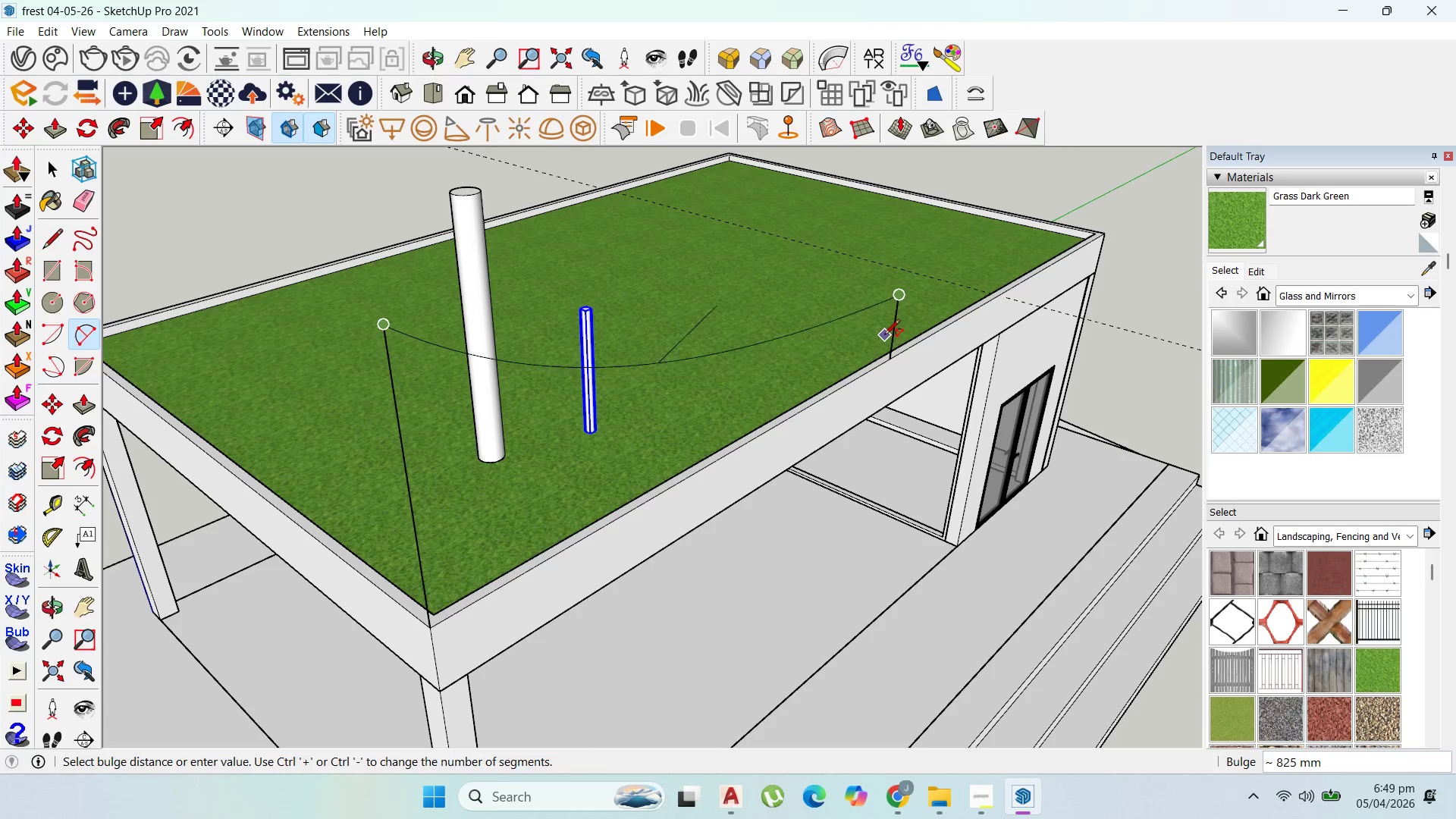 
wait(13.17)
 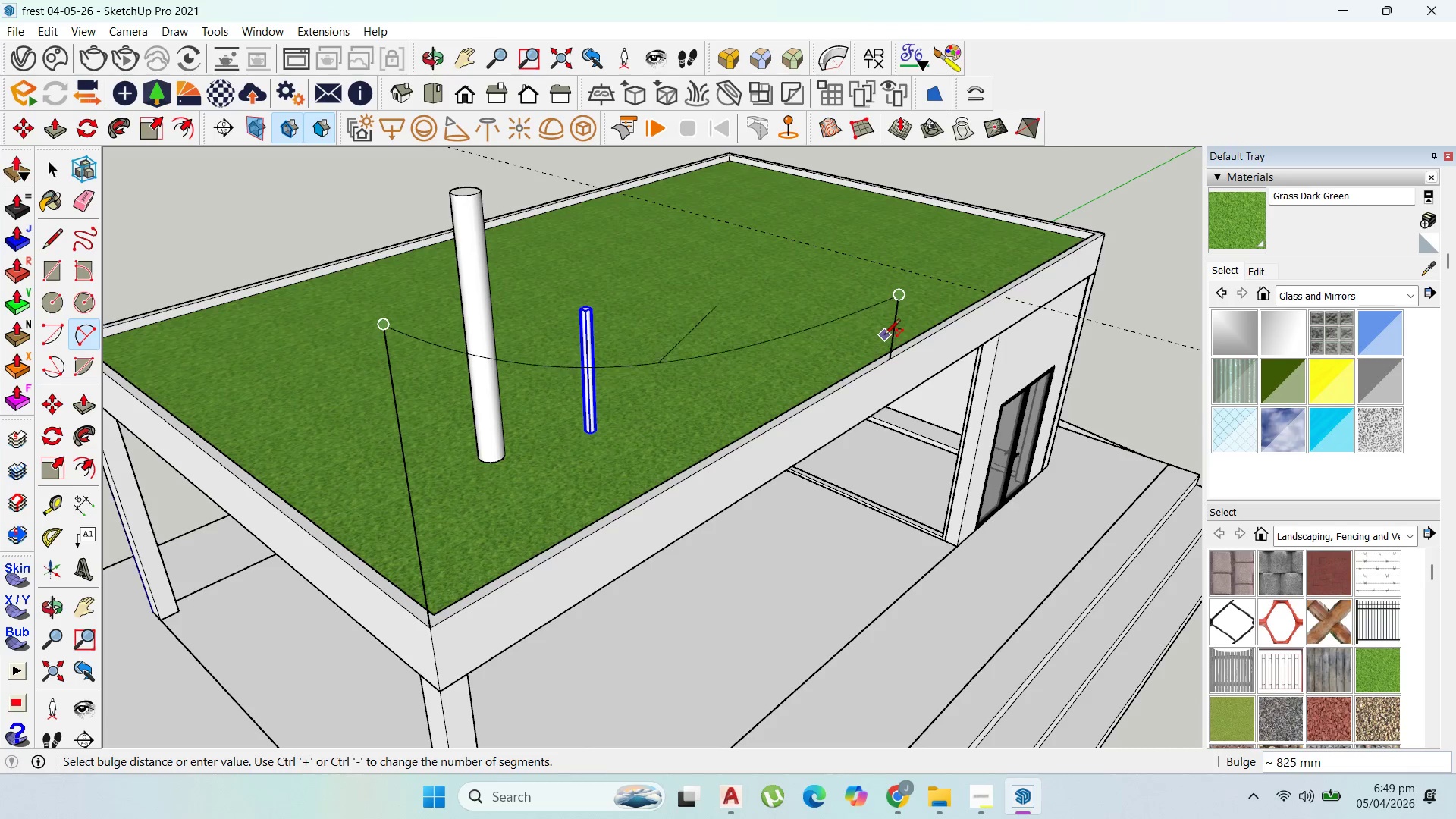 
scroll: coordinate [818, 375], scroll_direction: down, amount: 9.0
 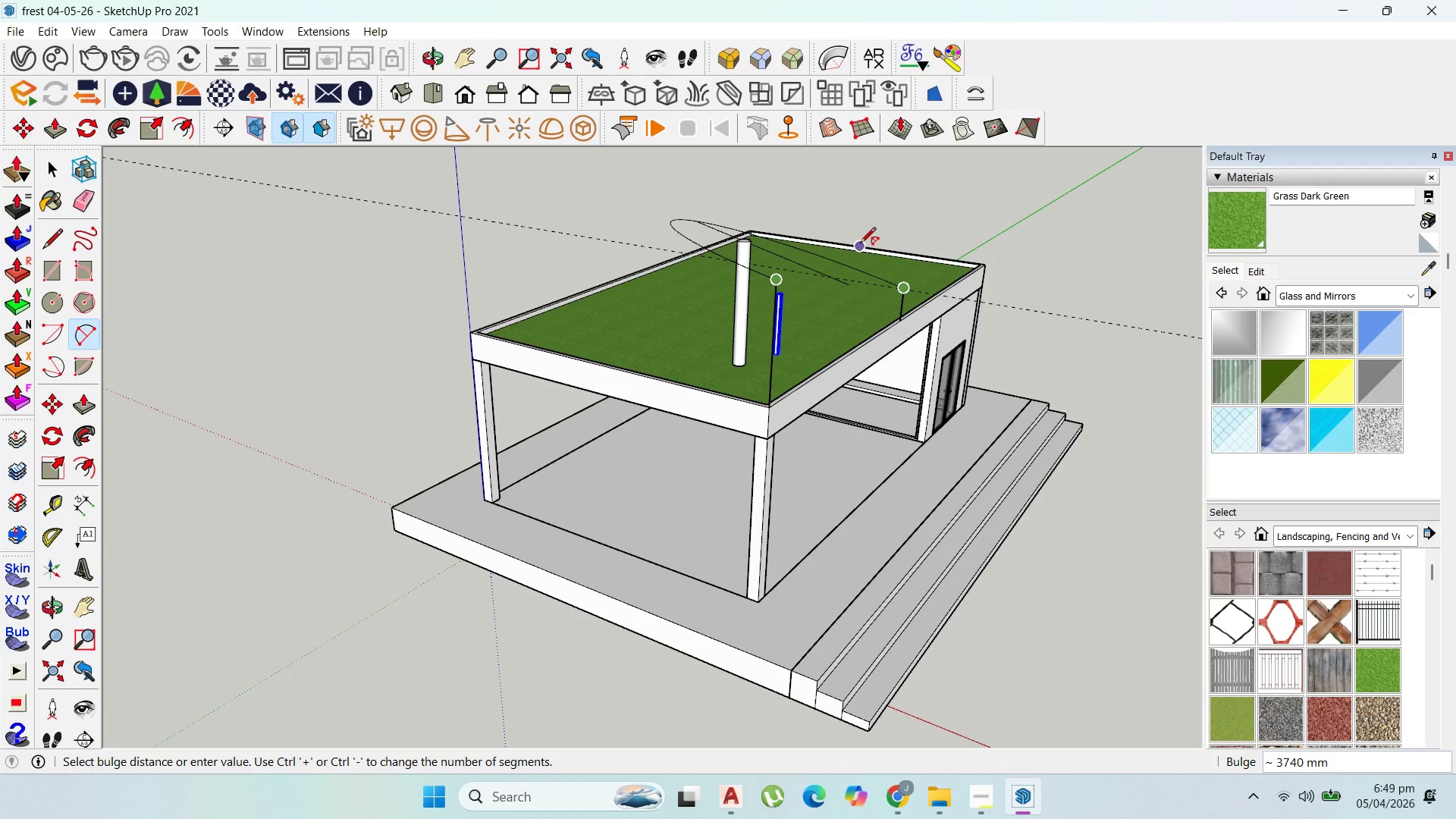 
scroll: coordinate [902, 262], scroll_direction: up, amount: 2.0
 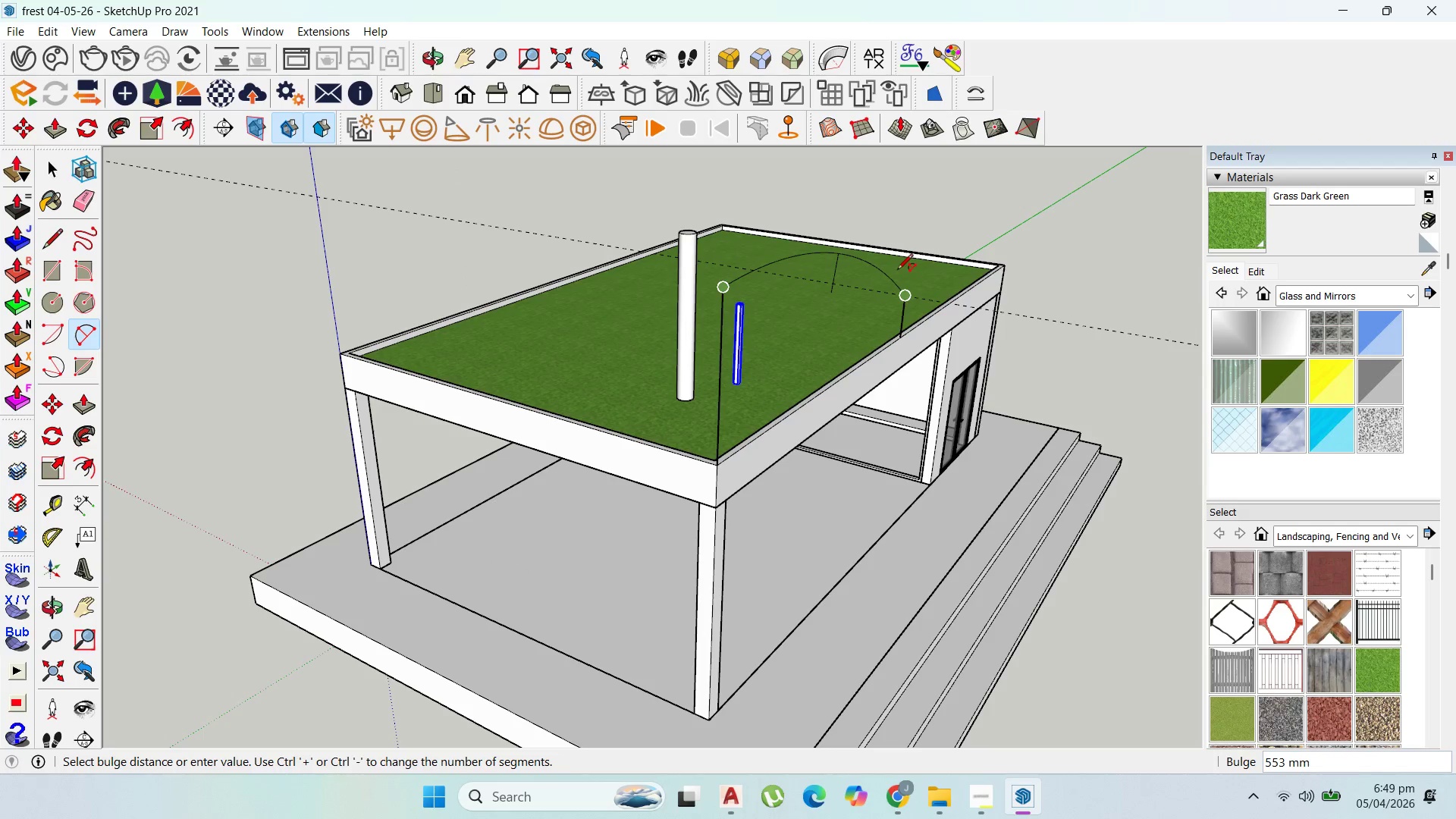 
left_click([897, 271])
 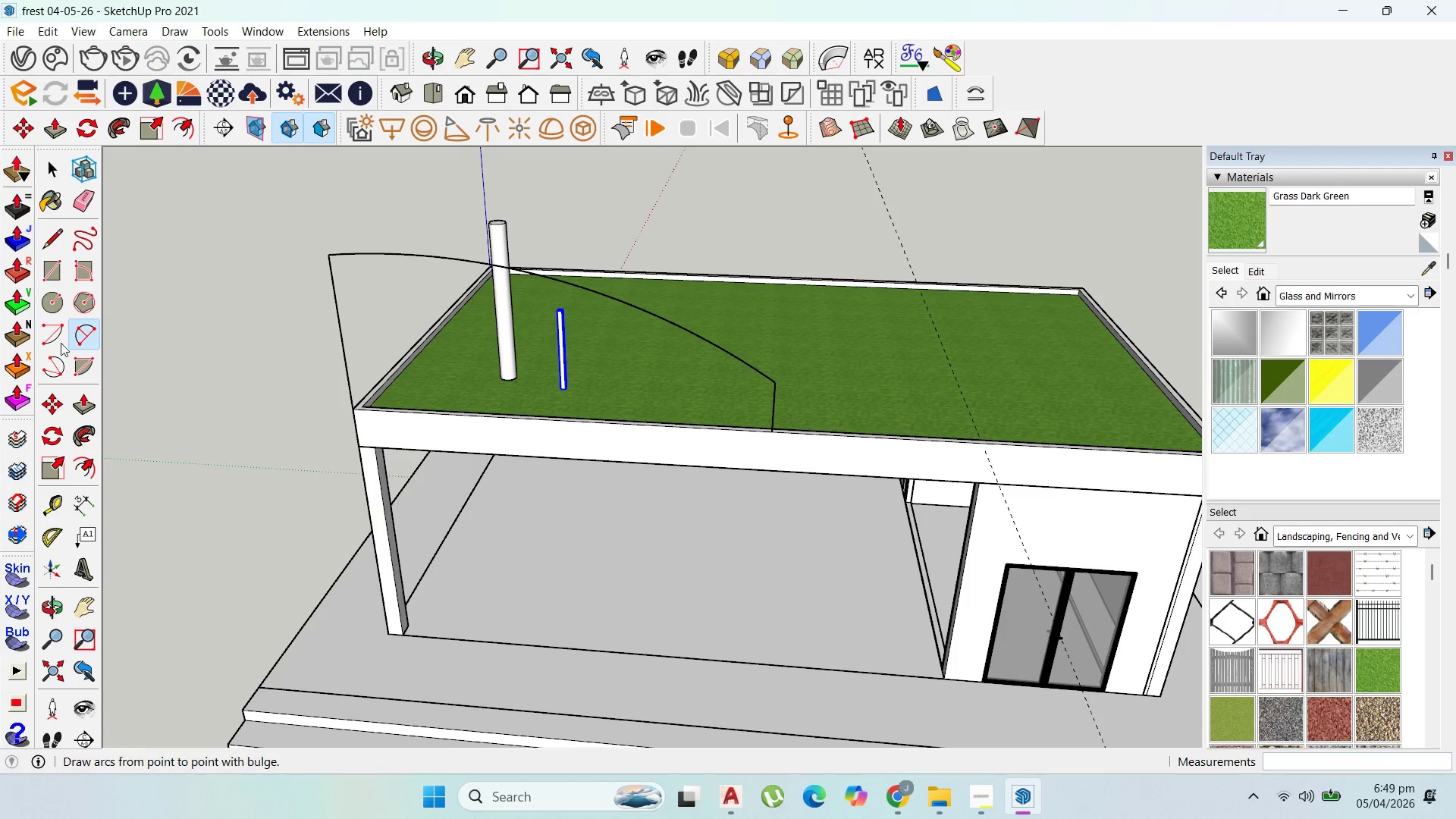 
scroll: coordinate [1102, 461], scroll_direction: down, amount: 1.0
 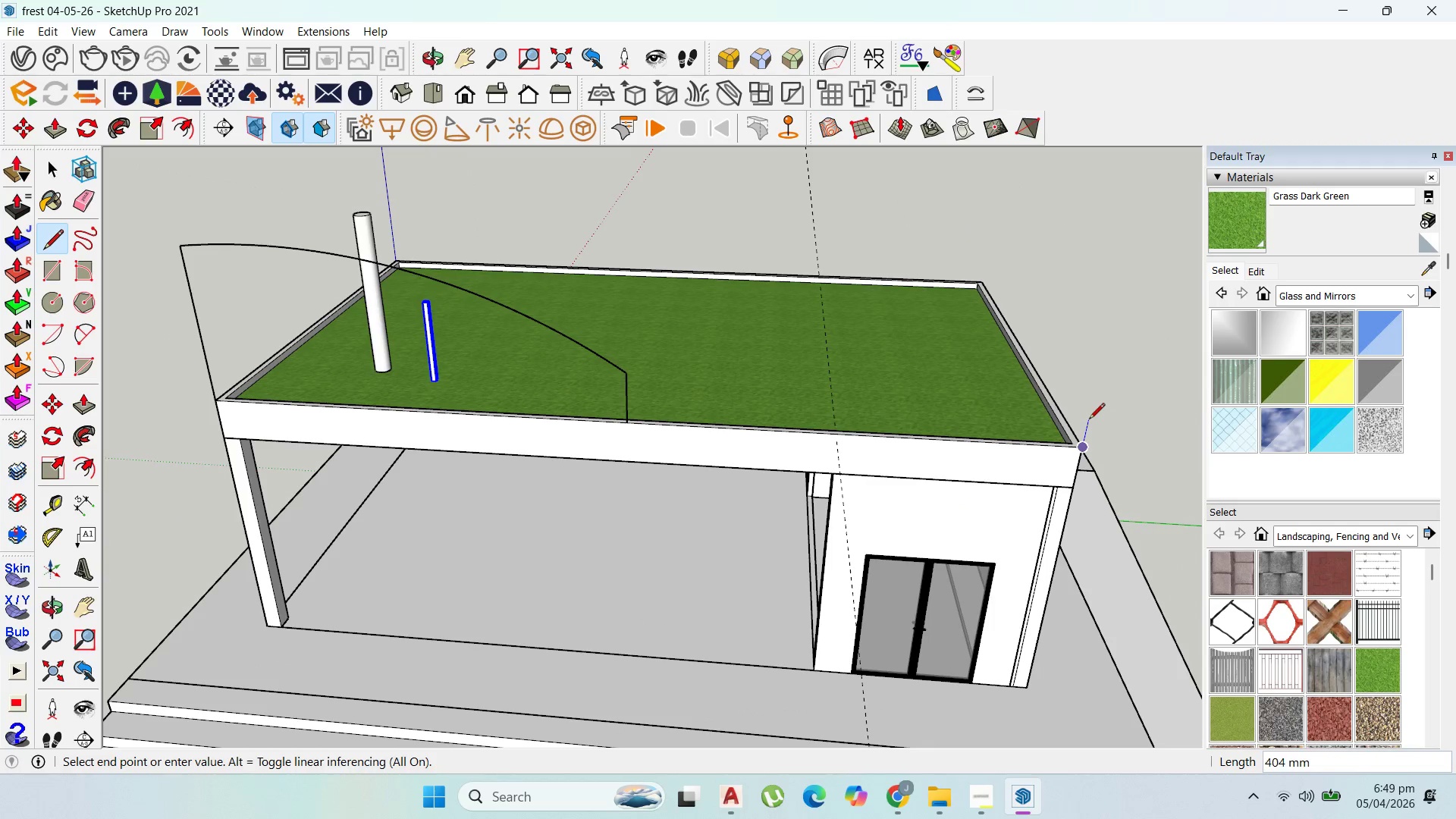 
left_click([1089, 418])
 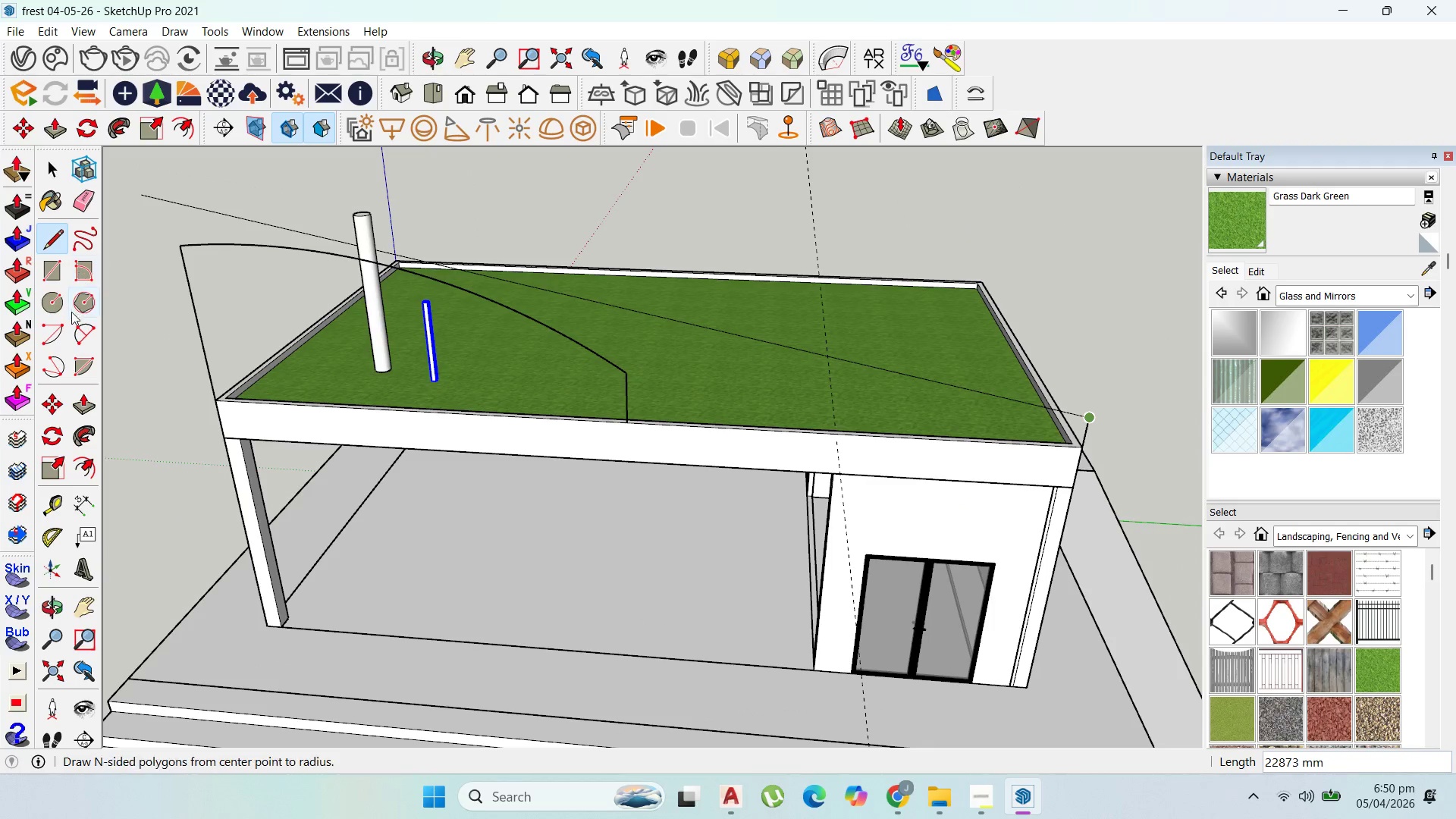 
left_click_drag(start_coordinate=[80, 318], to_coordinate=[85, 323])
 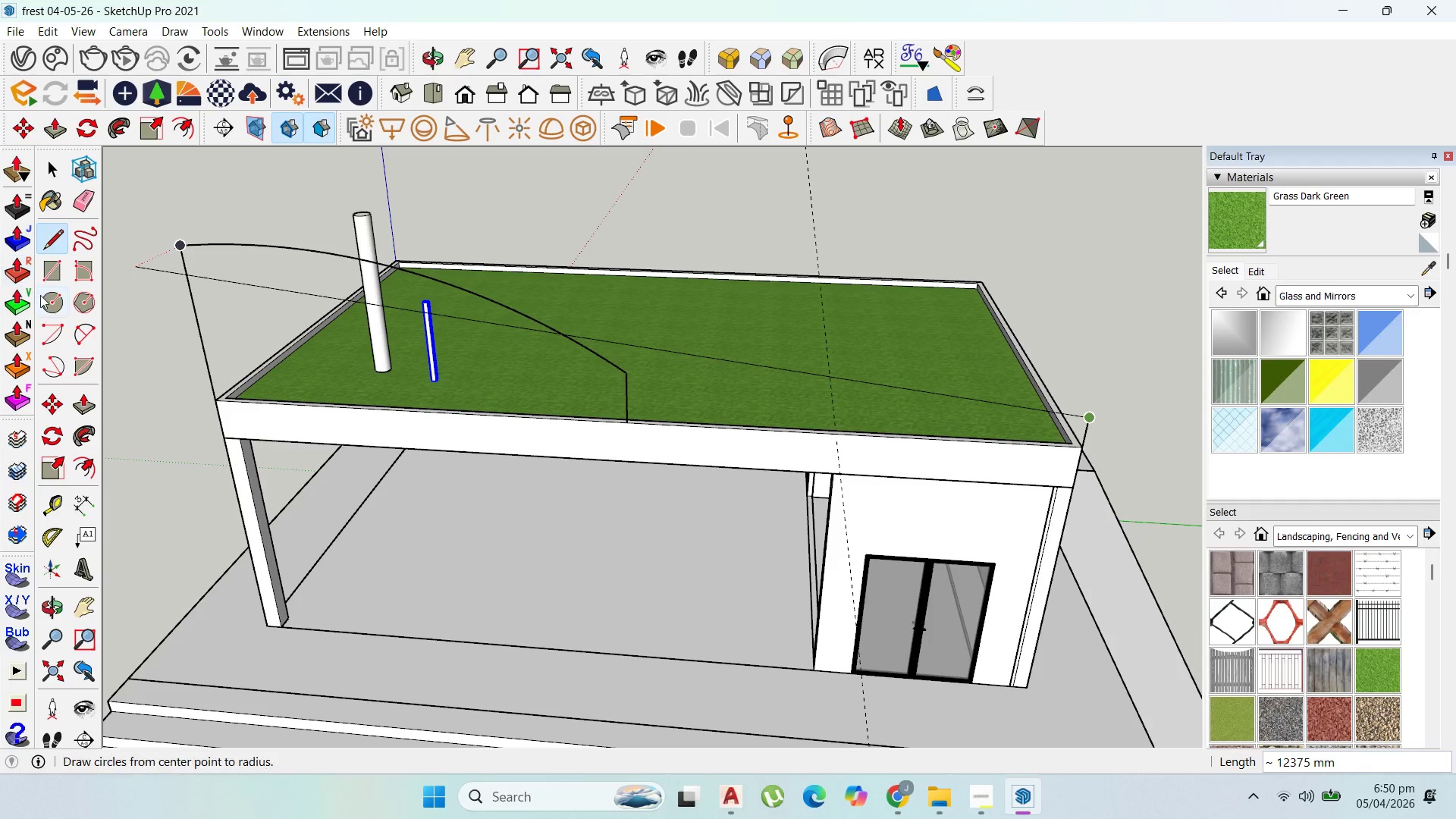 
left_click([74, 337])
 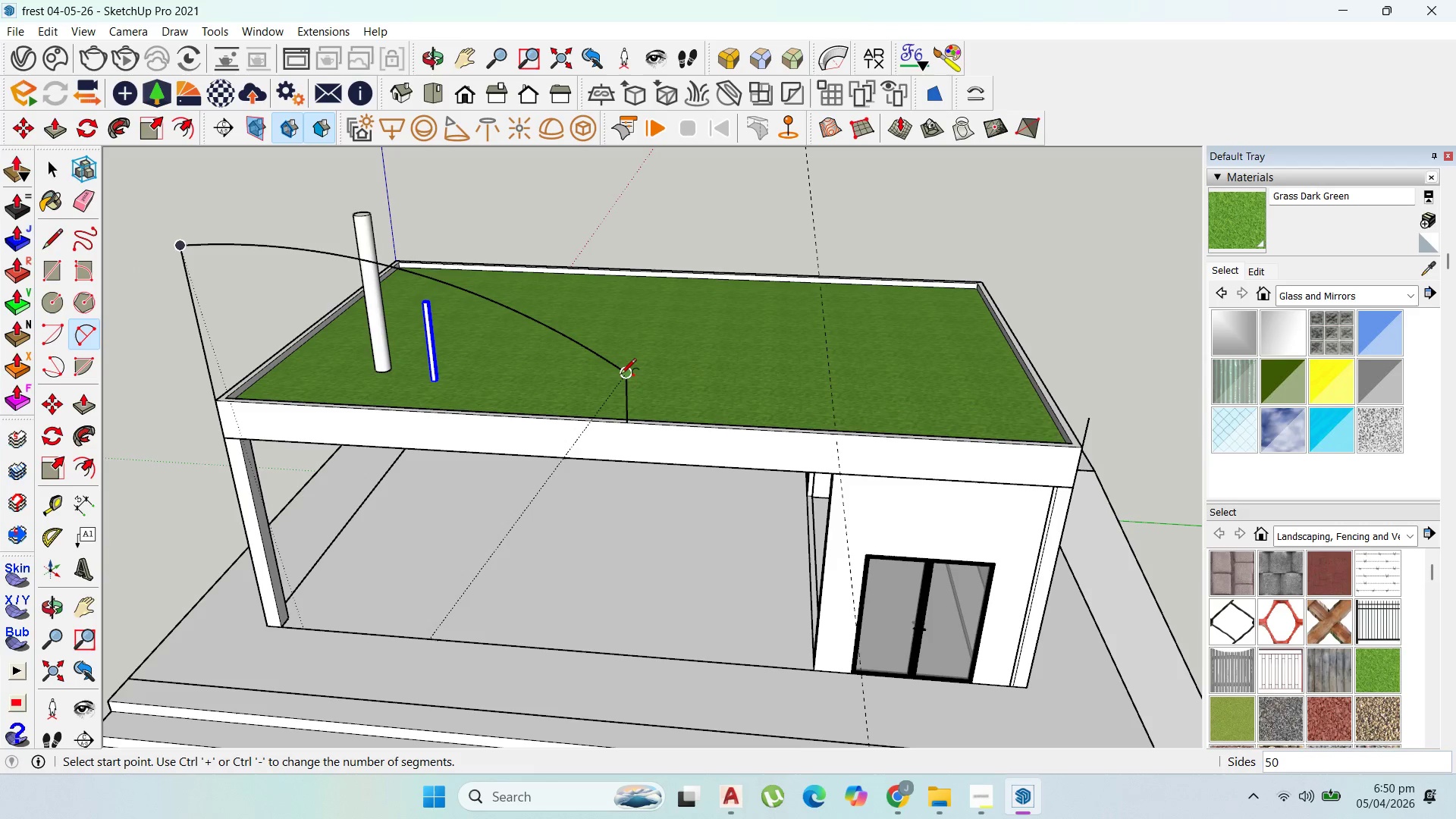 
left_click_drag(start_coordinate=[620, 375], to_coordinate=[642, 382])
 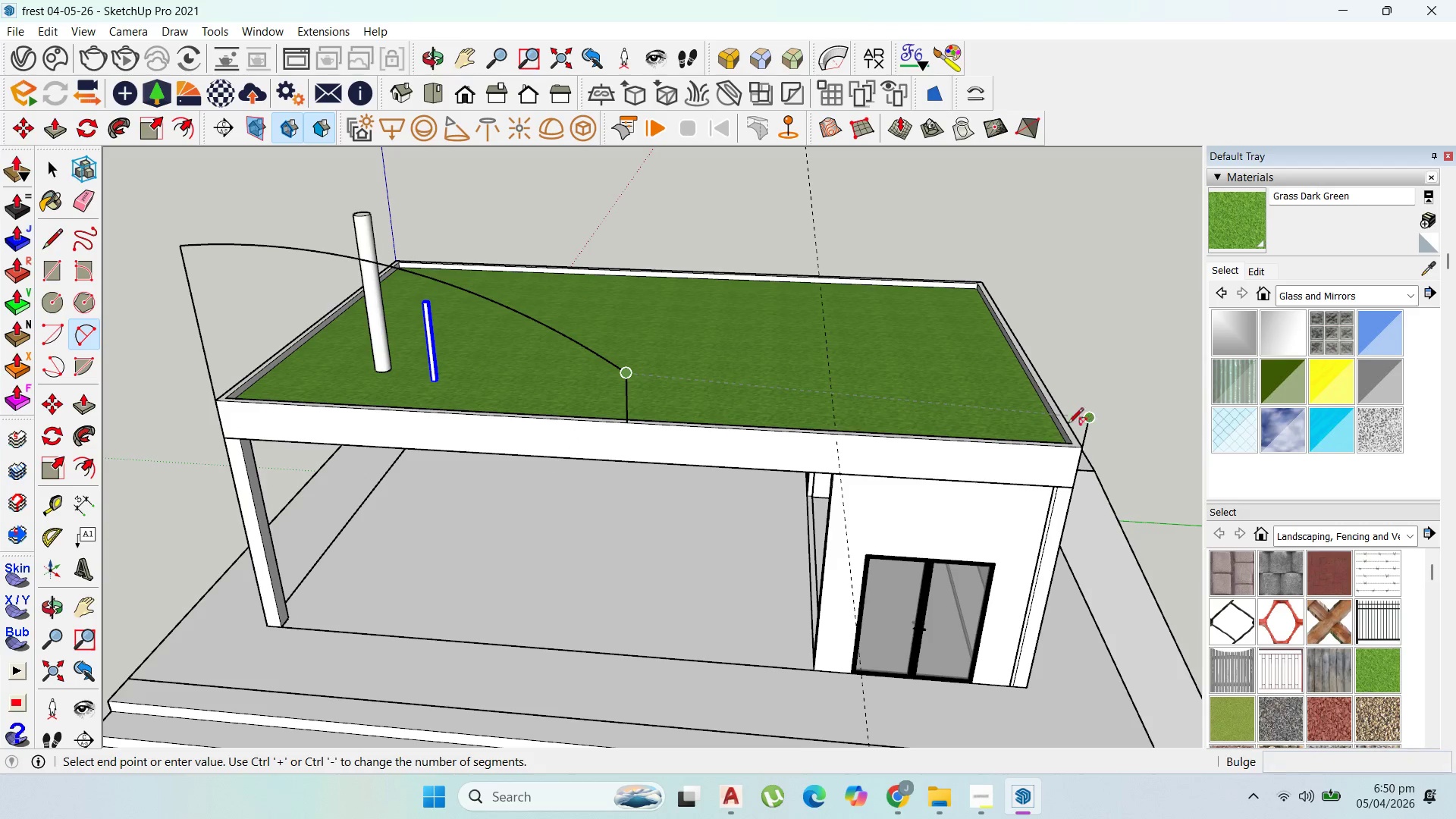 
scroll: coordinate [1028, 438], scroll_direction: up, amount: 1.0
 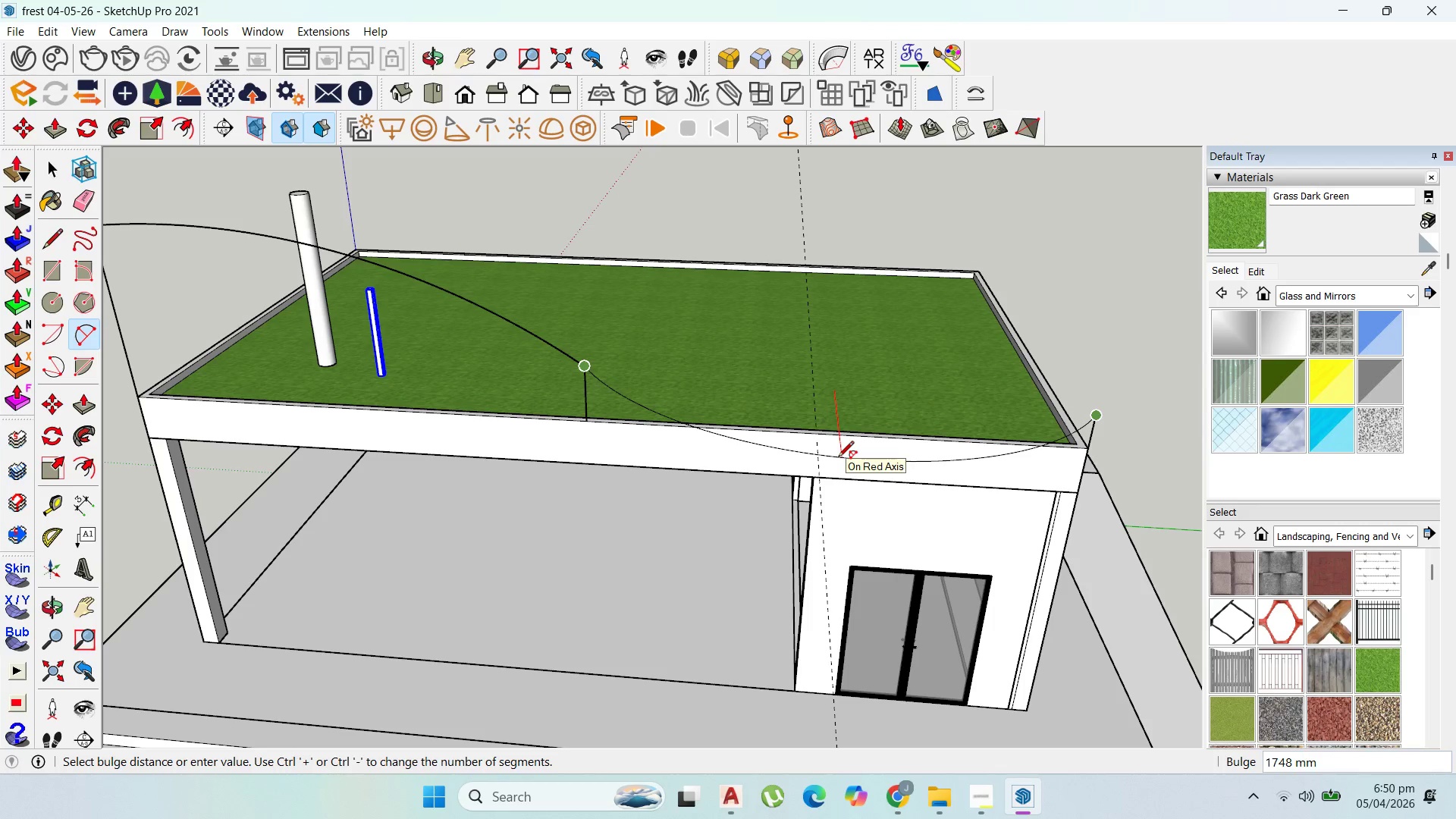 
wait(19.11)
 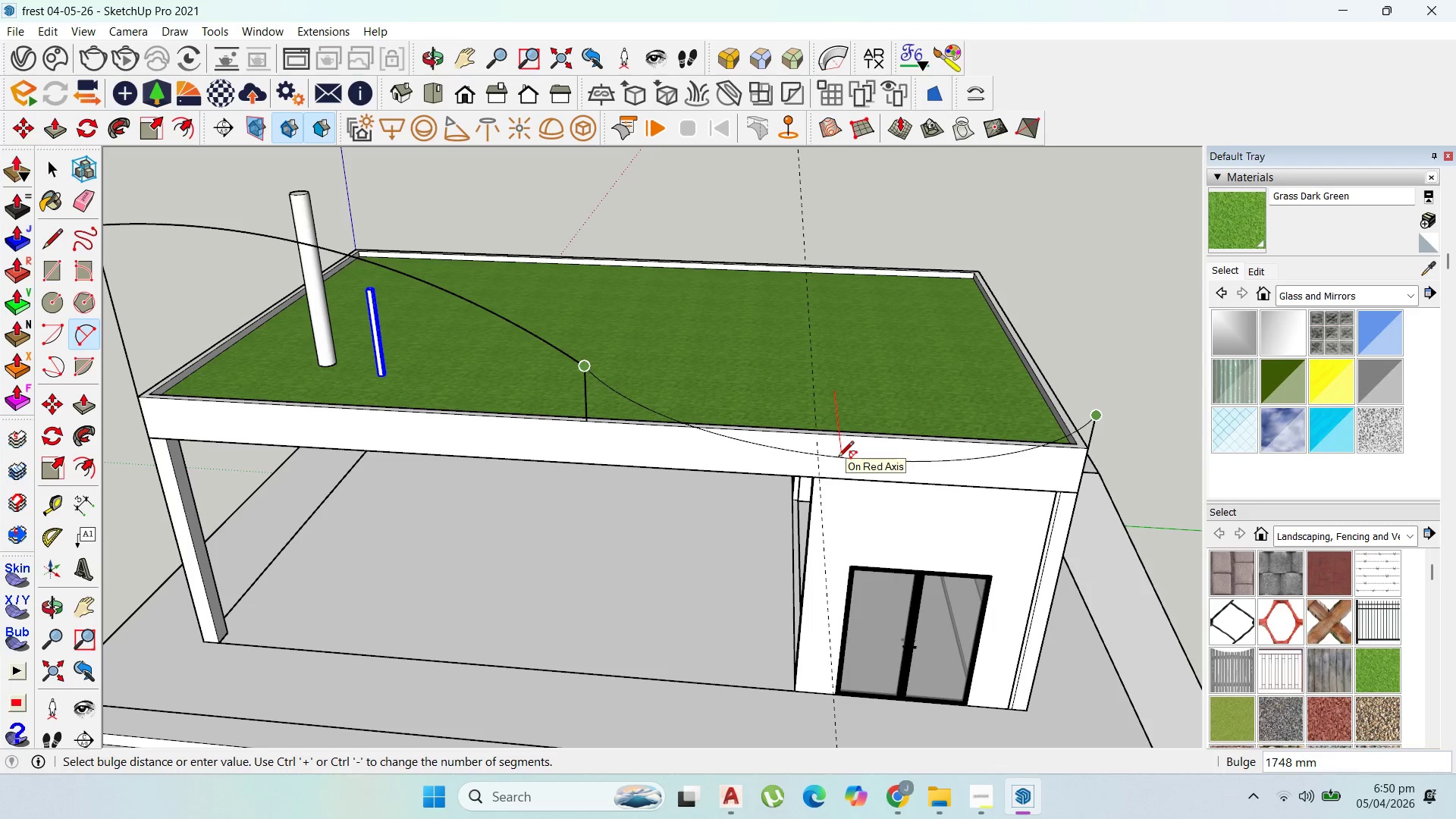 
scroll: coordinate [781, 422], scroll_direction: up, amount: 3.0
 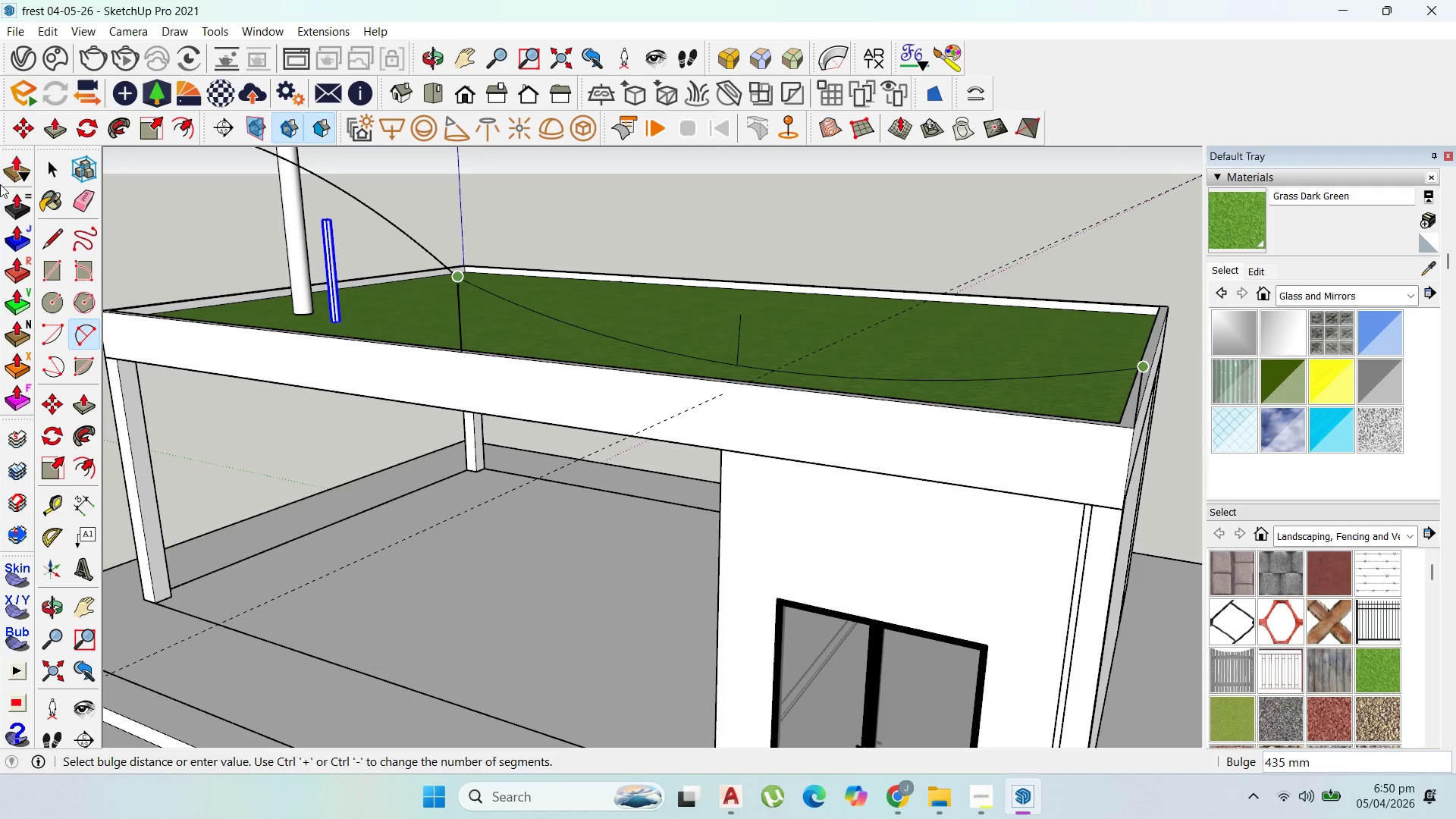 
left_click([48, 164])
 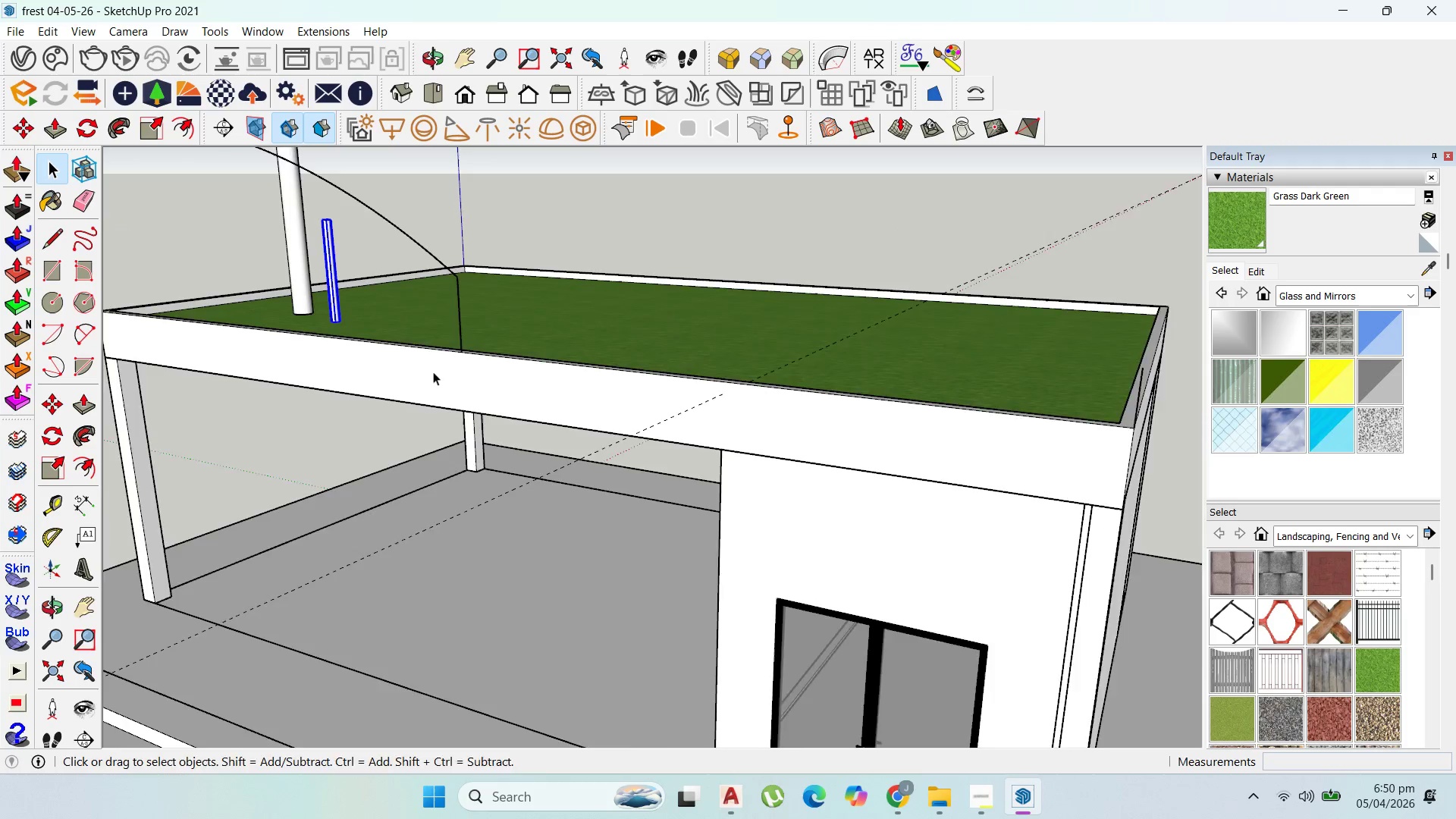 
scroll: coordinate [800, 501], scroll_direction: down, amount: 2.0
 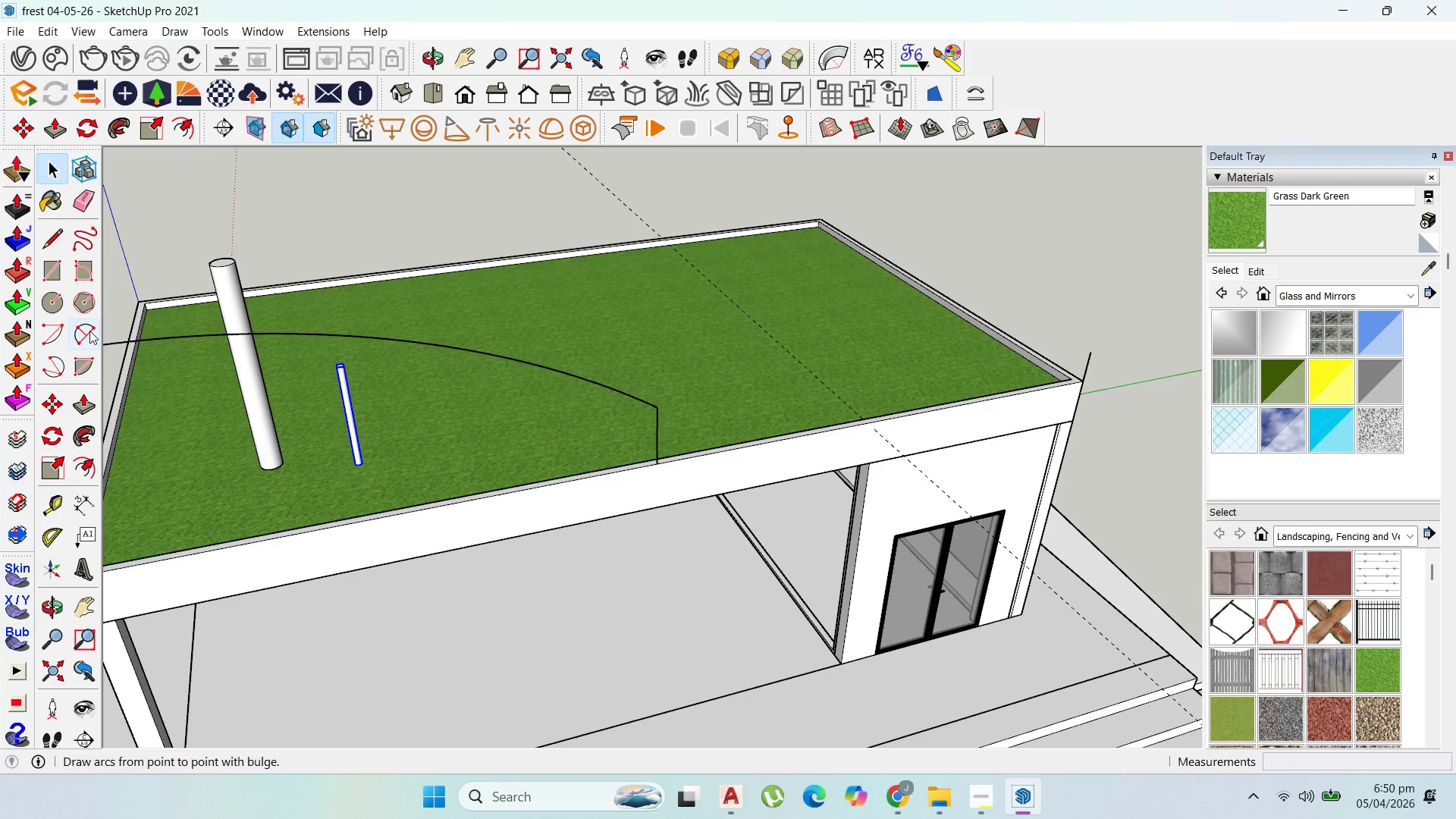 
left_click_drag(start_coordinate=[93, 331], to_coordinate=[102, 331])
 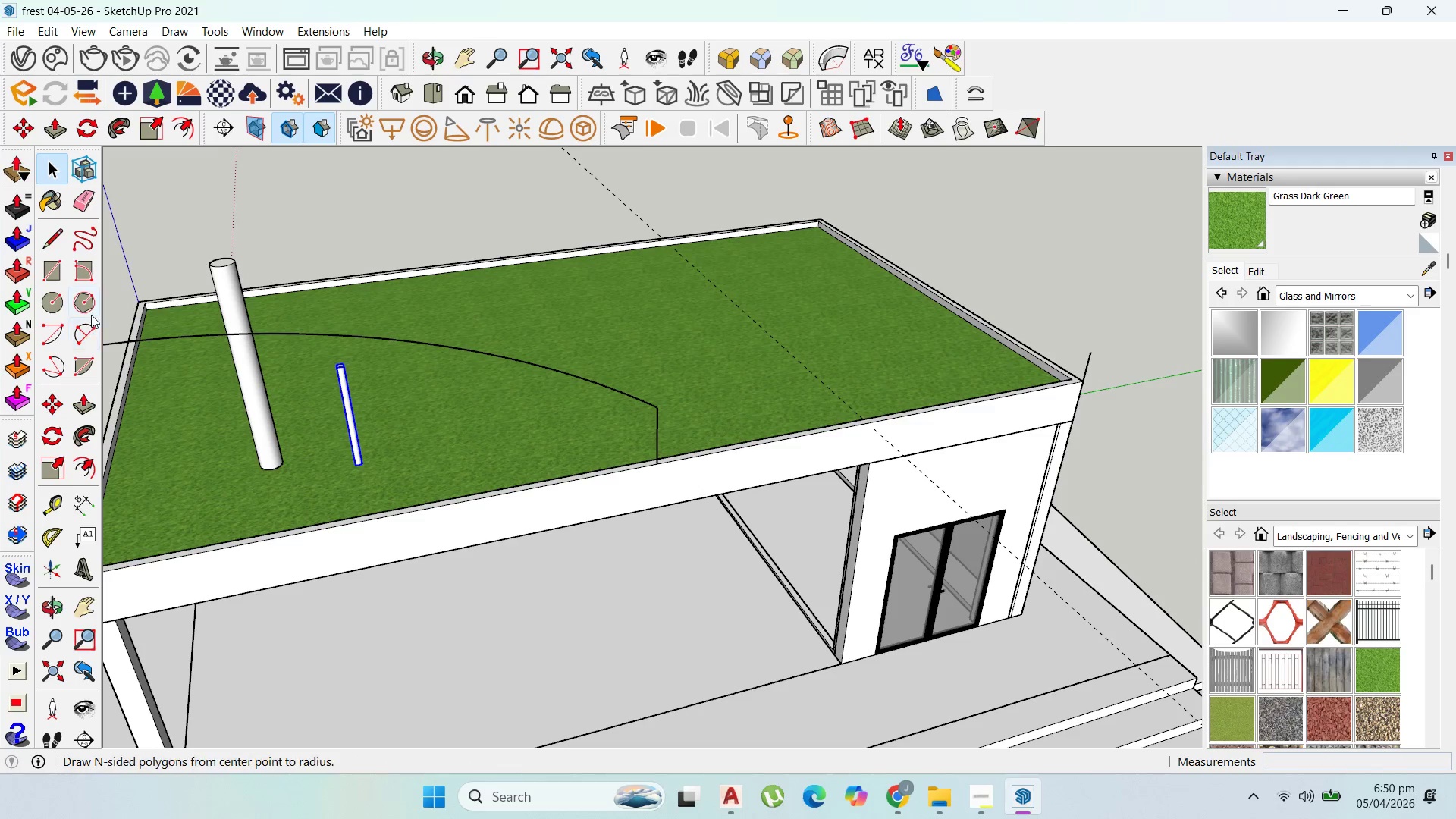 
left_click([81, 327])
 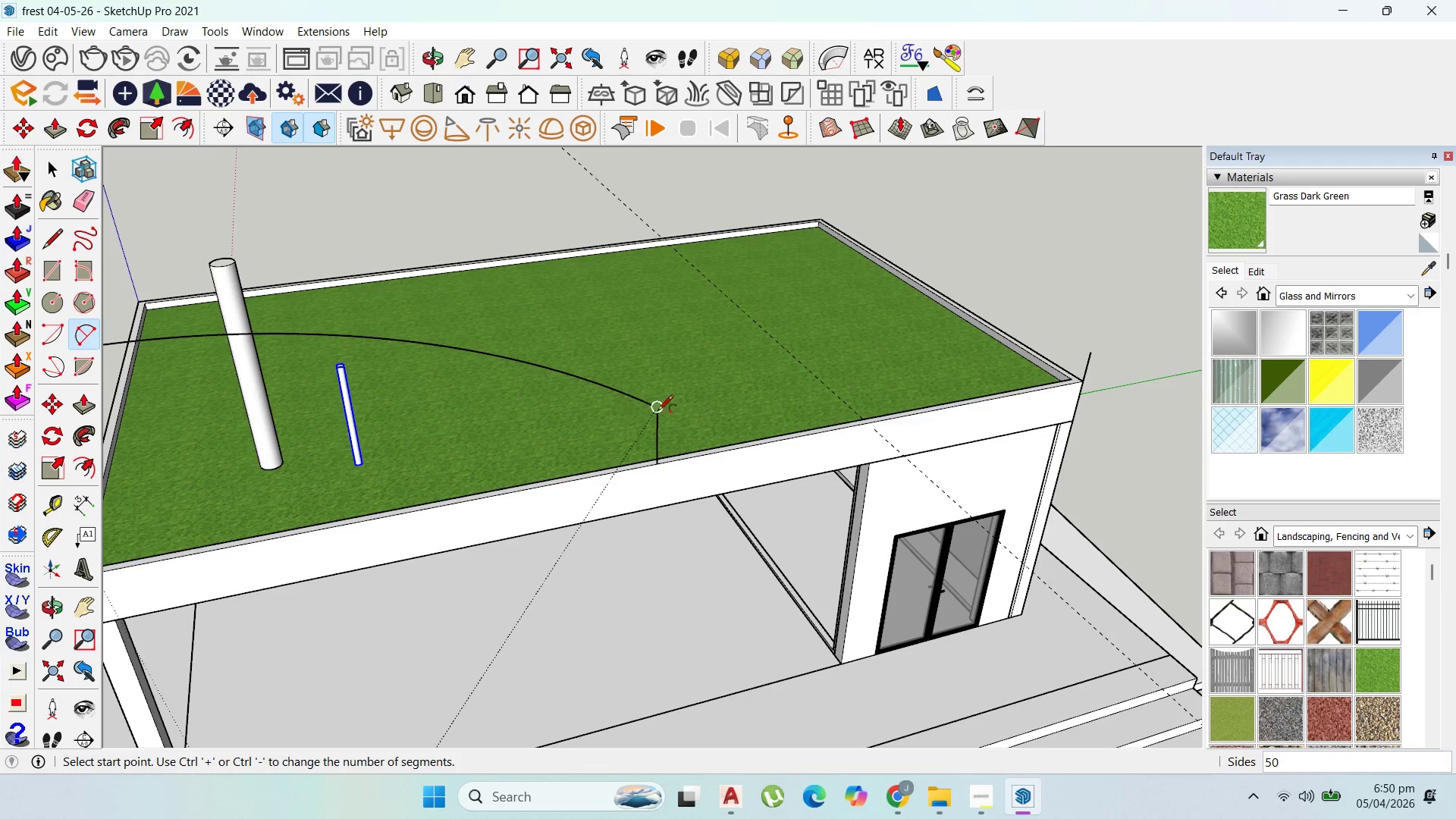 
left_click_drag(start_coordinate=[662, 412], to_coordinate=[692, 412])
 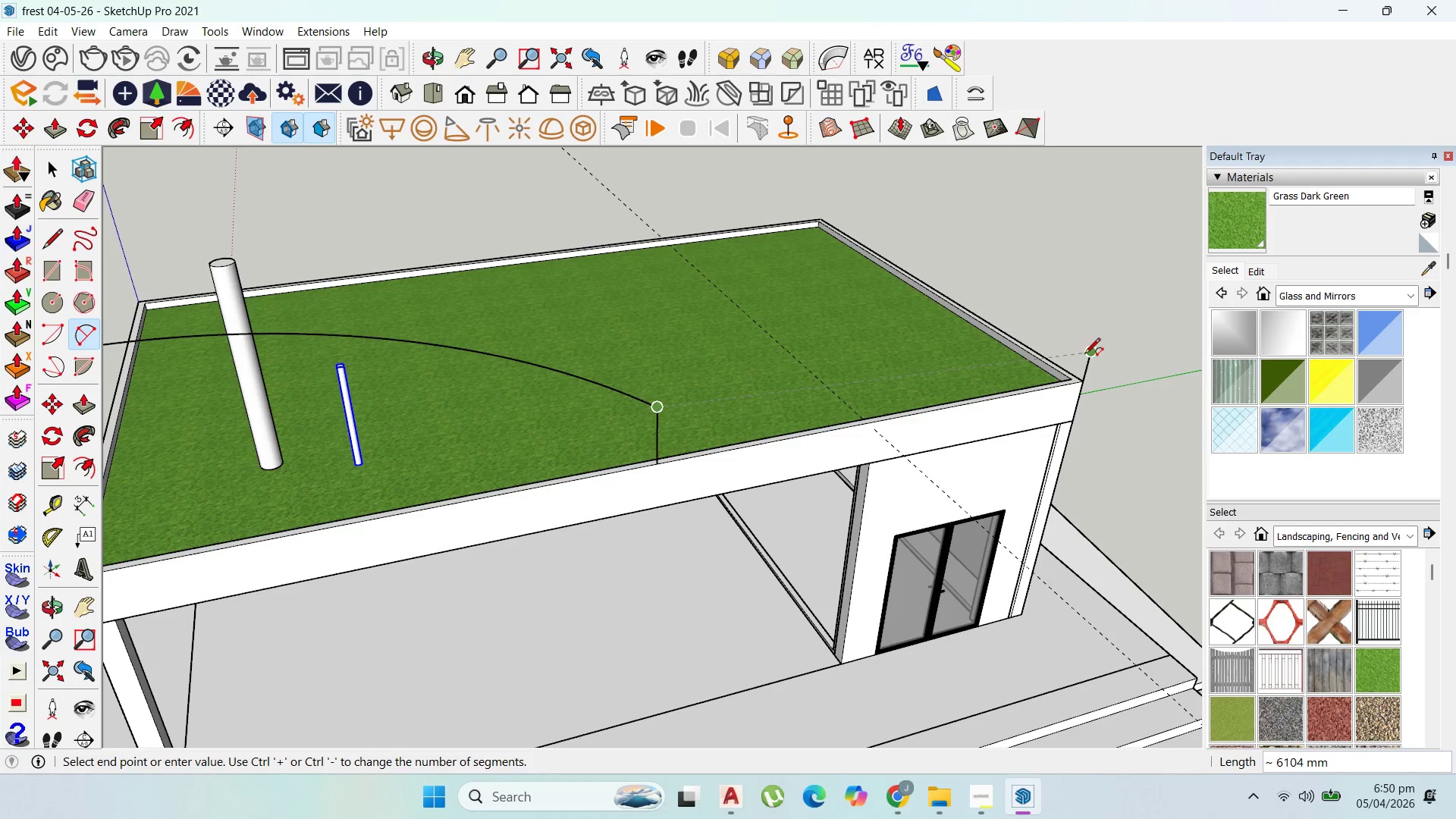 
left_click([1086, 356])
 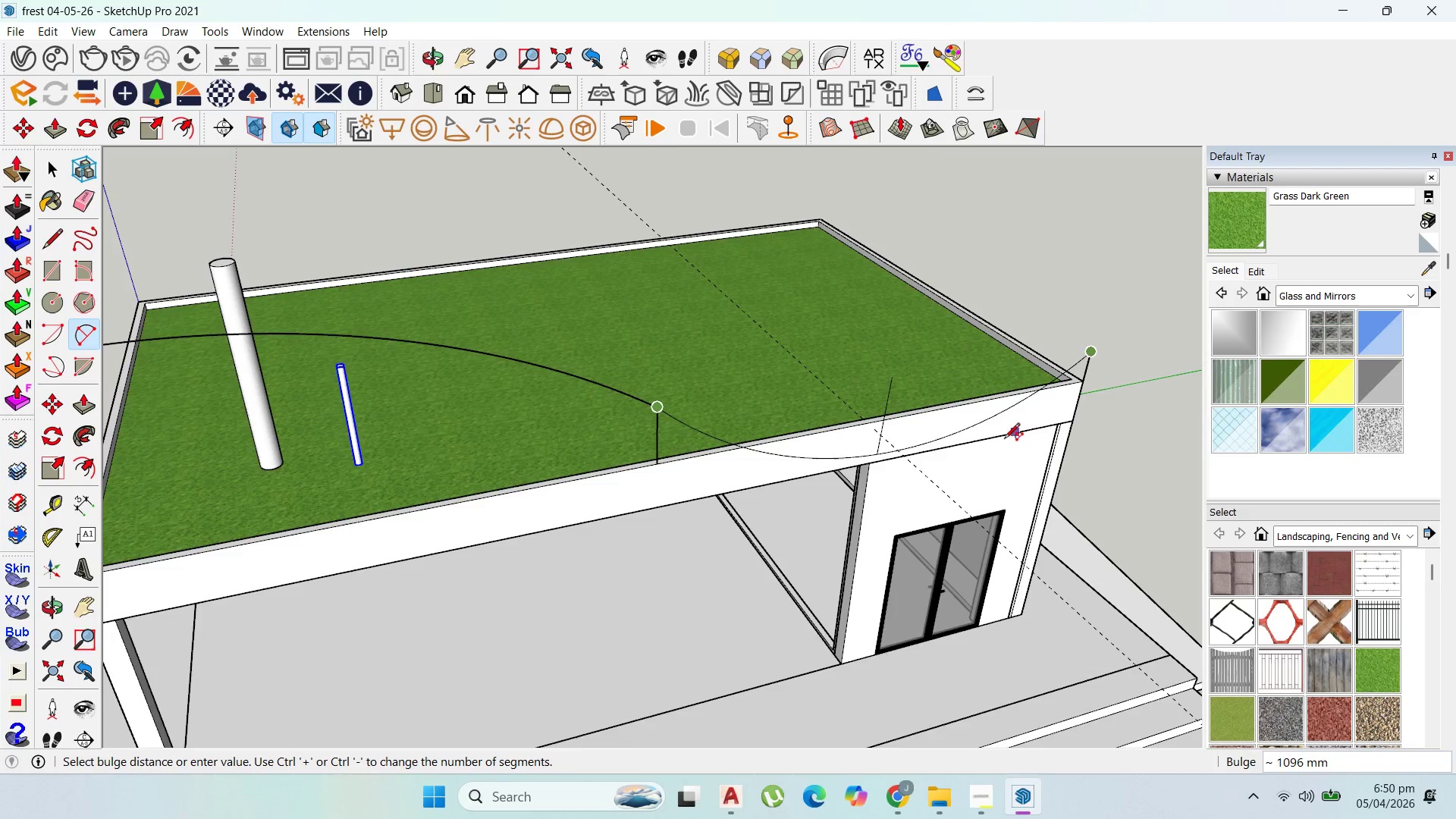 
scroll: coordinate [984, 453], scroll_direction: up, amount: 1.0
 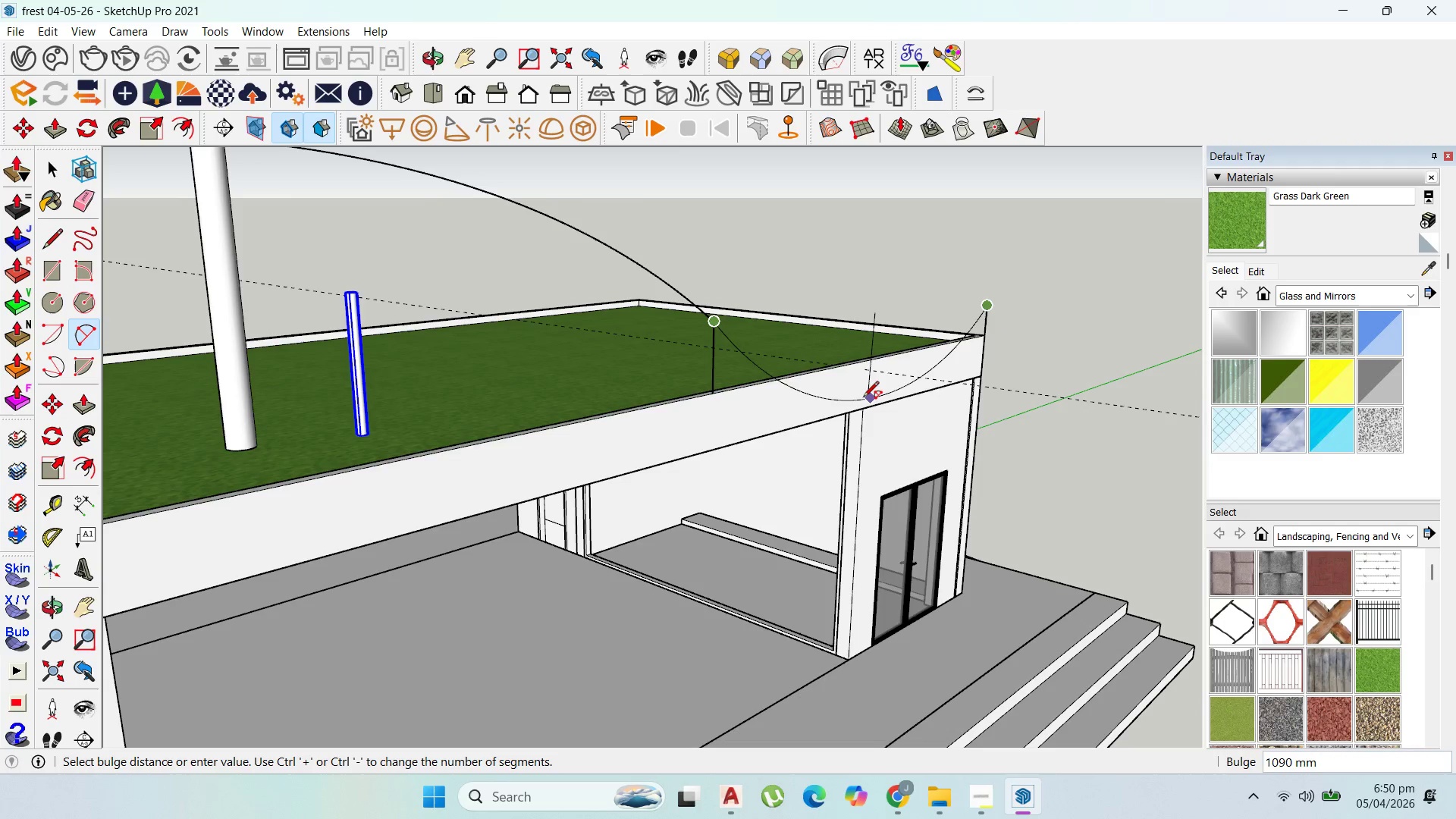 
wait(5.45)
 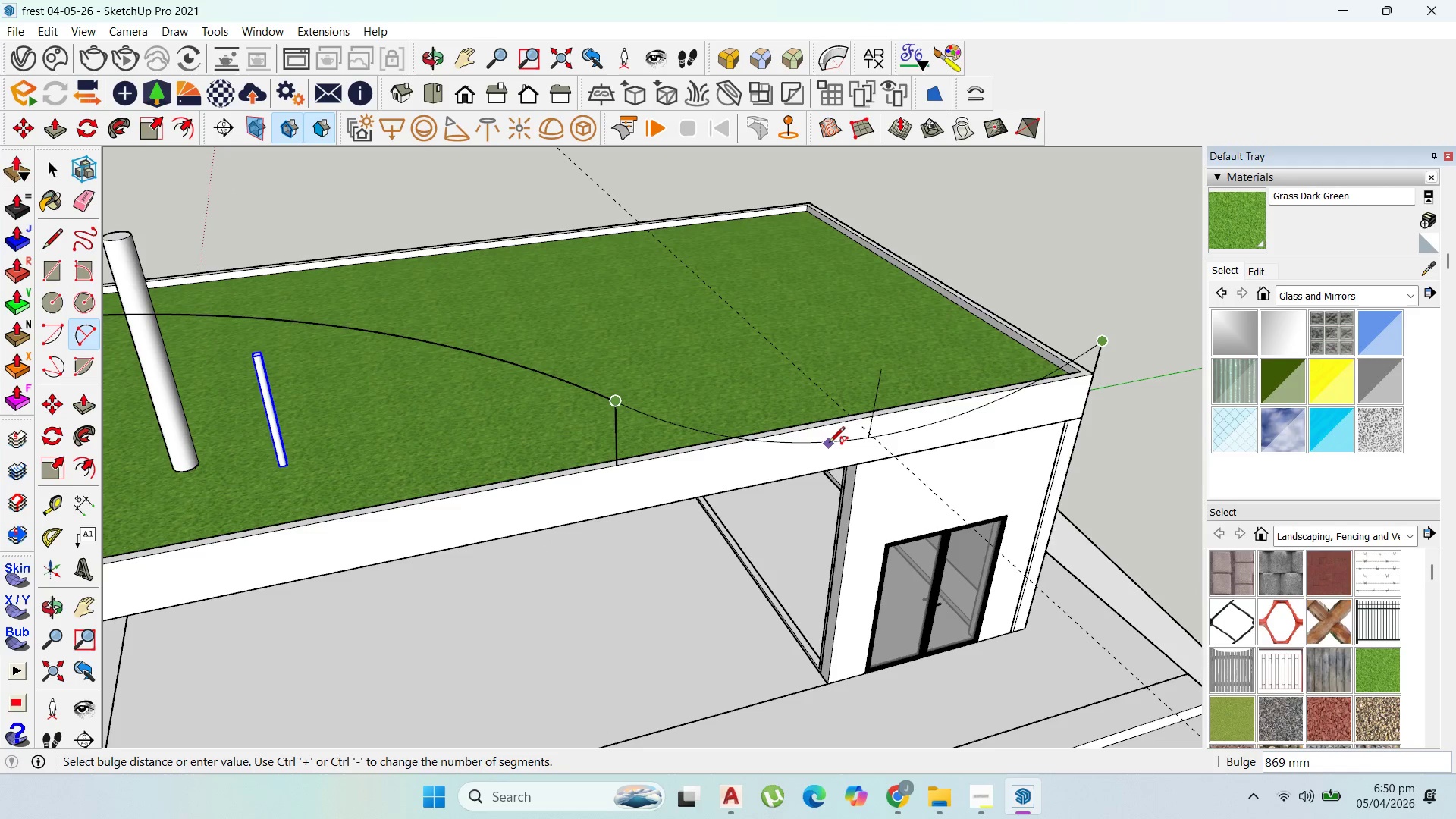 
scroll: coordinate [867, 371], scroll_direction: down, amount: 6.0
 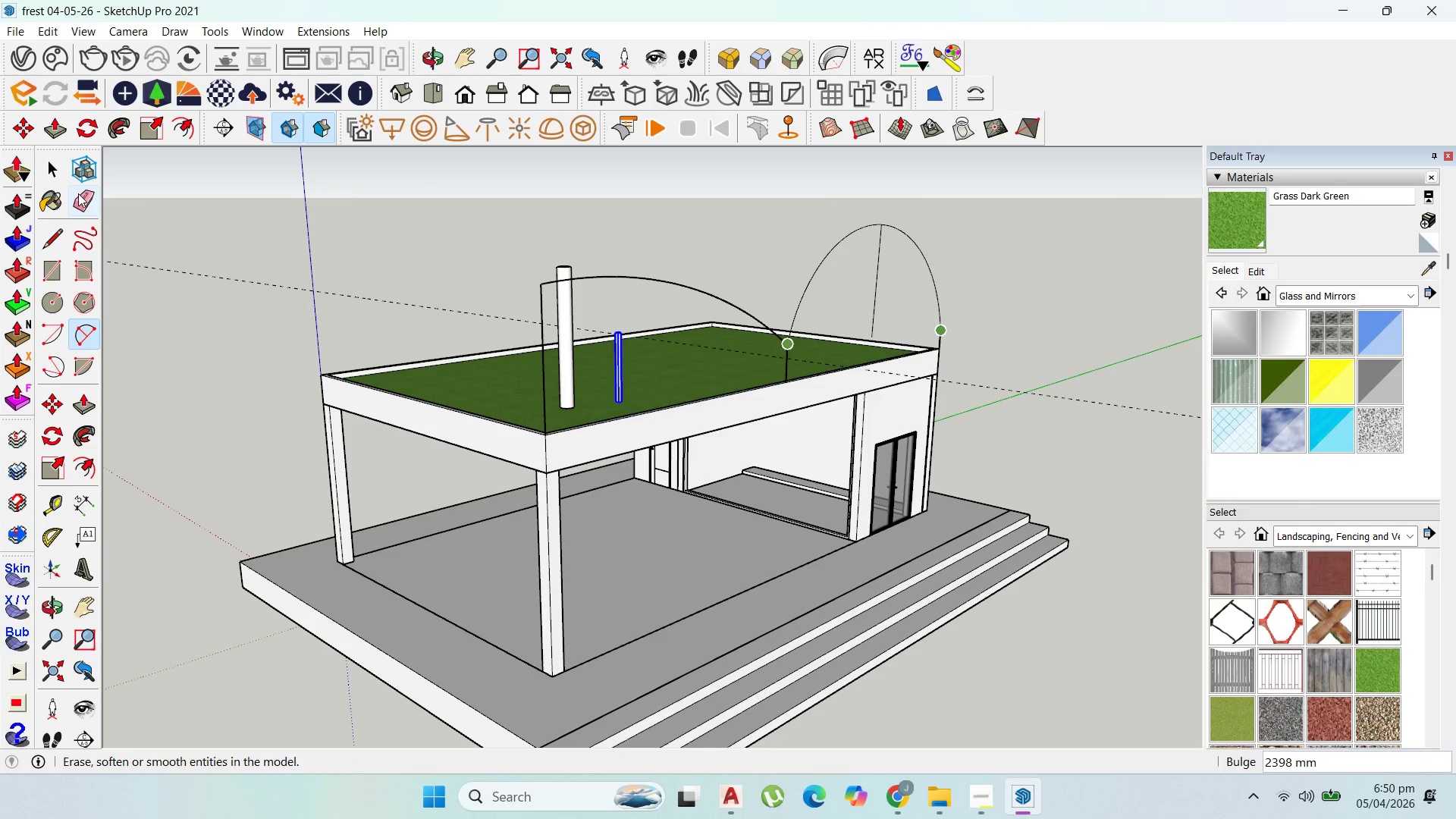 
left_click_drag(start_coordinate=[46, 165], to_coordinate=[62, 165])
 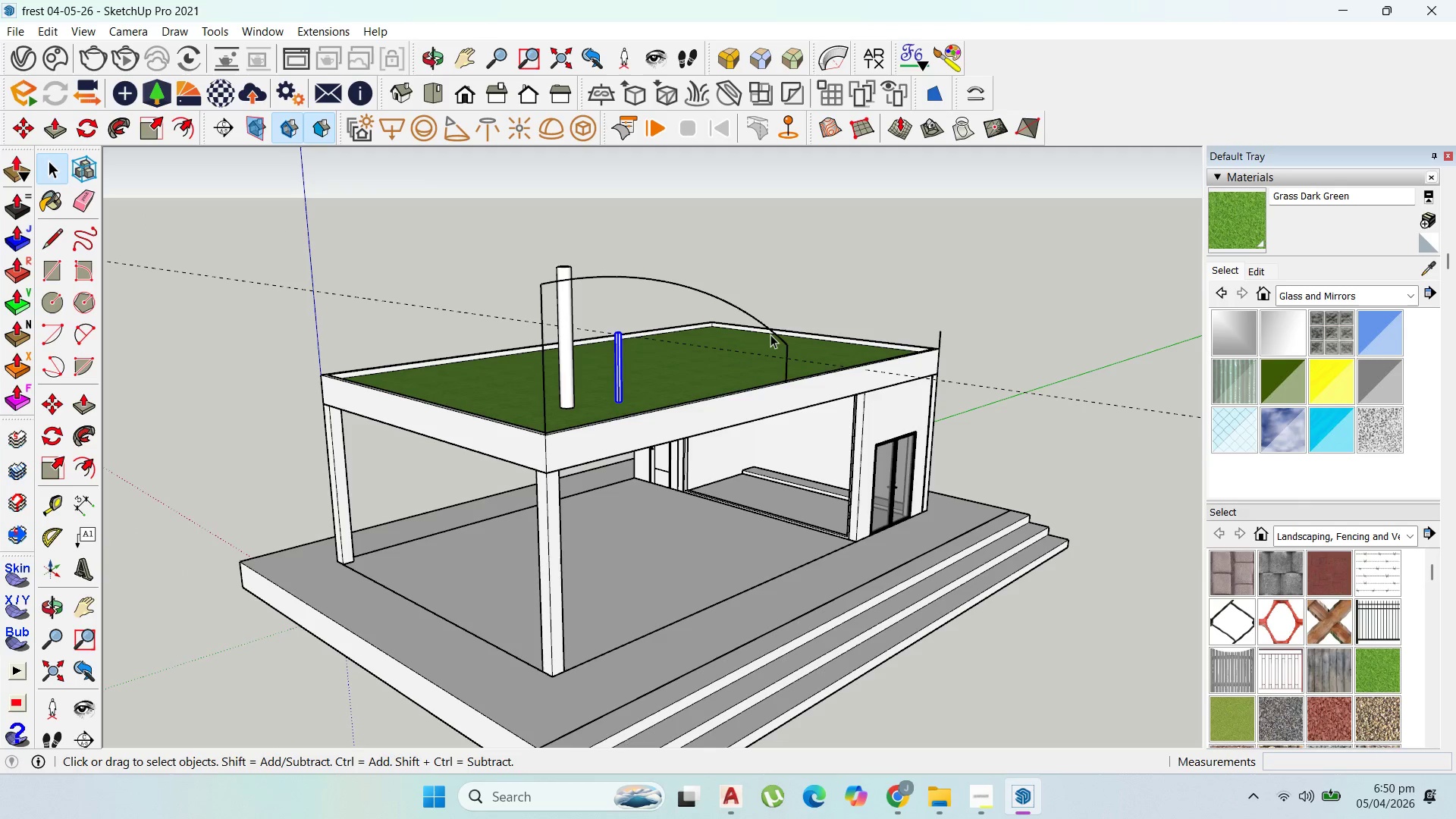 
left_click([771, 329])
 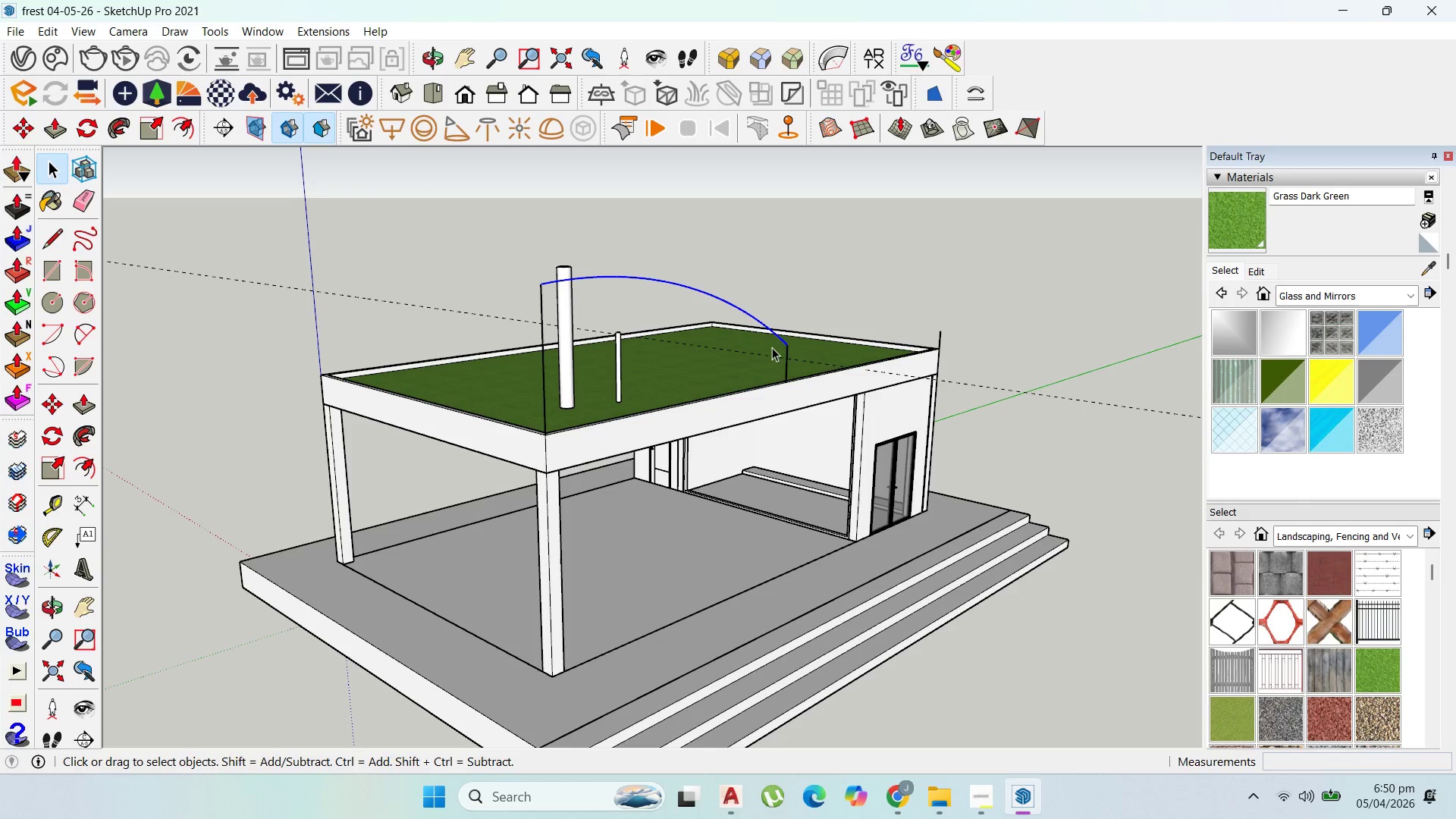 
key(Delete)
 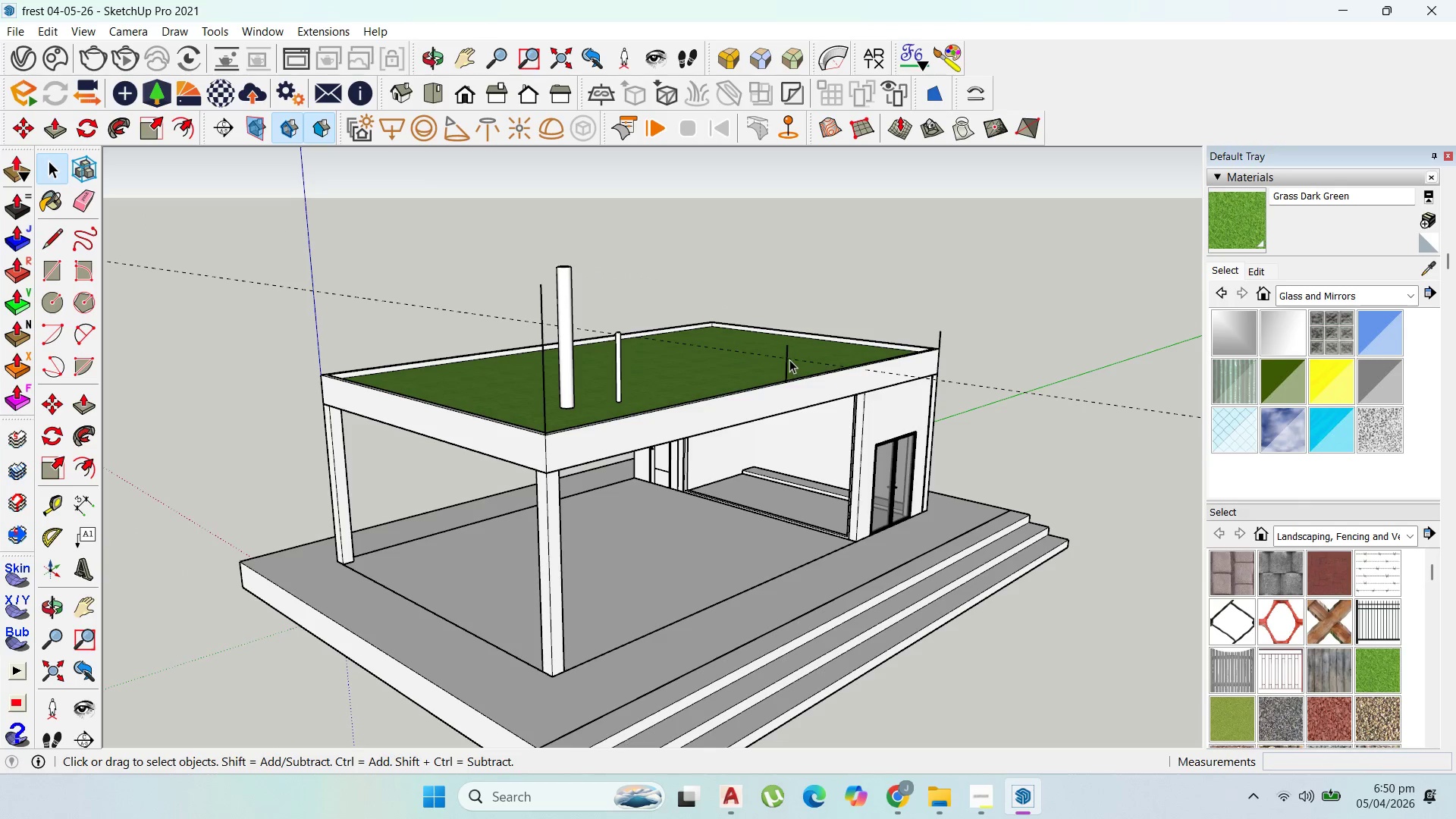 
left_click([789, 359])
 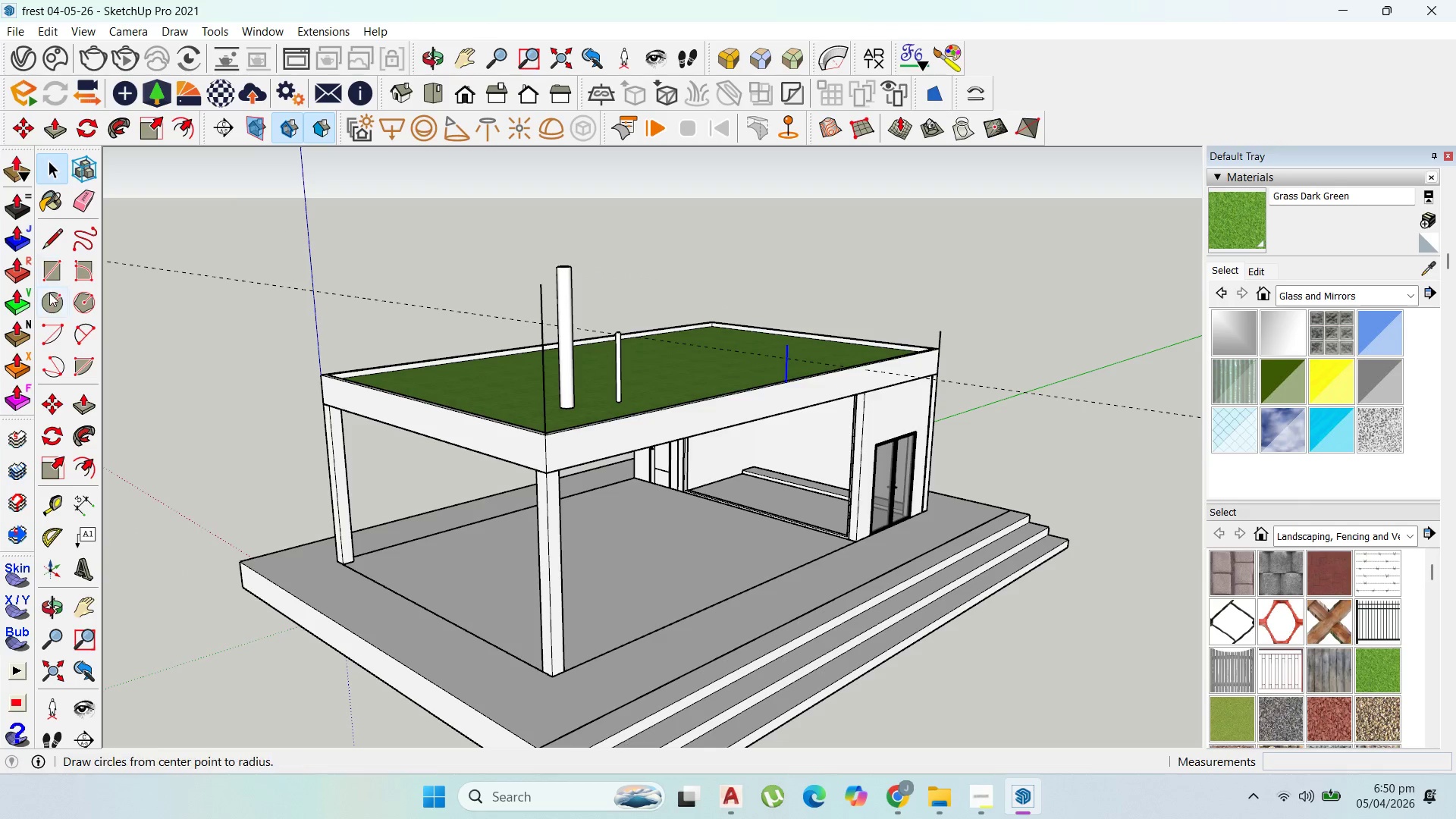 
left_click([57, 236])
 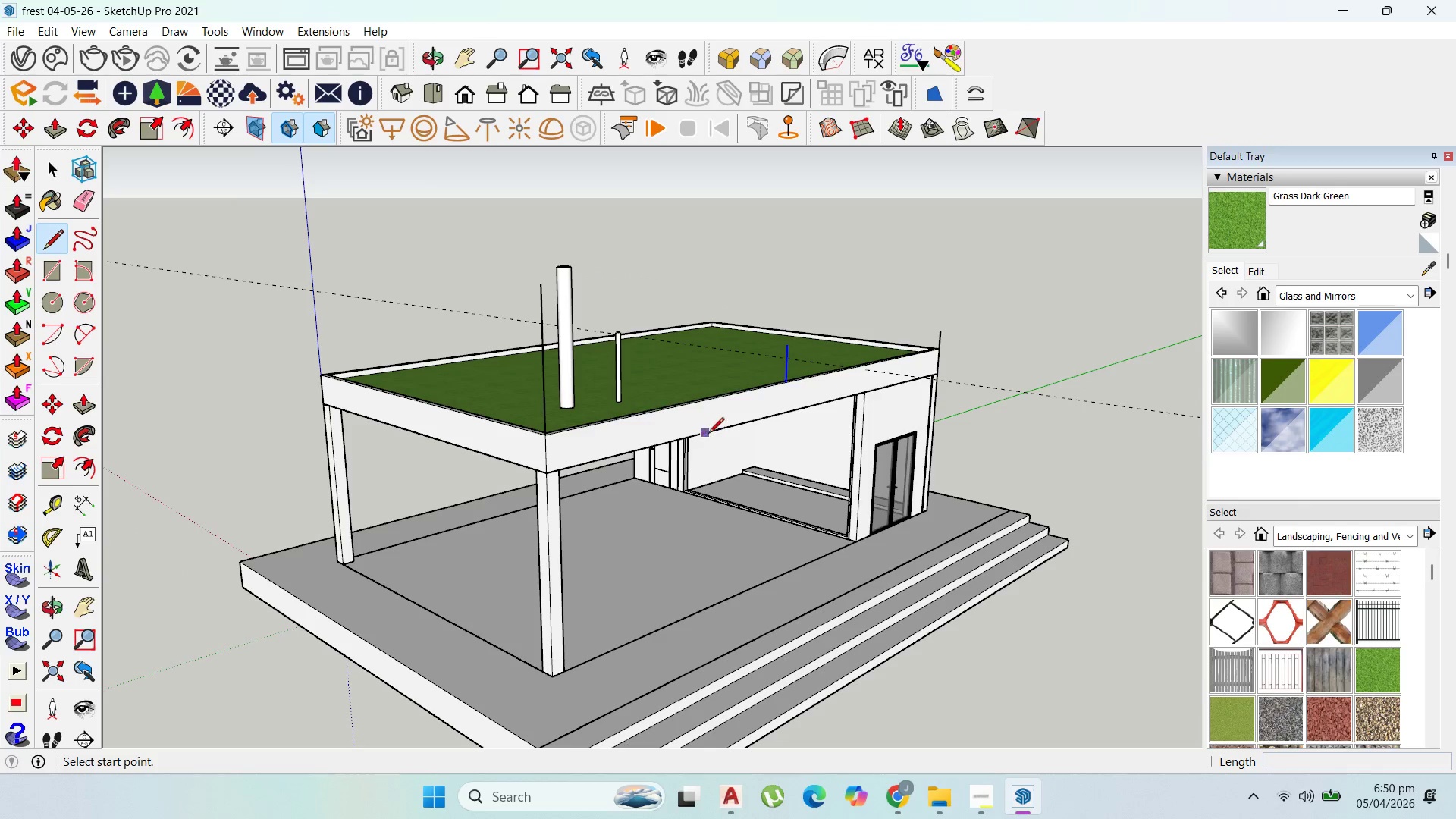 
scroll: coordinate [723, 441], scroll_direction: up, amount: 2.0
 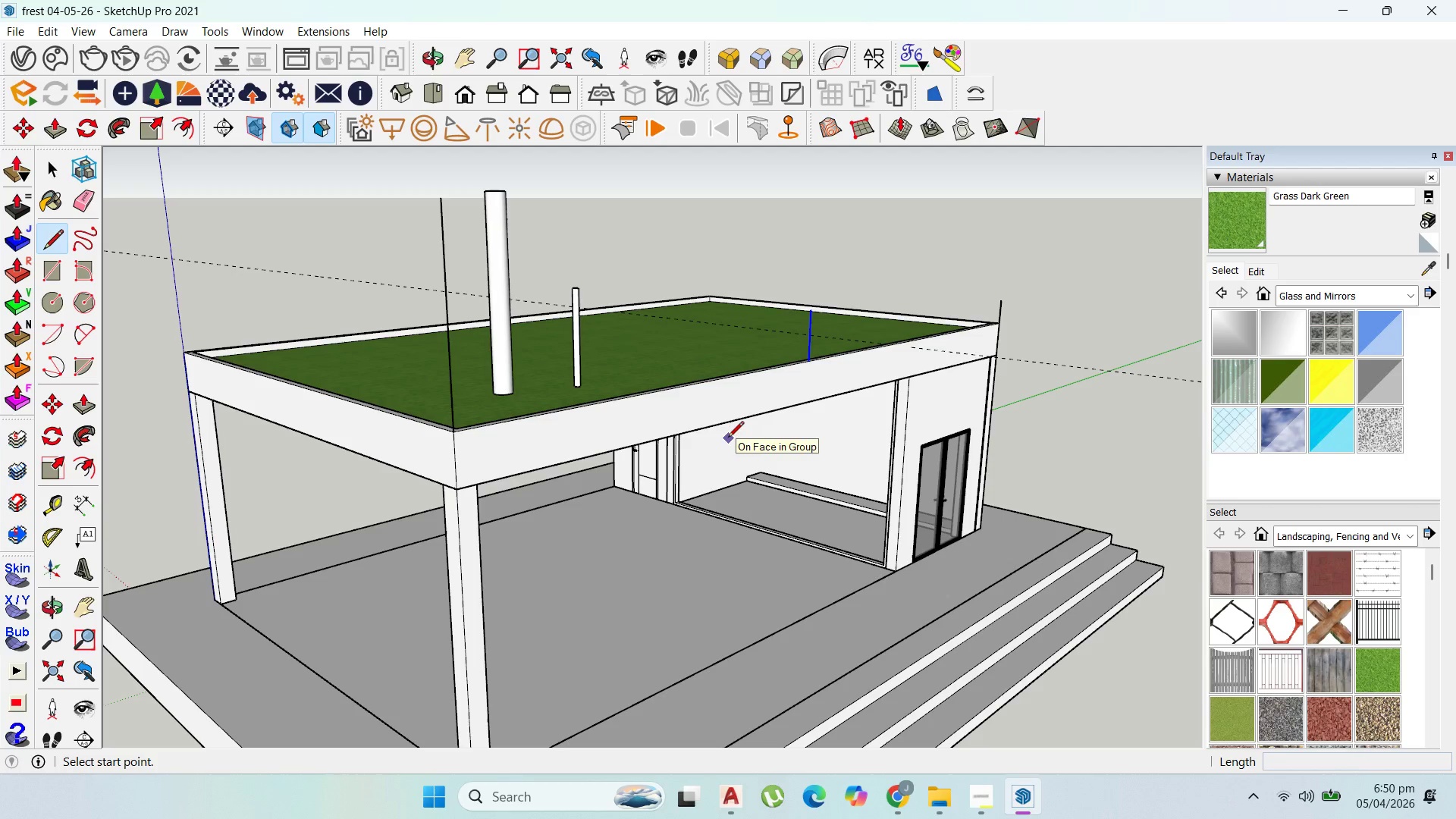 
wait(8.78)
 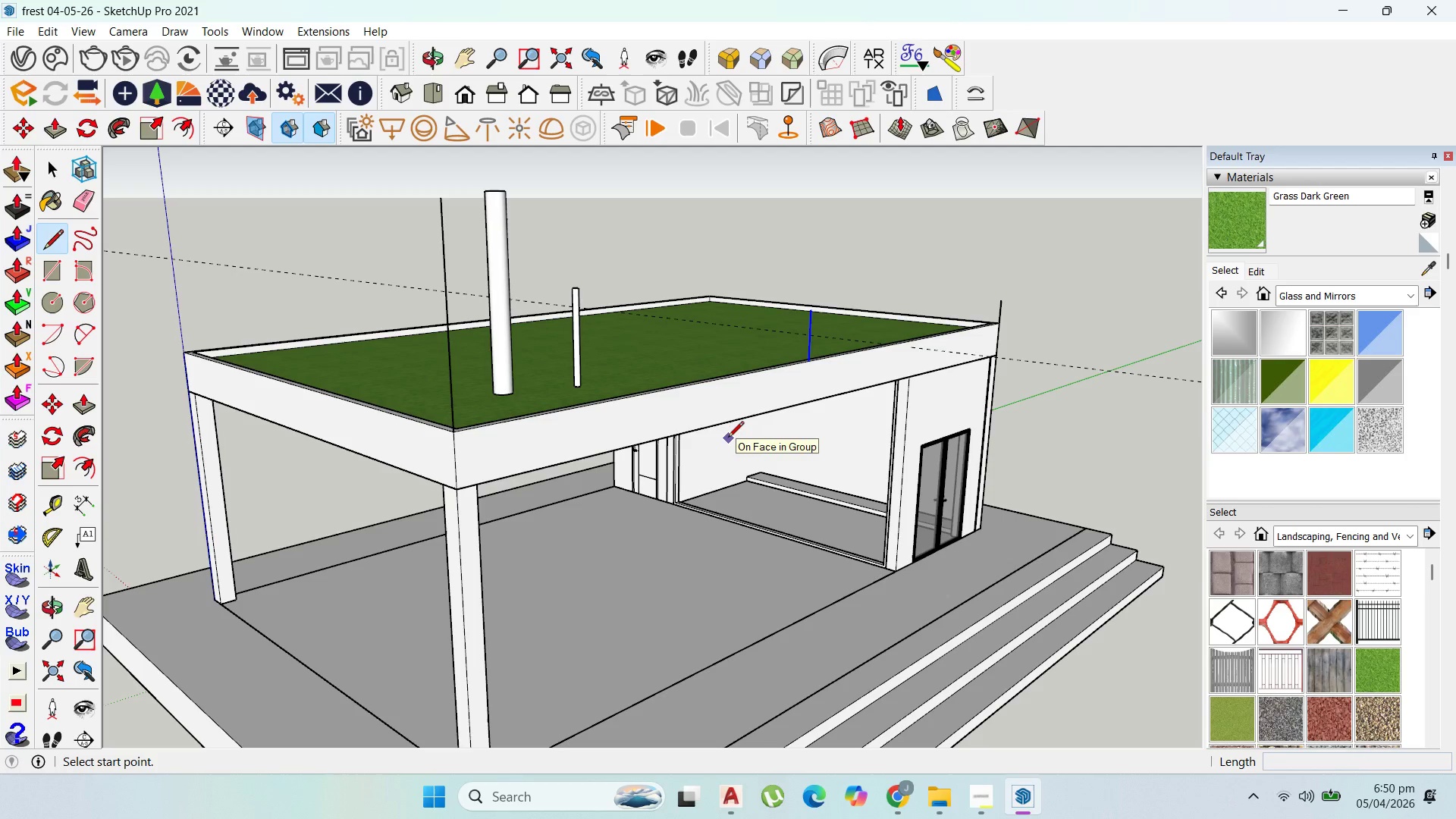 
scroll: coordinate [777, 390], scroll_direction: up, amount: 1.0
 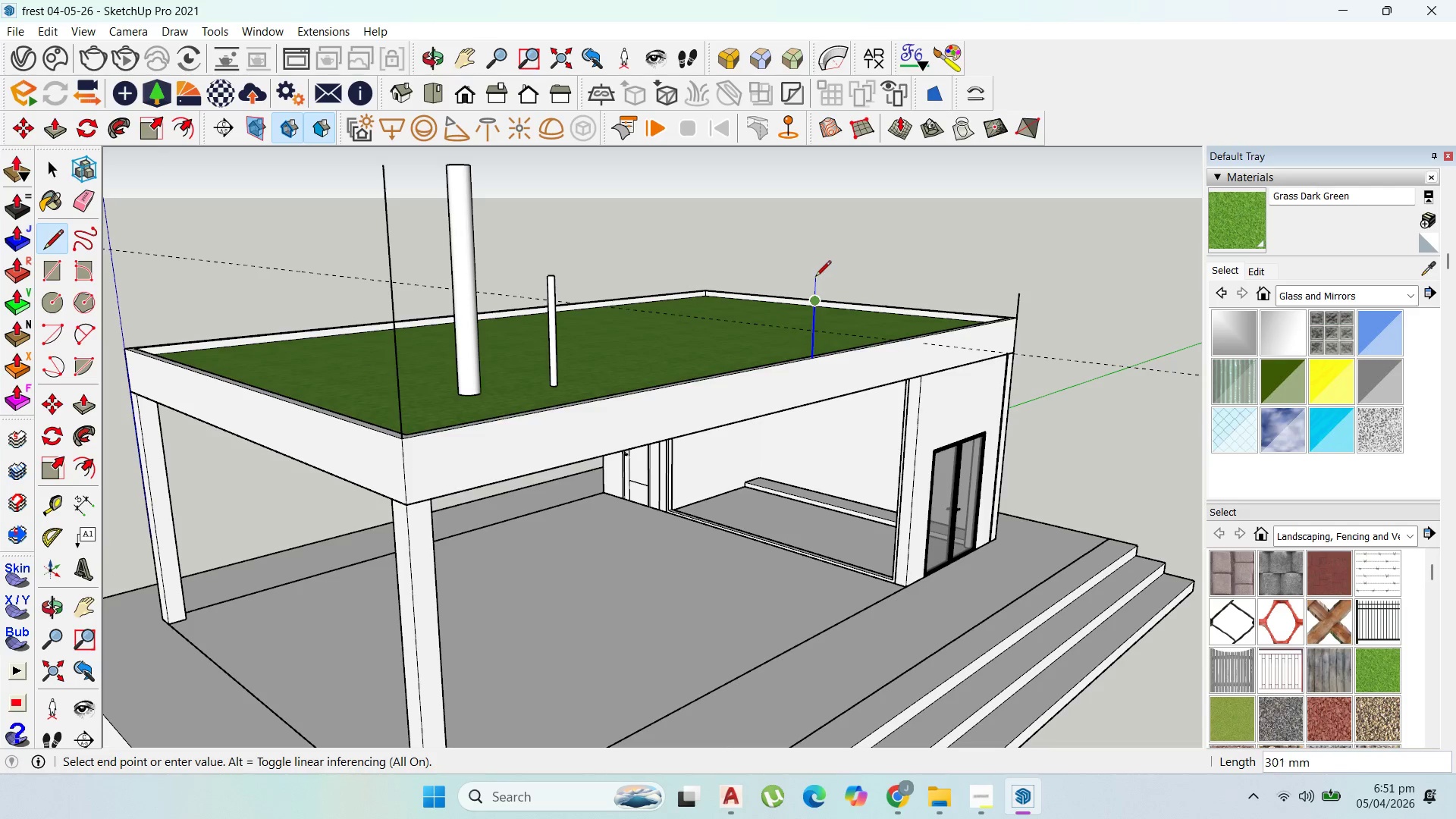 
left_click([814, 273])
 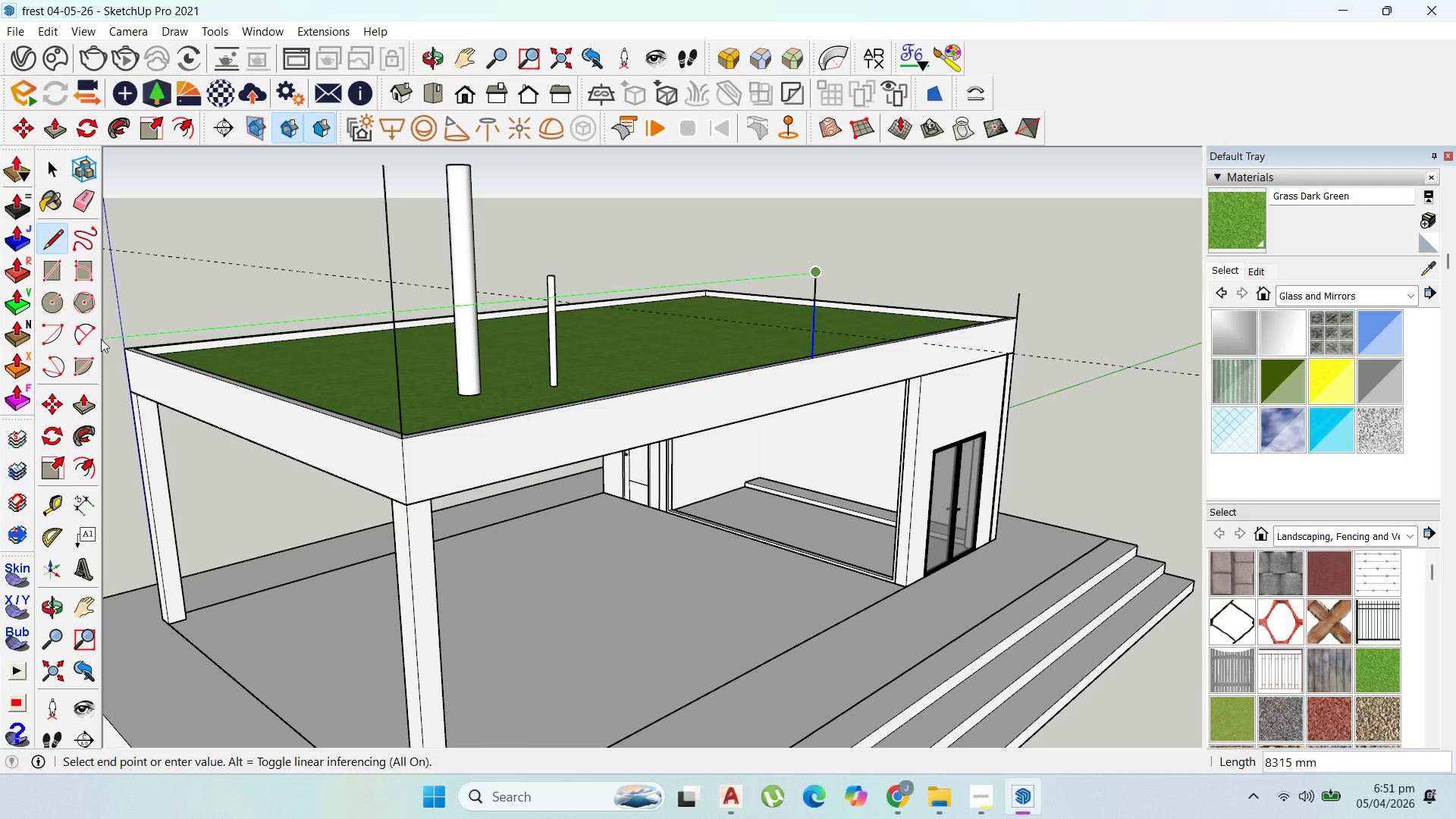 
left_click_drag(start_coordinate=[86, 331], to_coordinate=[90, 331])
 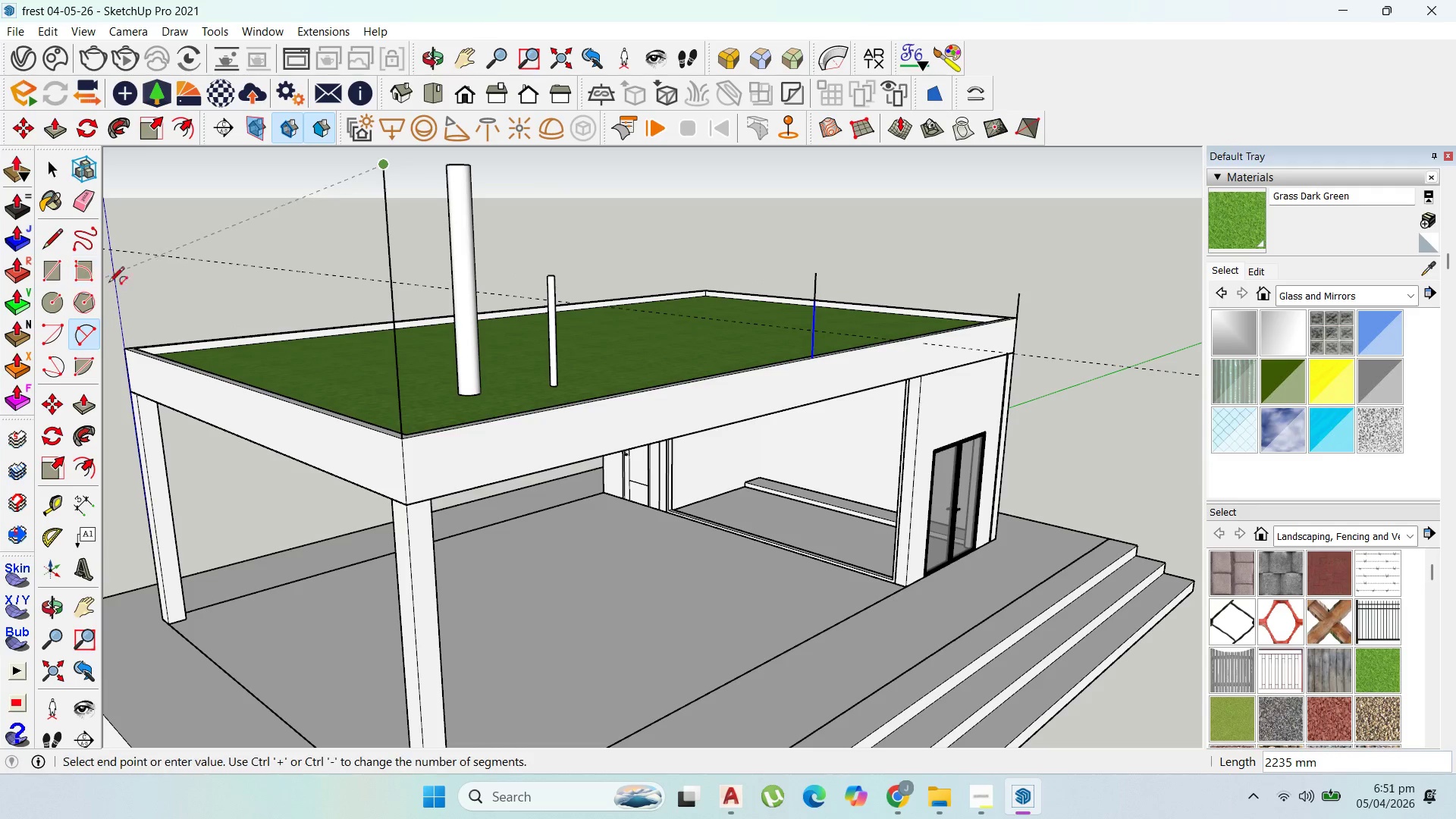 
key(Escape)
 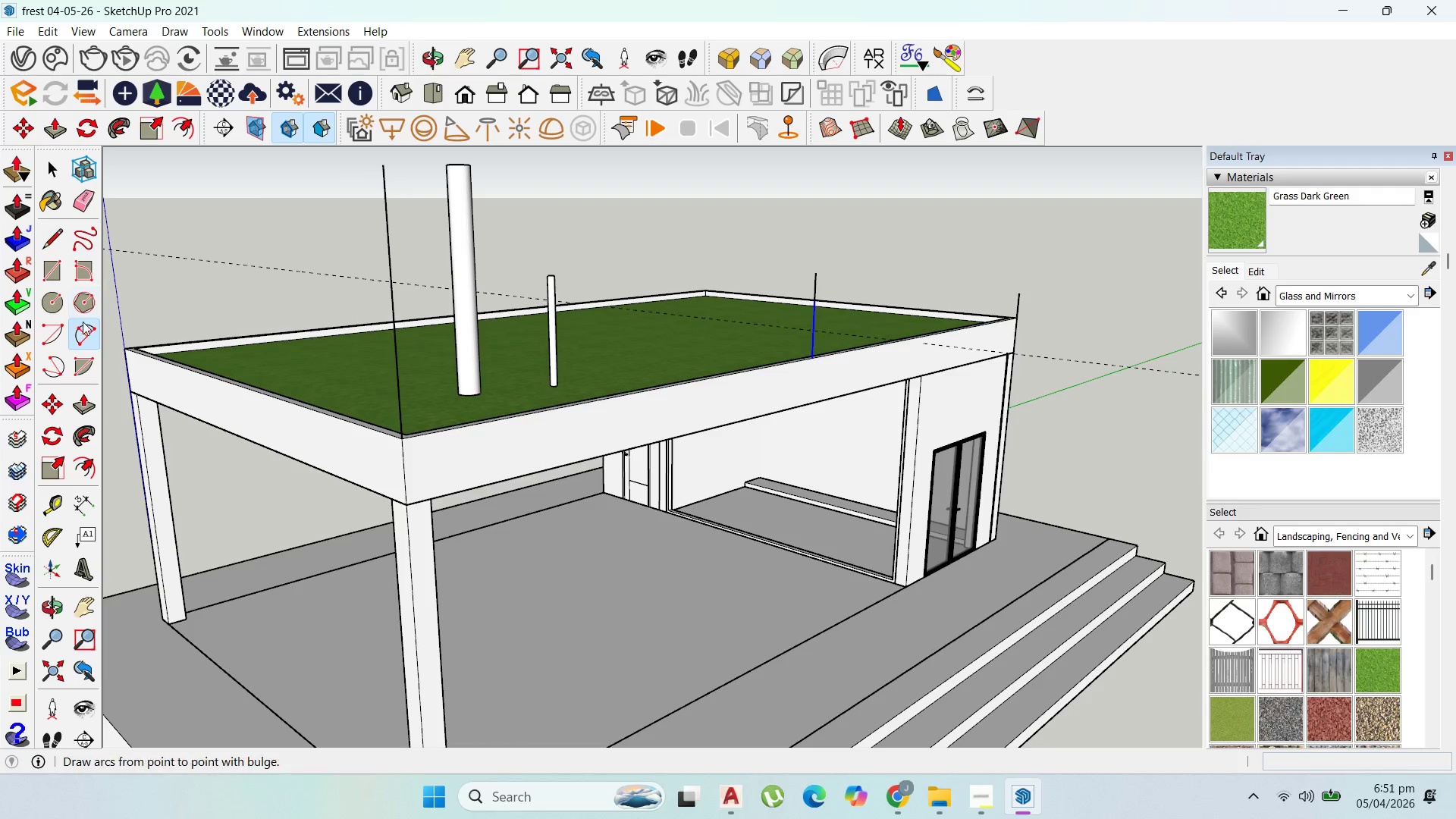 
left_click_drag(start_coordinate=[89, 329], to_coordinate=[97, 327])
 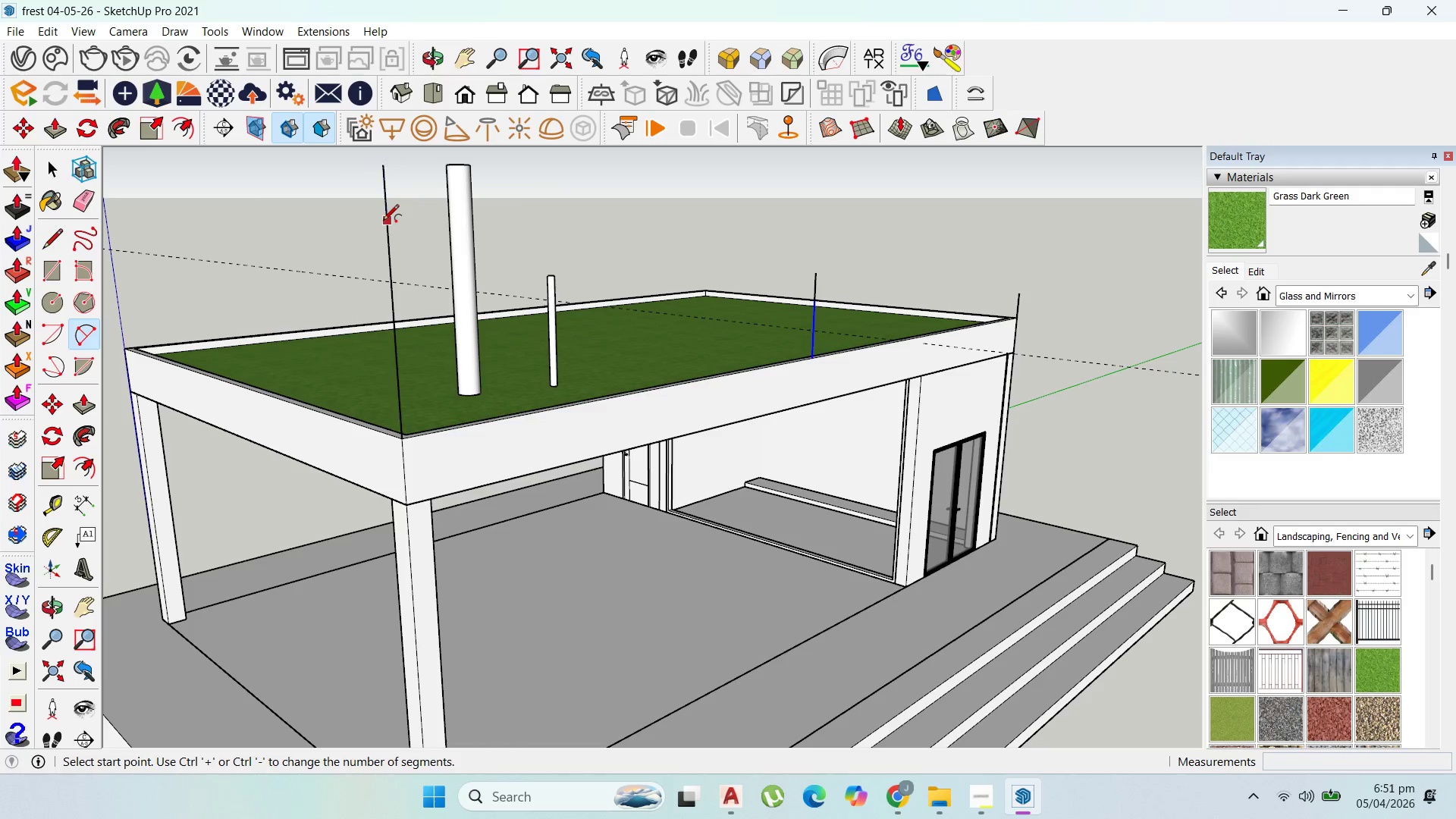 
left_click_drag(start_coordinate=[383, 221], to_coordinate=[409, 221])
 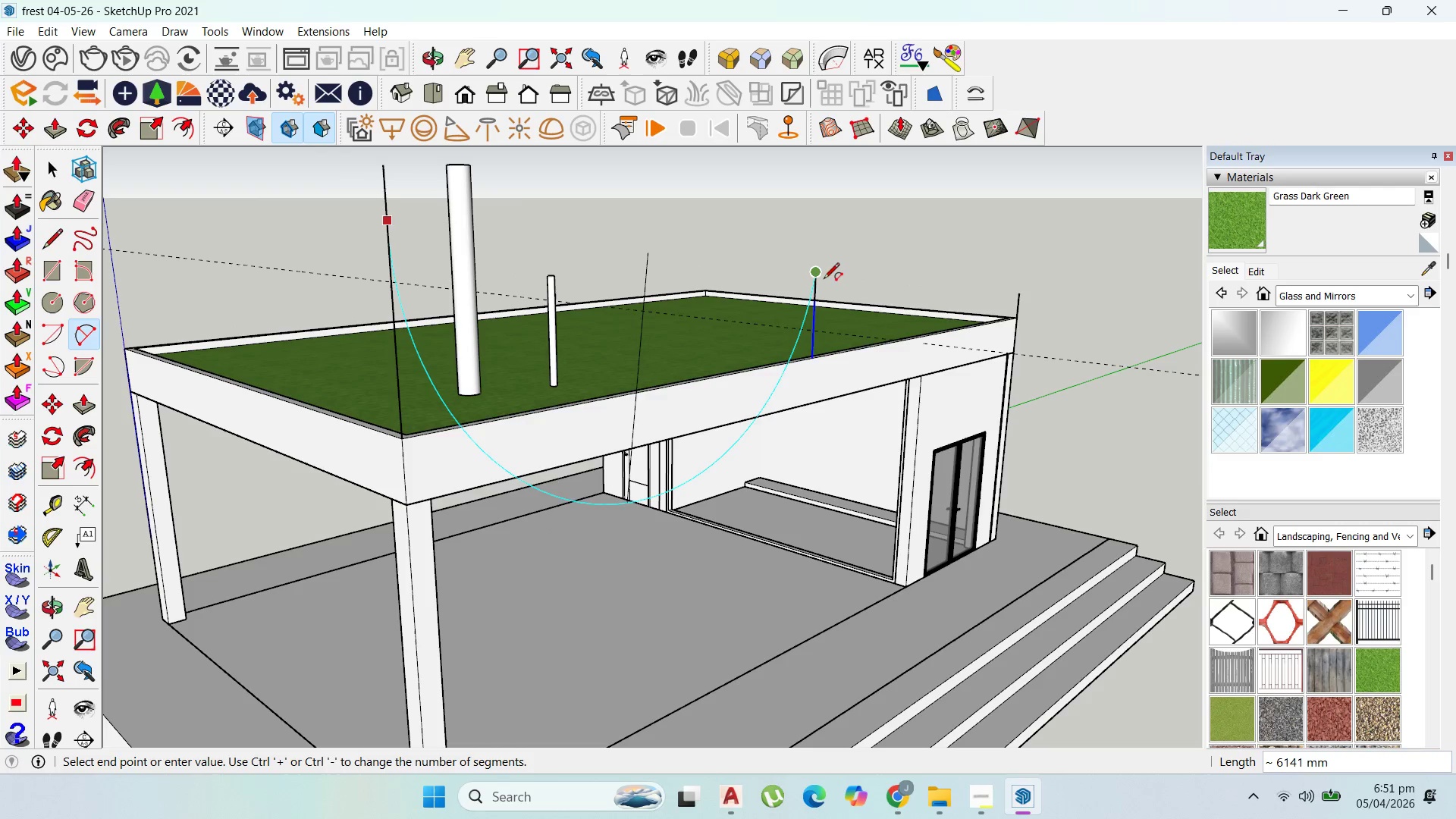 
left_click([820, 278])
 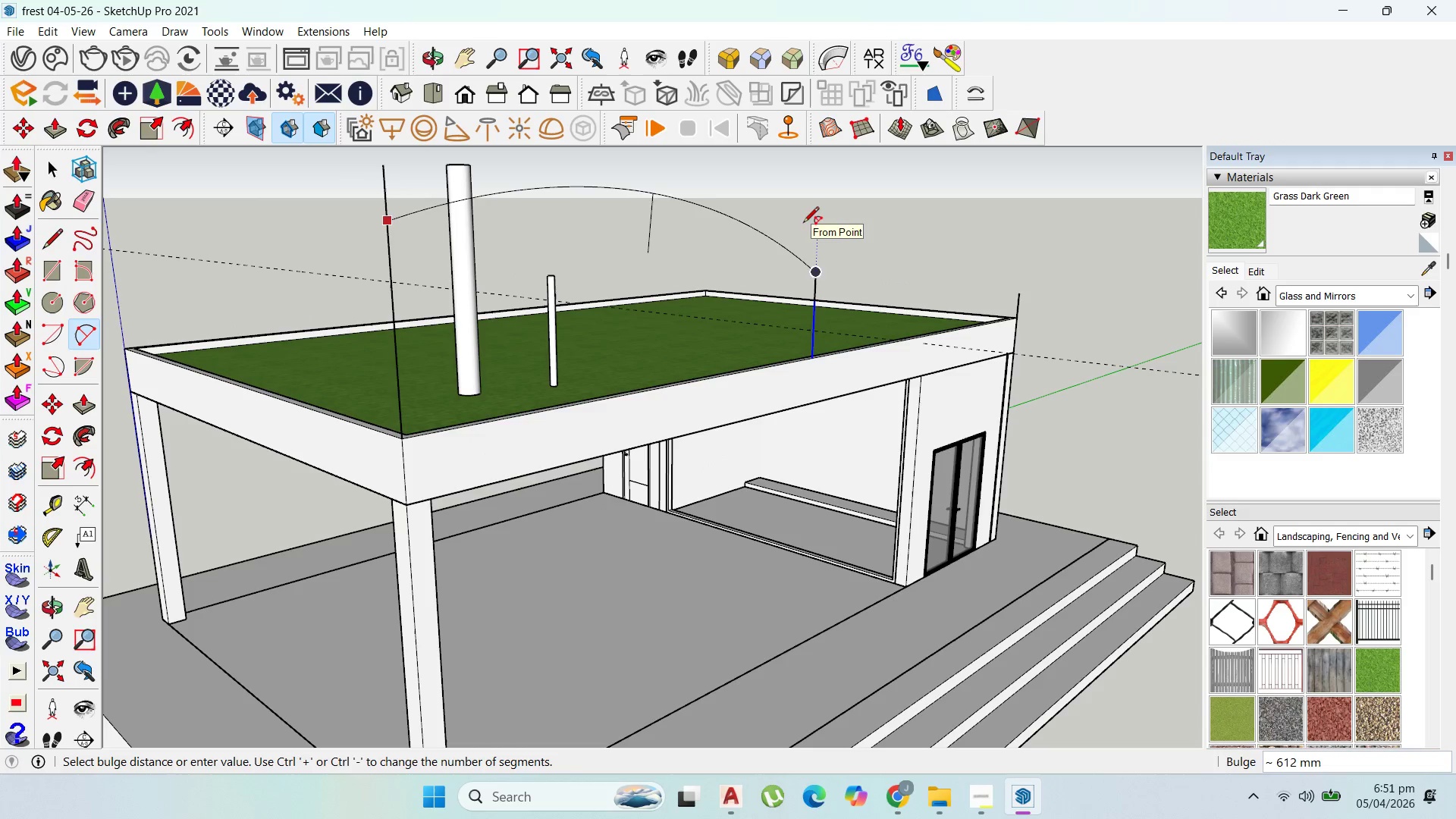 
left_click([803, 227])
 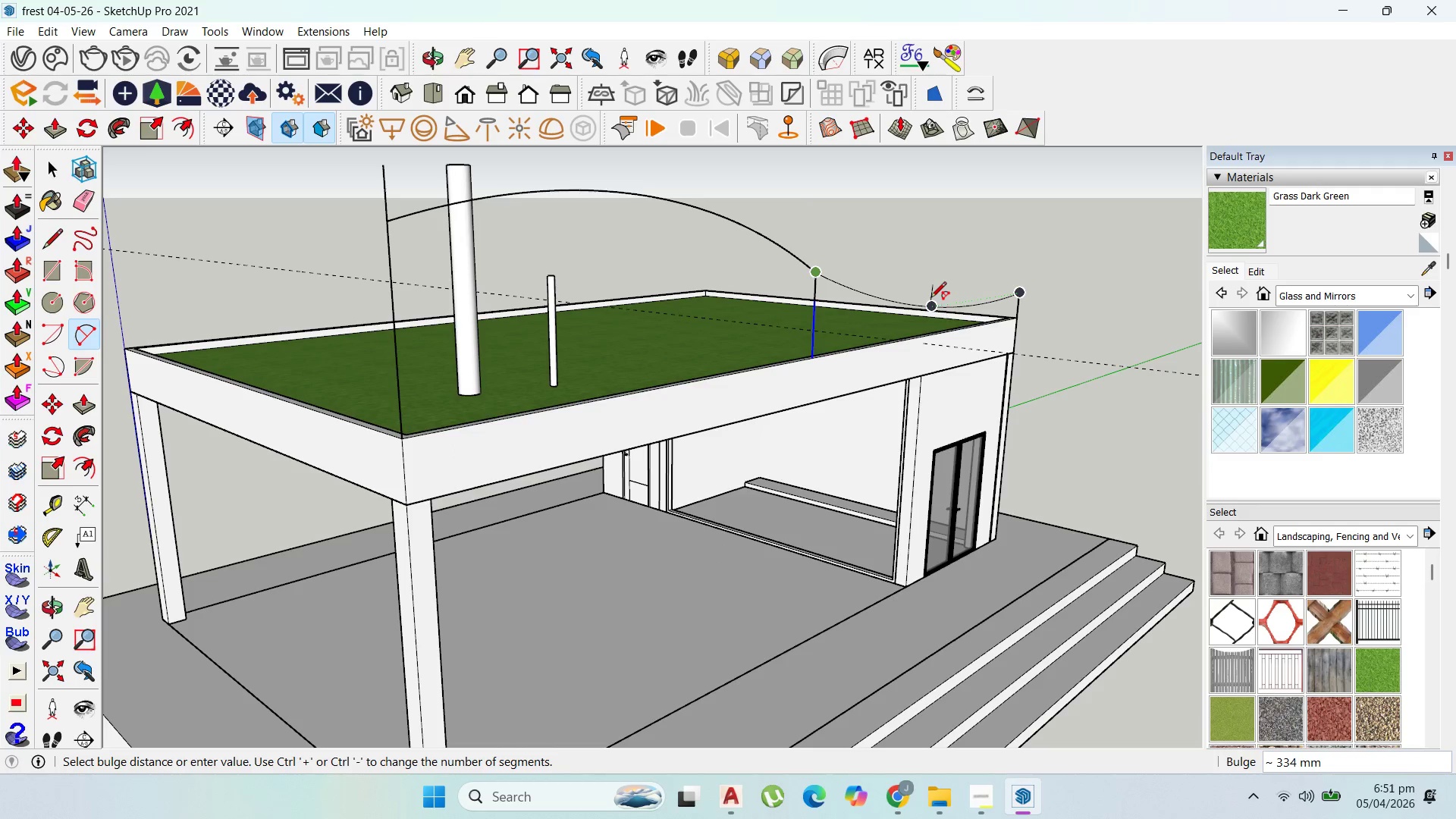 
wait(10.72)
 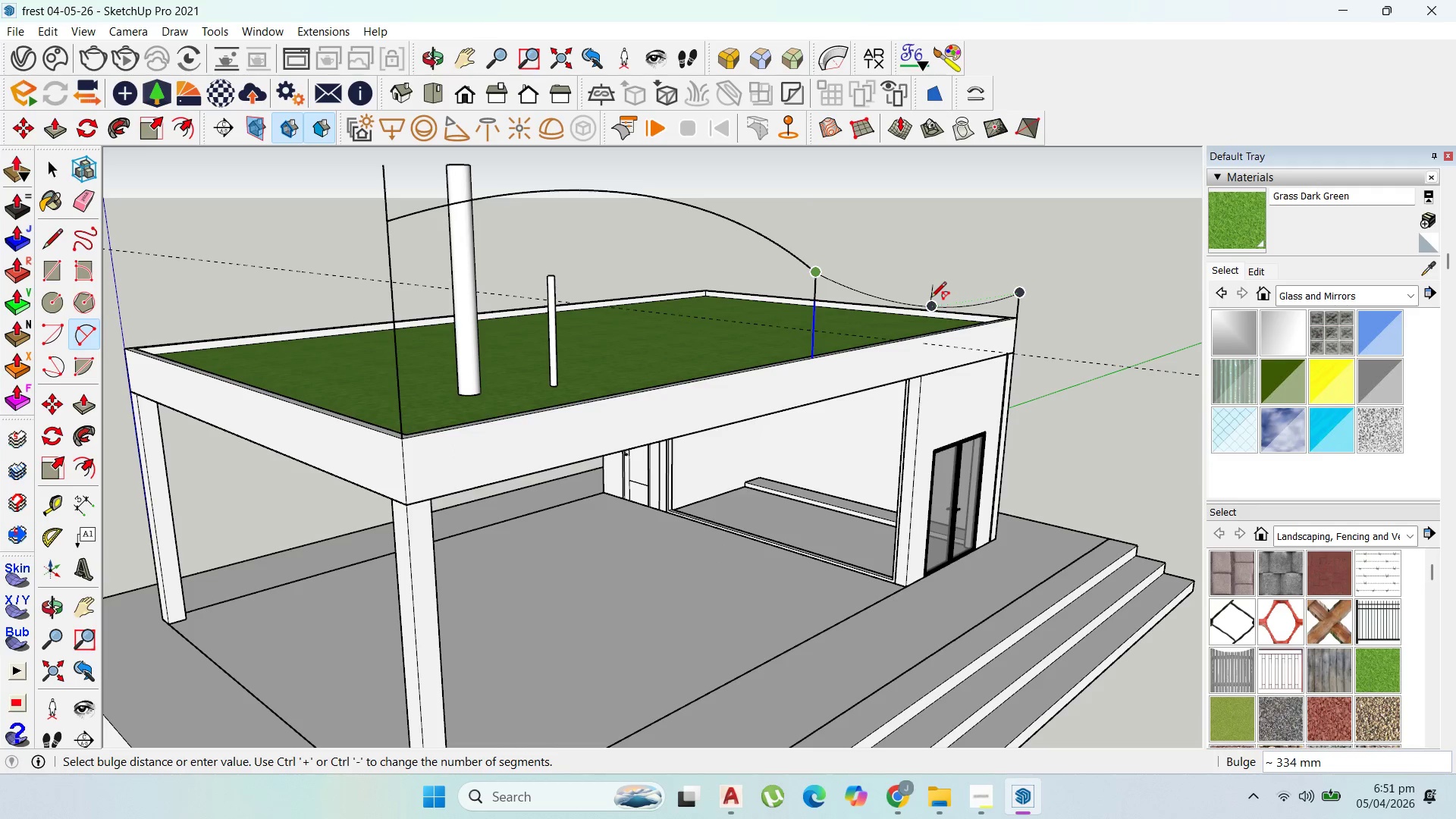 
key(ArrowUp)
 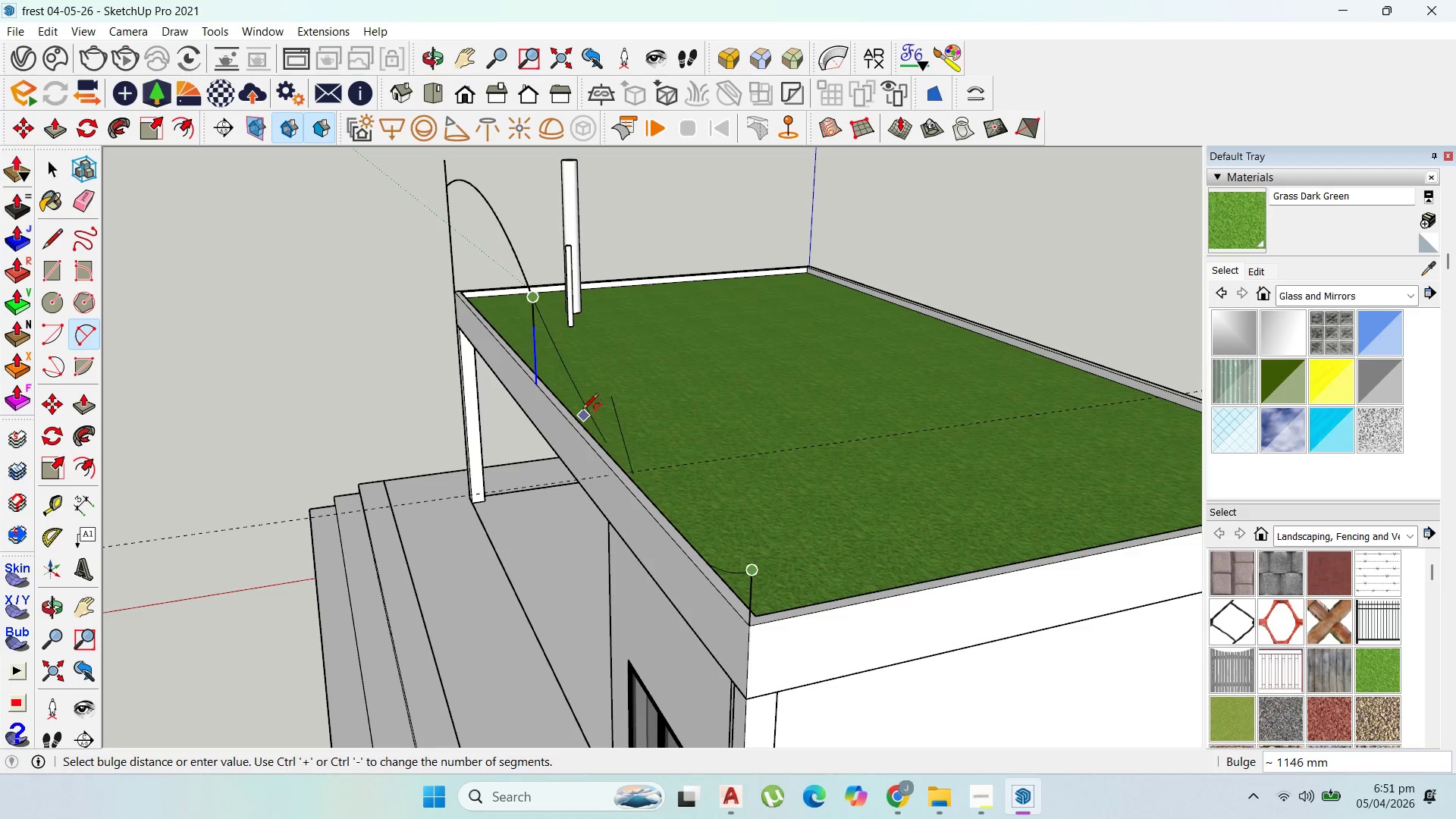 
key(ArrowDown)
 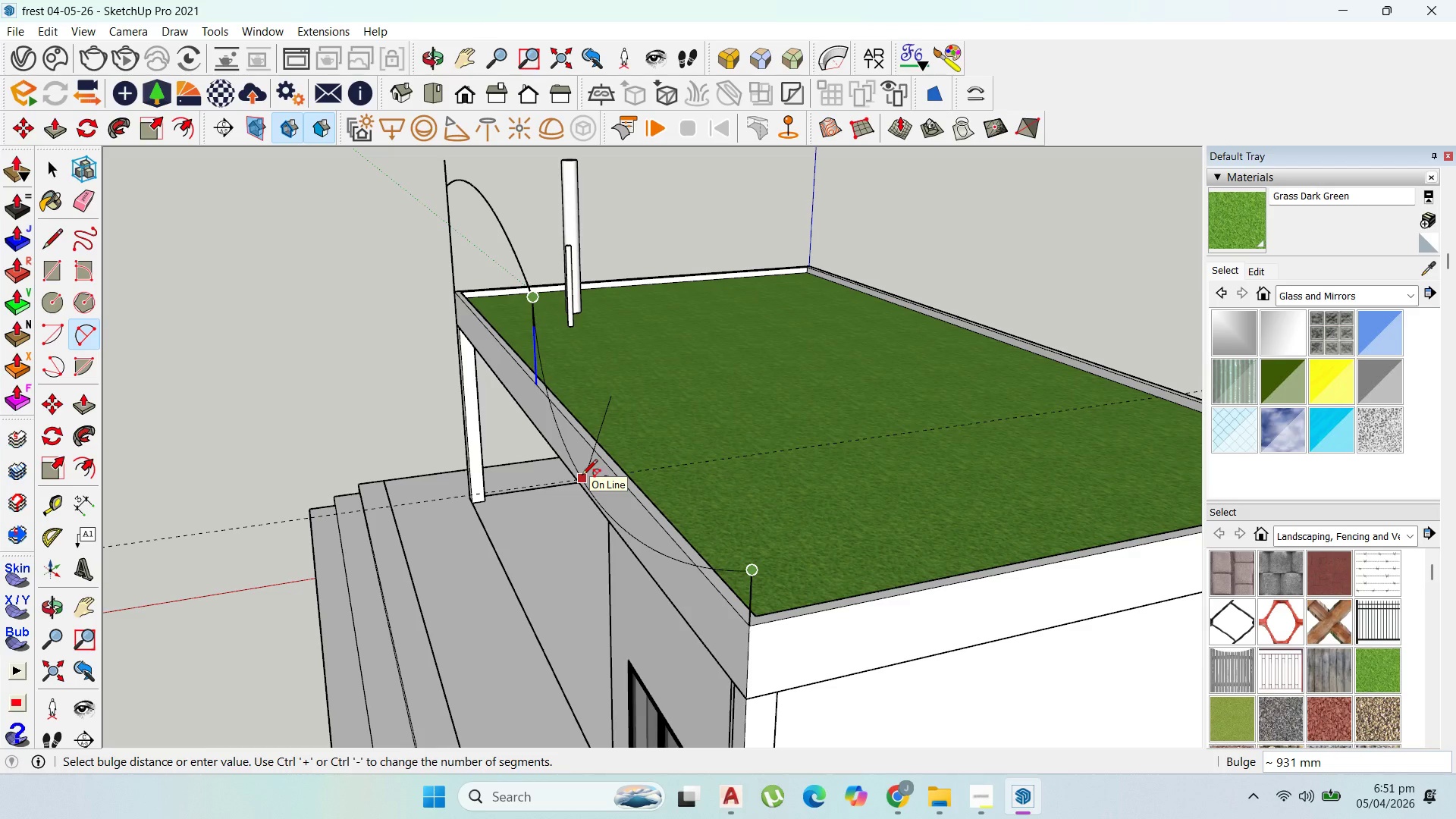 
wait(17.59)
 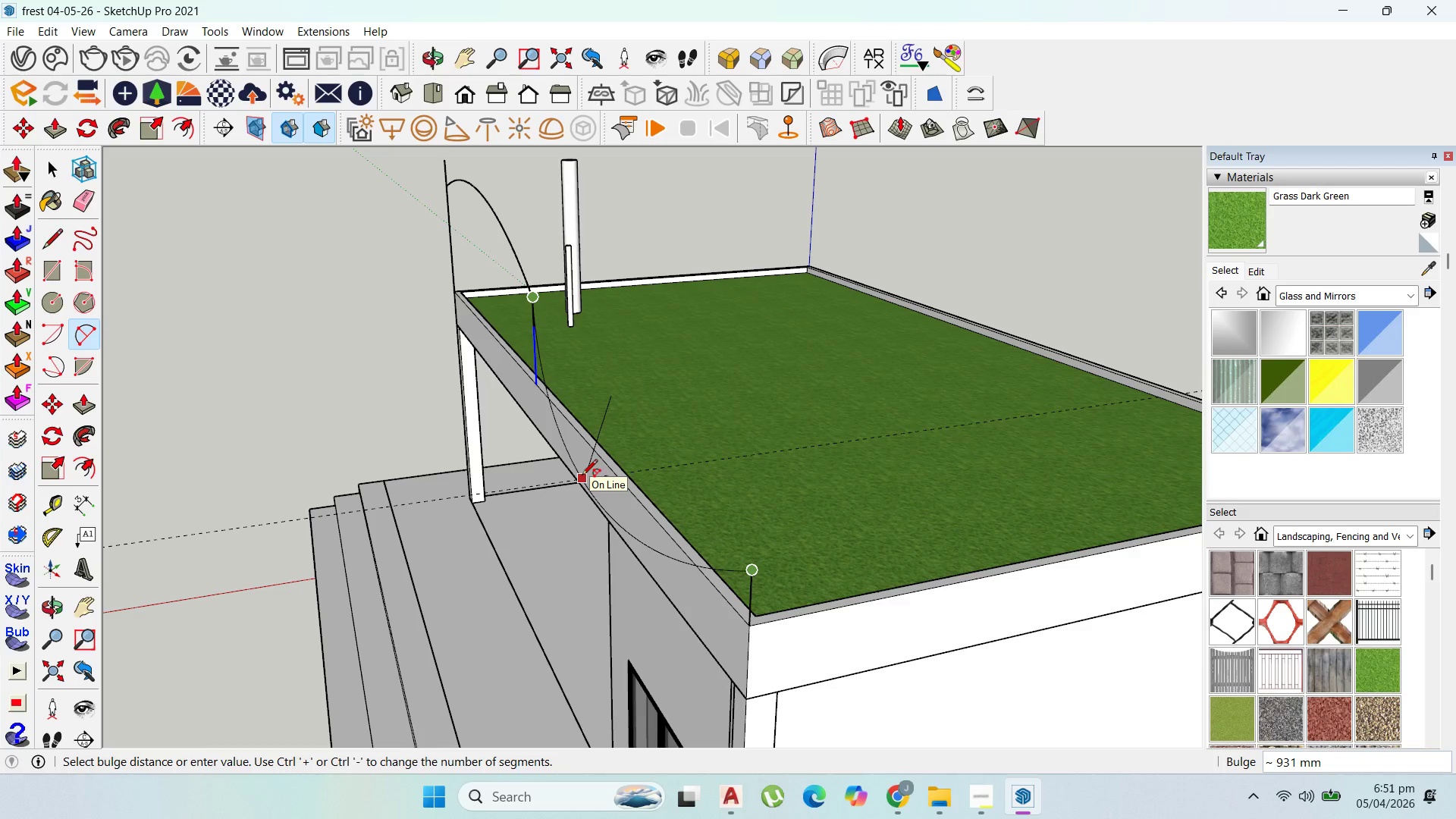 
left_click([593, 444])
 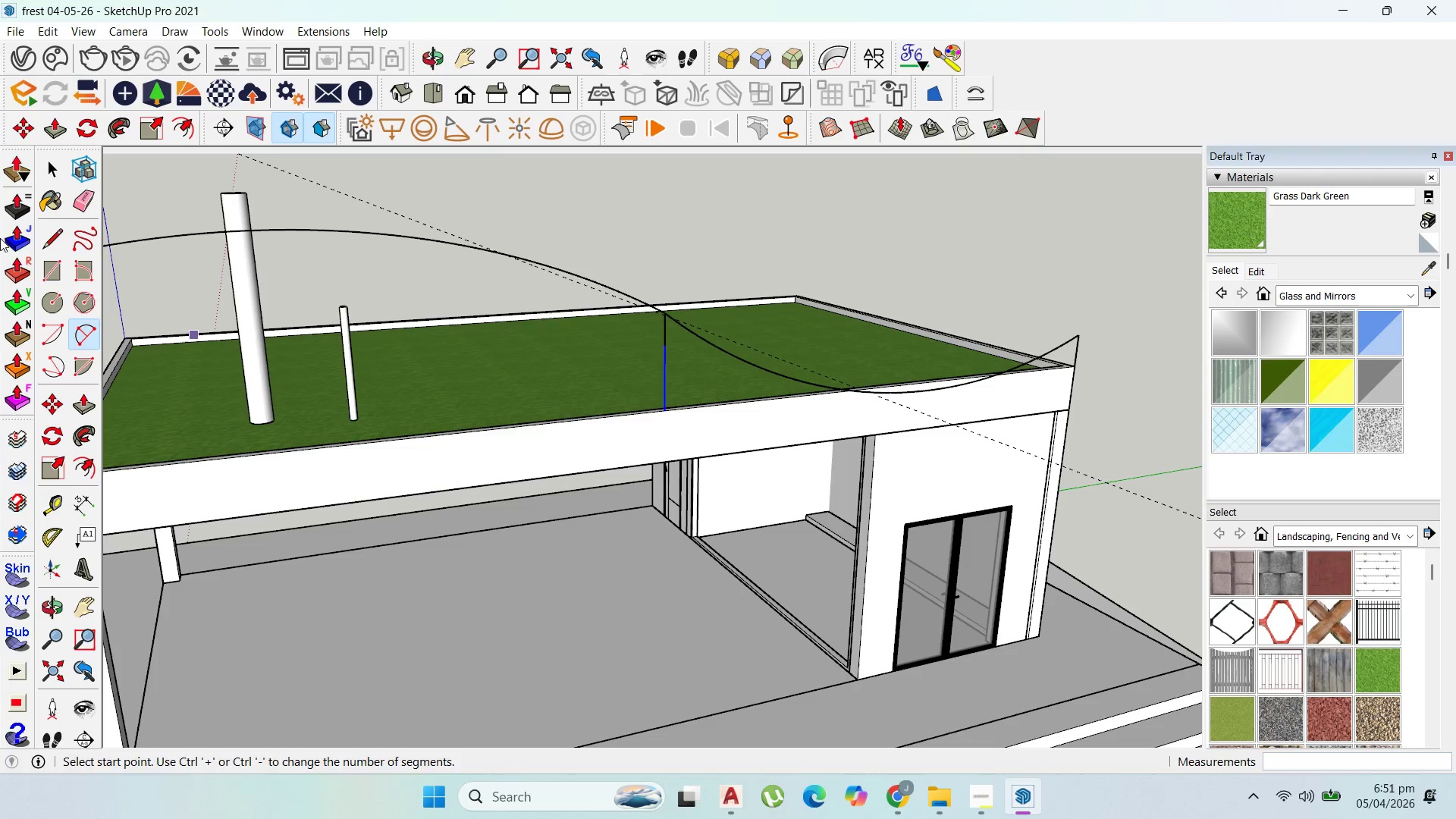 
left_click_drag(start_coordinate=[53, 169], to_coordinate=[67, 169])
 